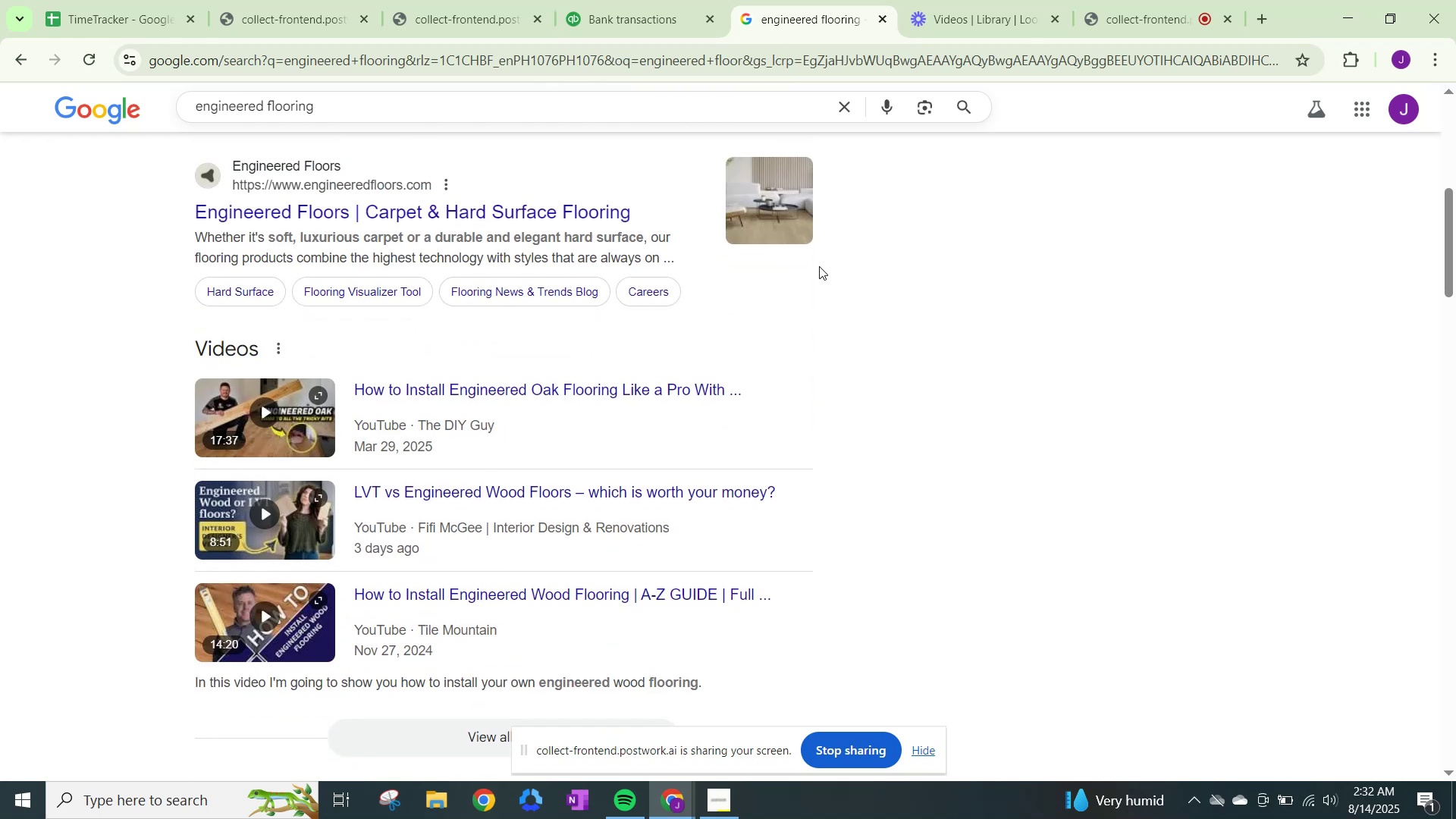 
left_click([698, 0])
 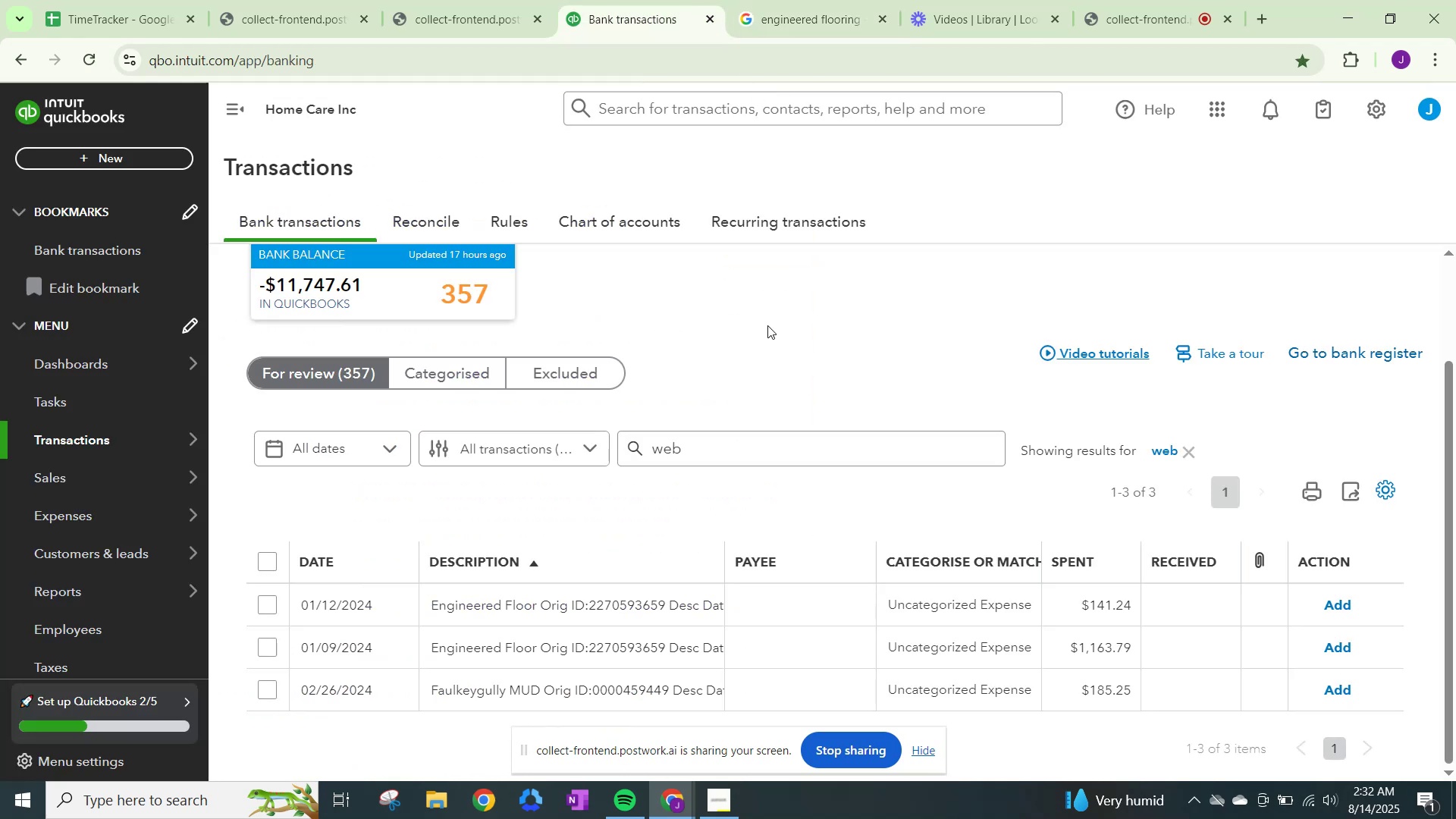 
scroll: coordinate [766, 341], scroll_direction: down, amount: 3.0
 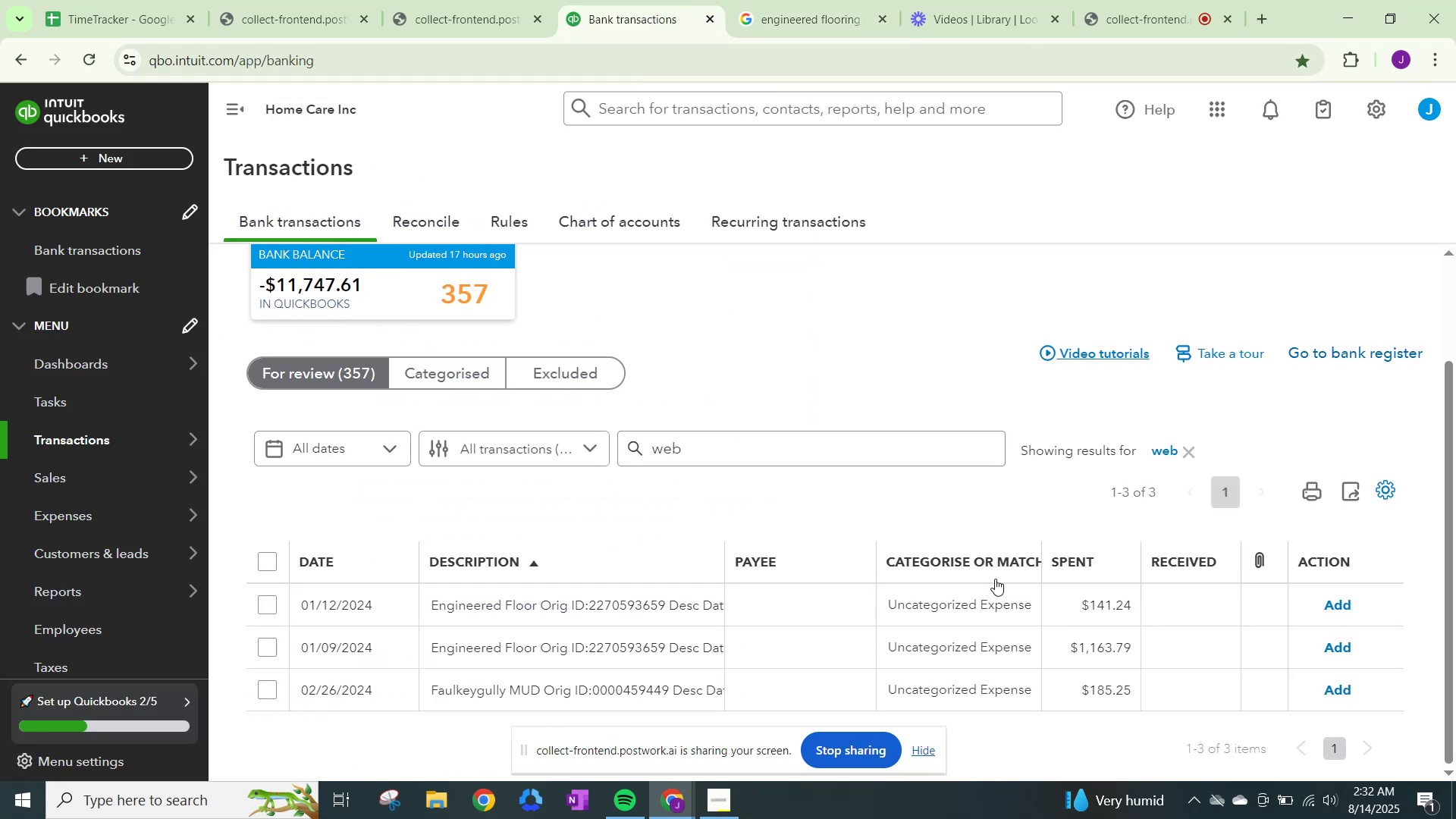 
left_click([954, 601])
 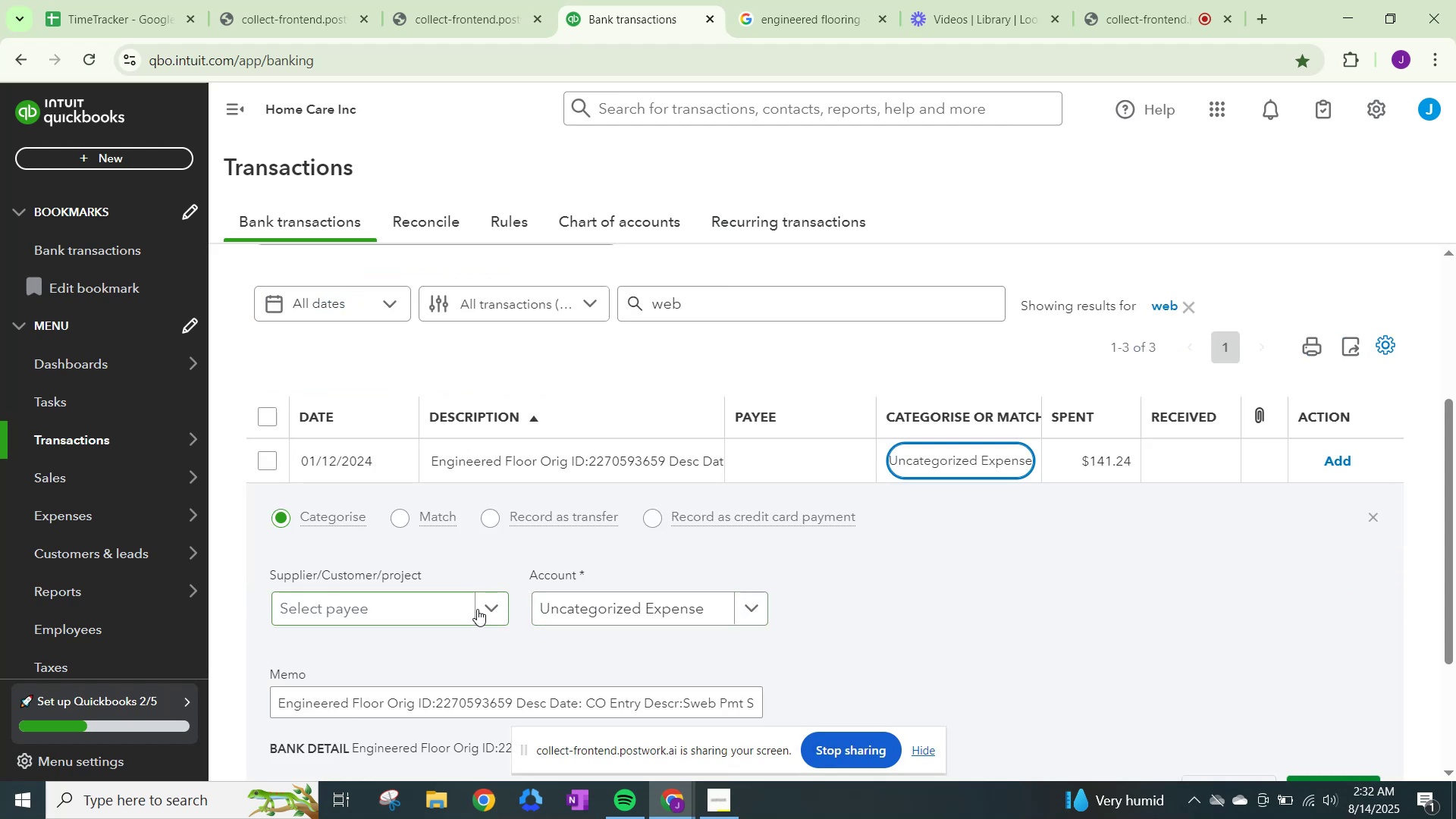 
left_click([483, 606])
 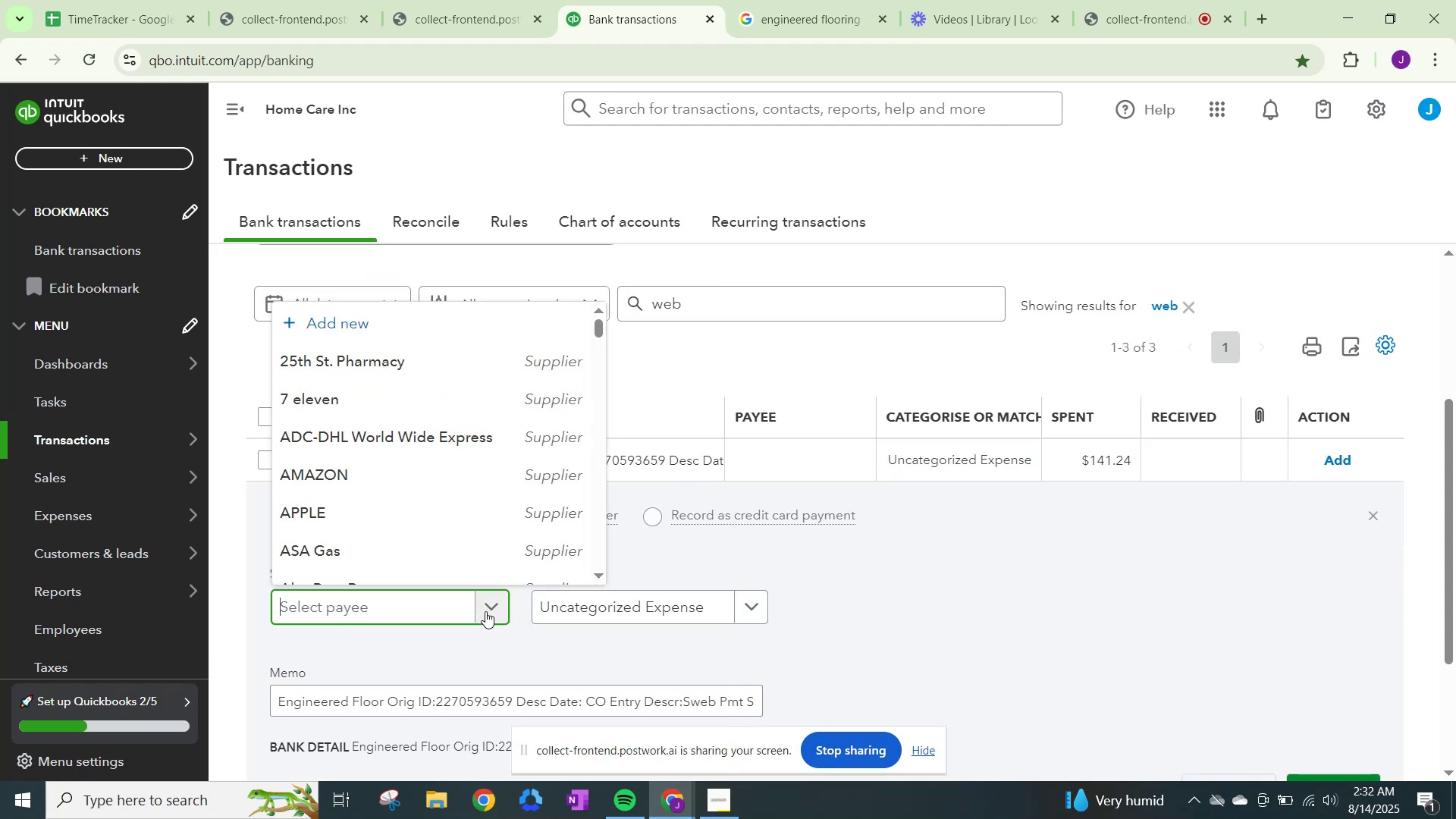 
type(Engineered Floor)
 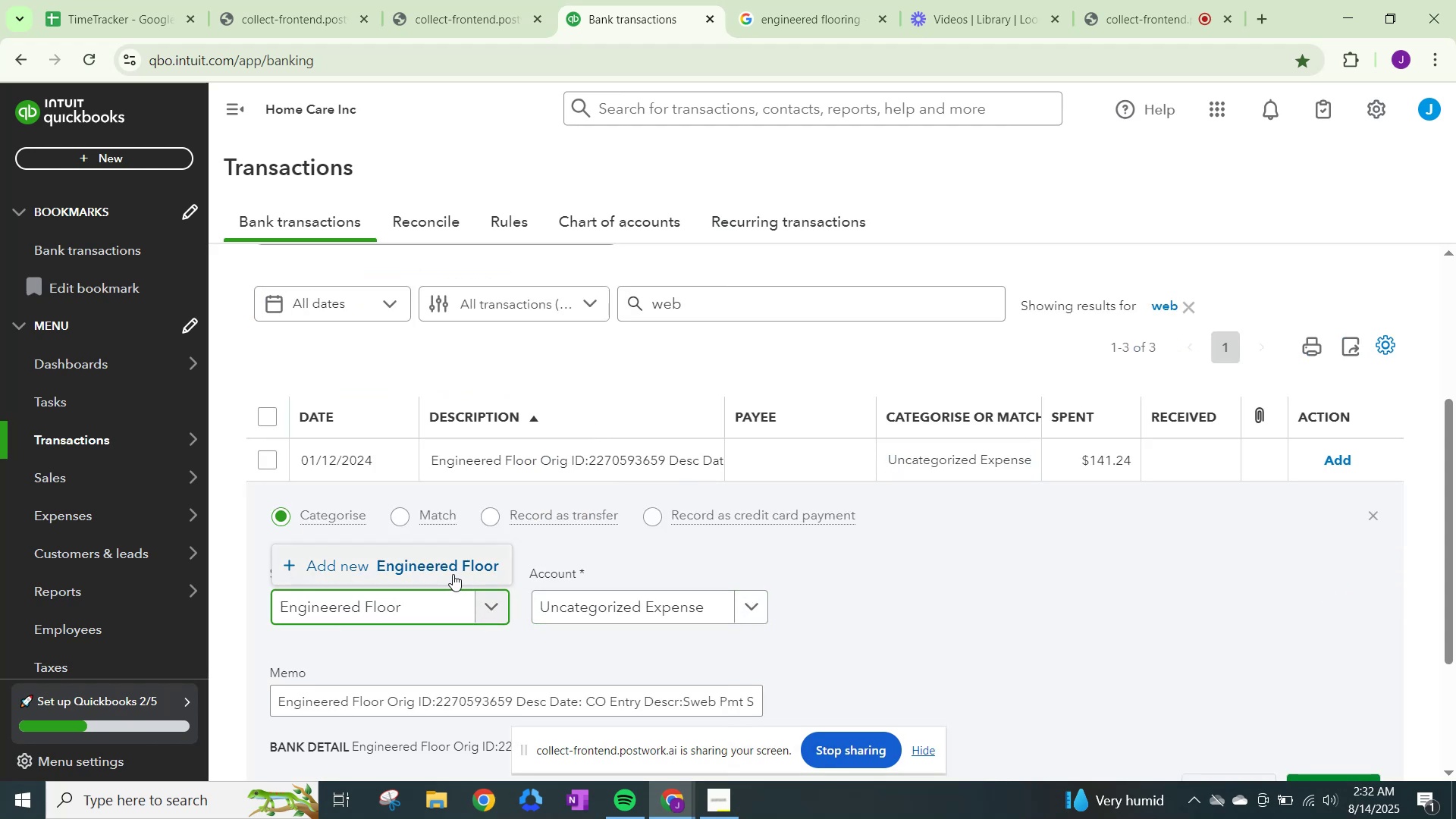 
left_click([441, 569])
 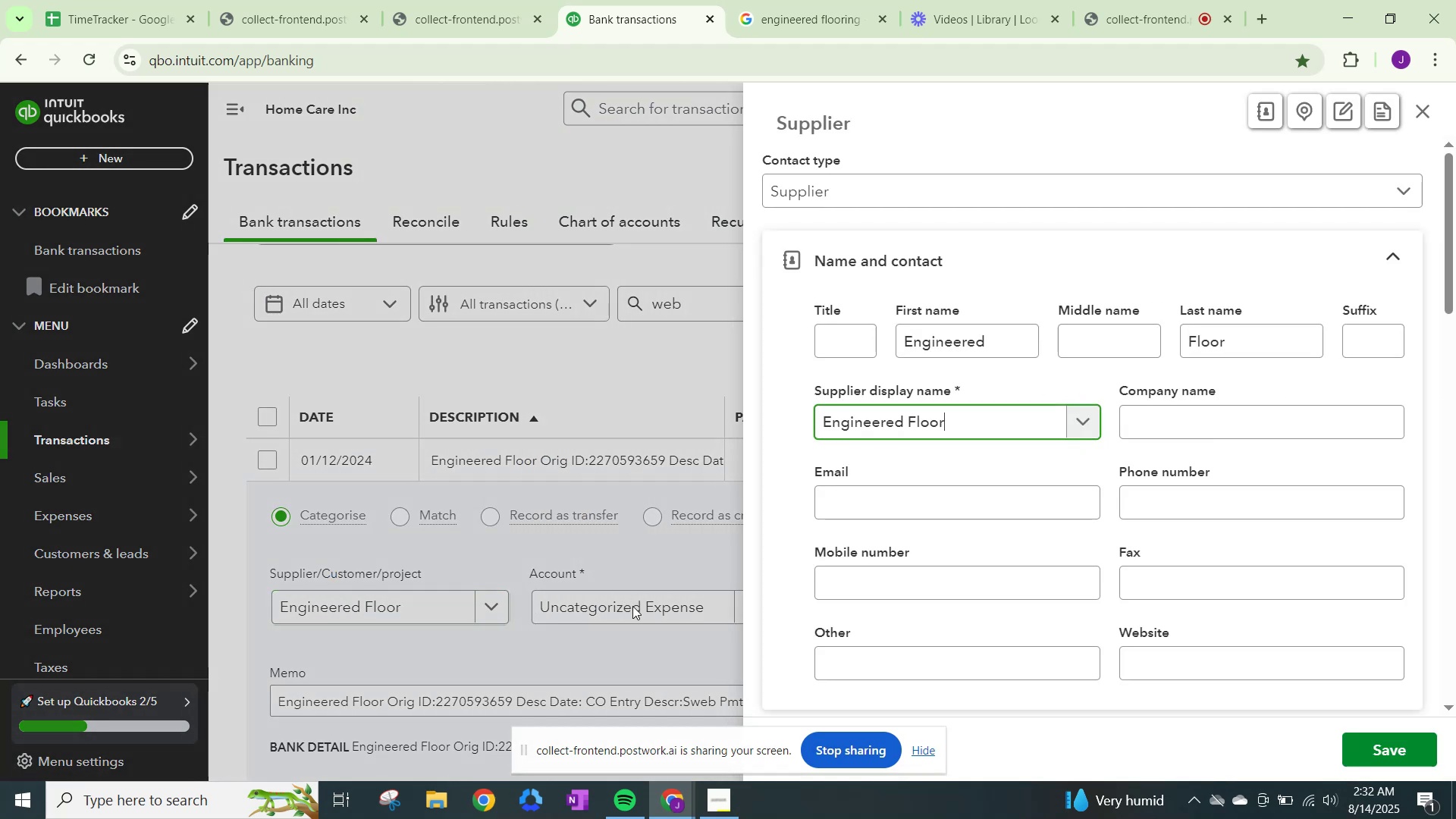 
left_click([633, 607])
 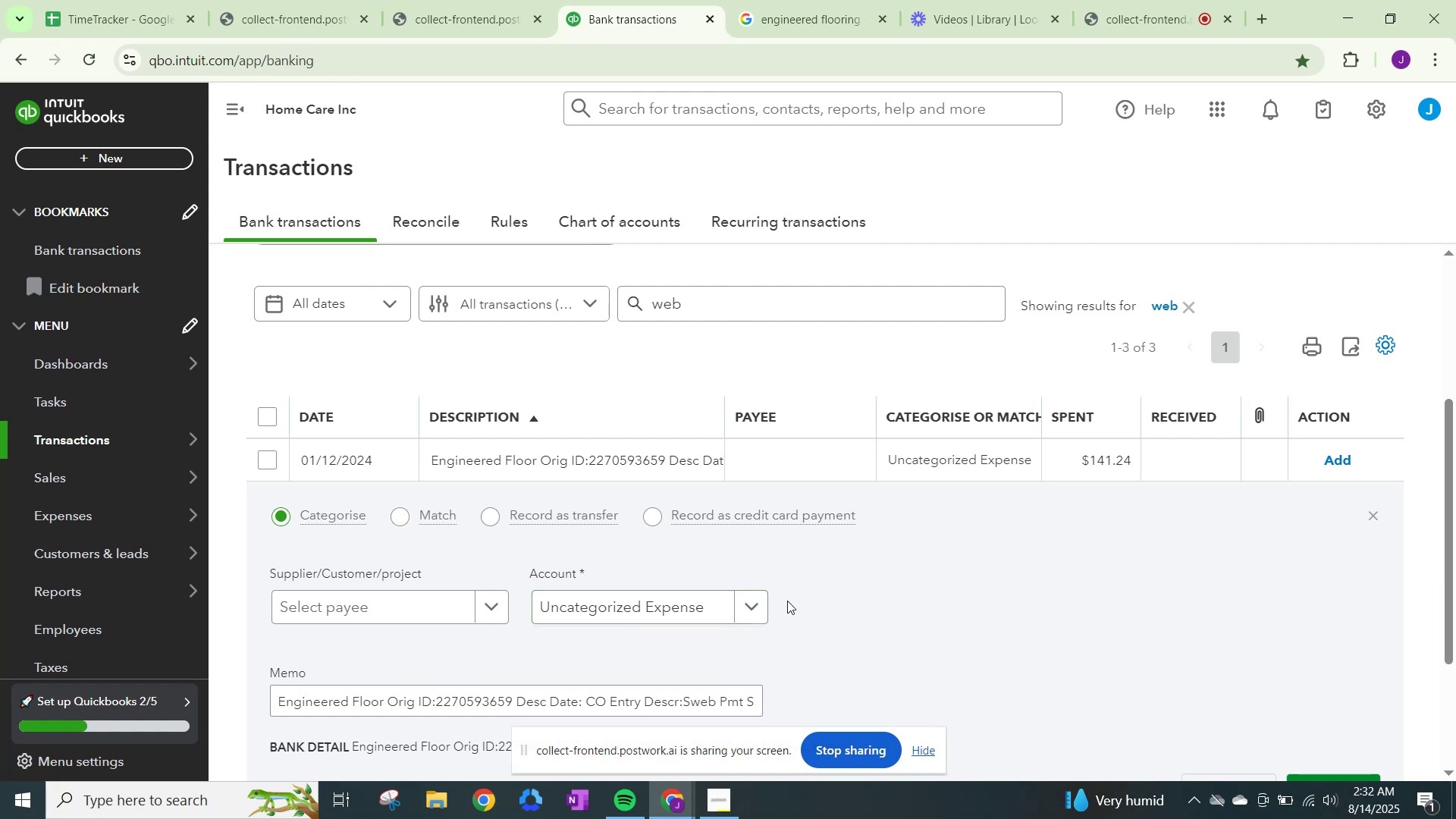 
left_click([755, 604])
 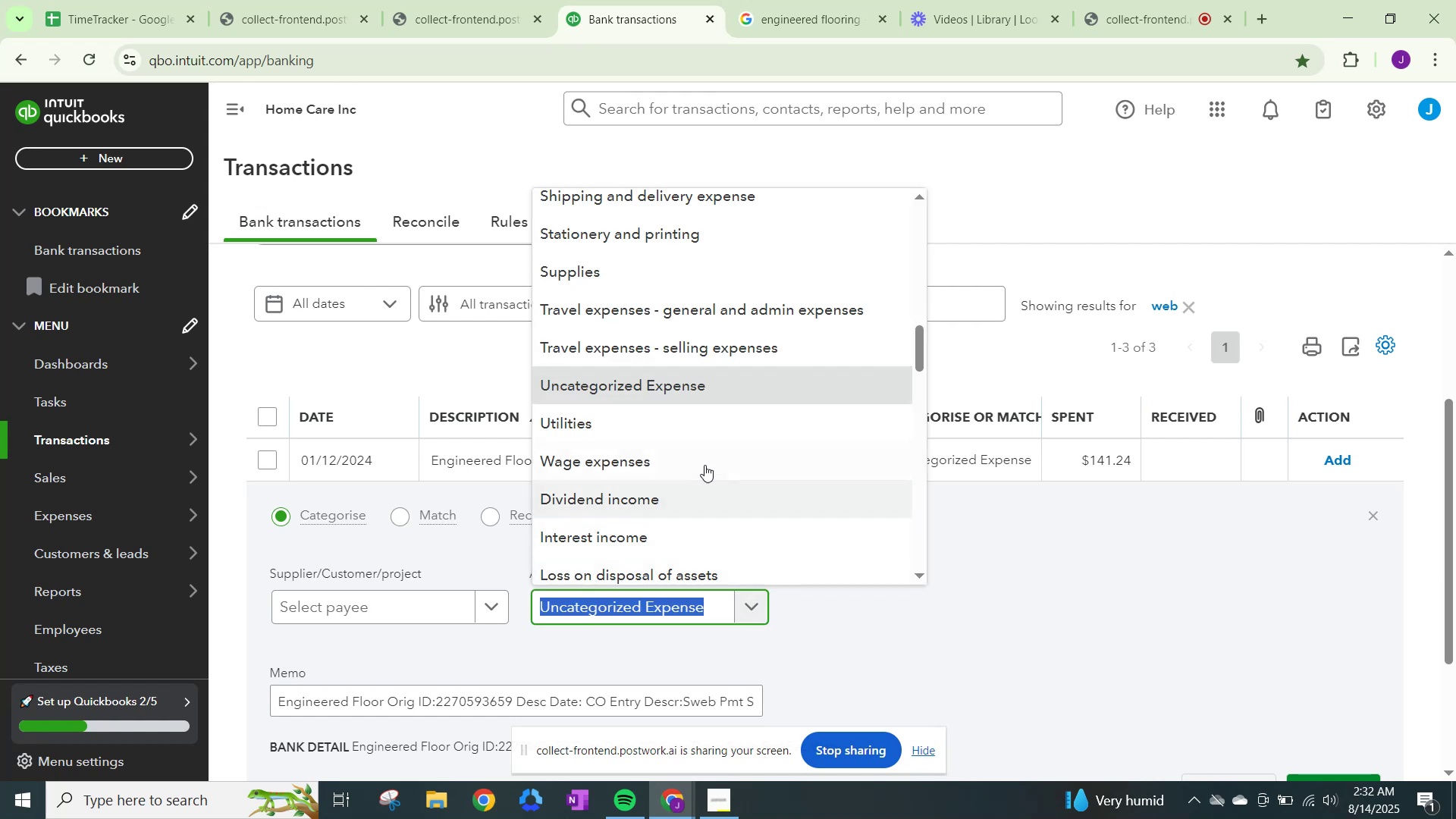 
scroll: coordinate [701, 403], scroll_direction: up, amount: 1.0
 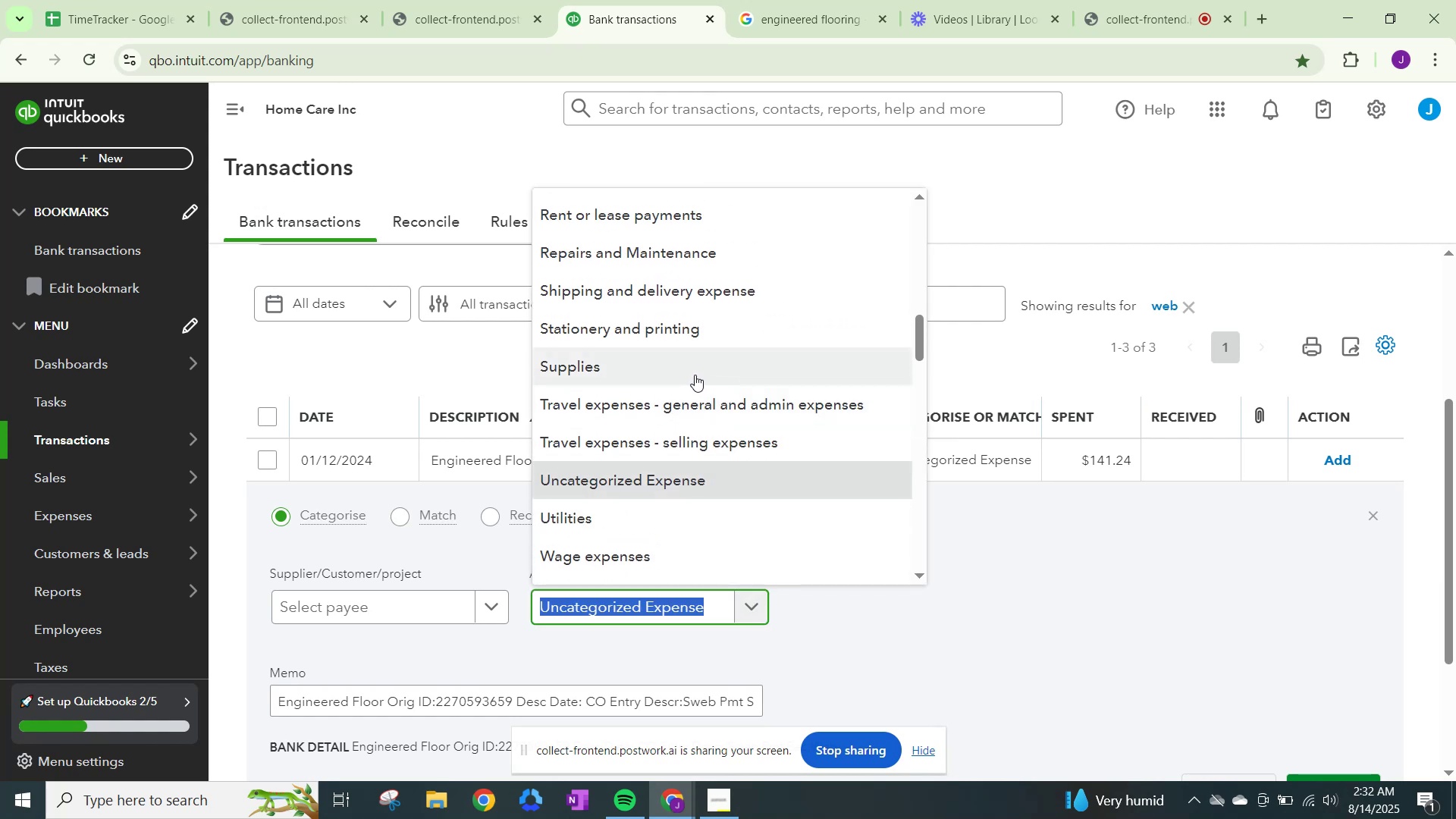 
left_click([695, 375])
 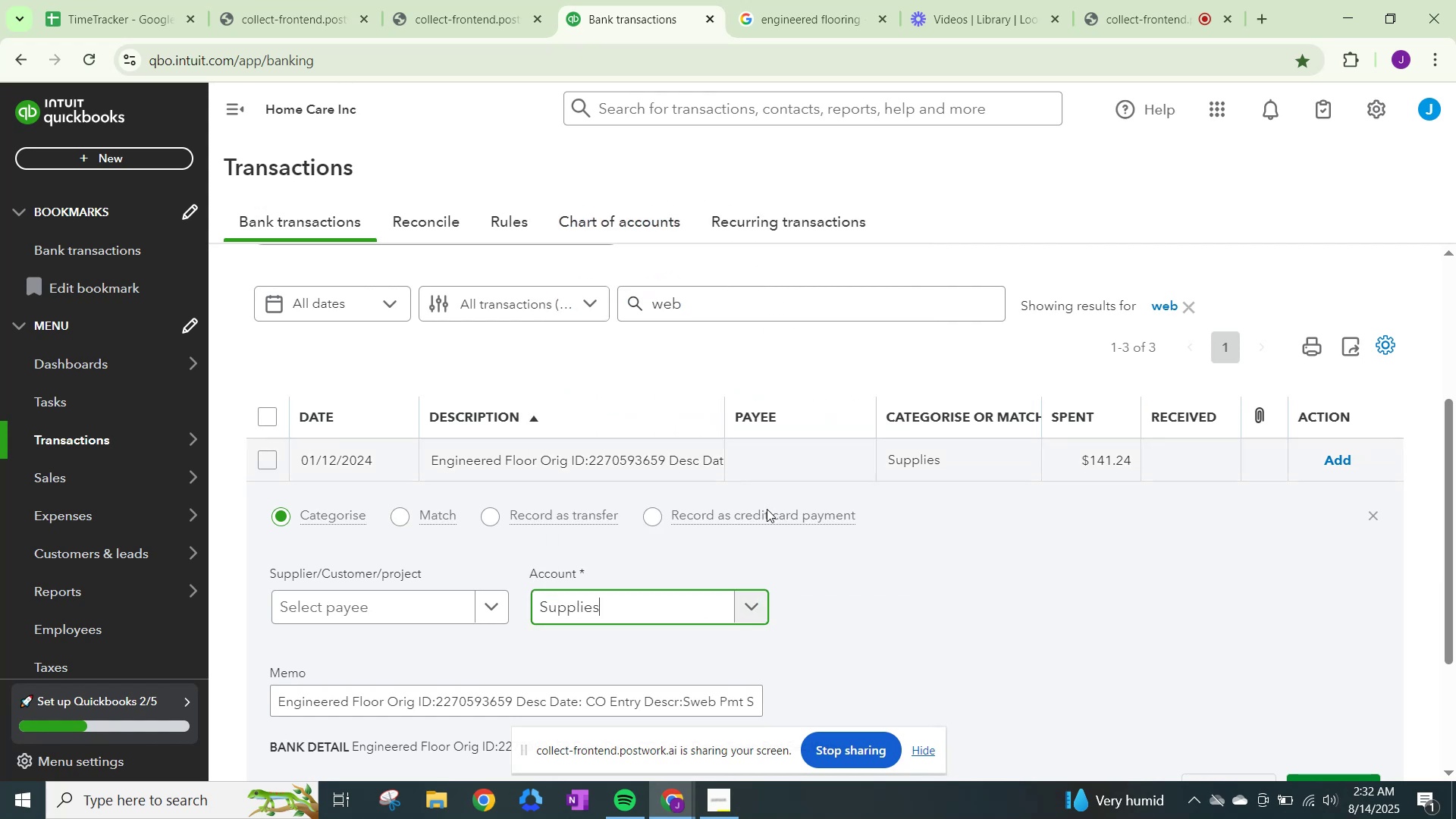 
scroll: coordinate [819, 555], scroll_direction: down, amount: 2.0
 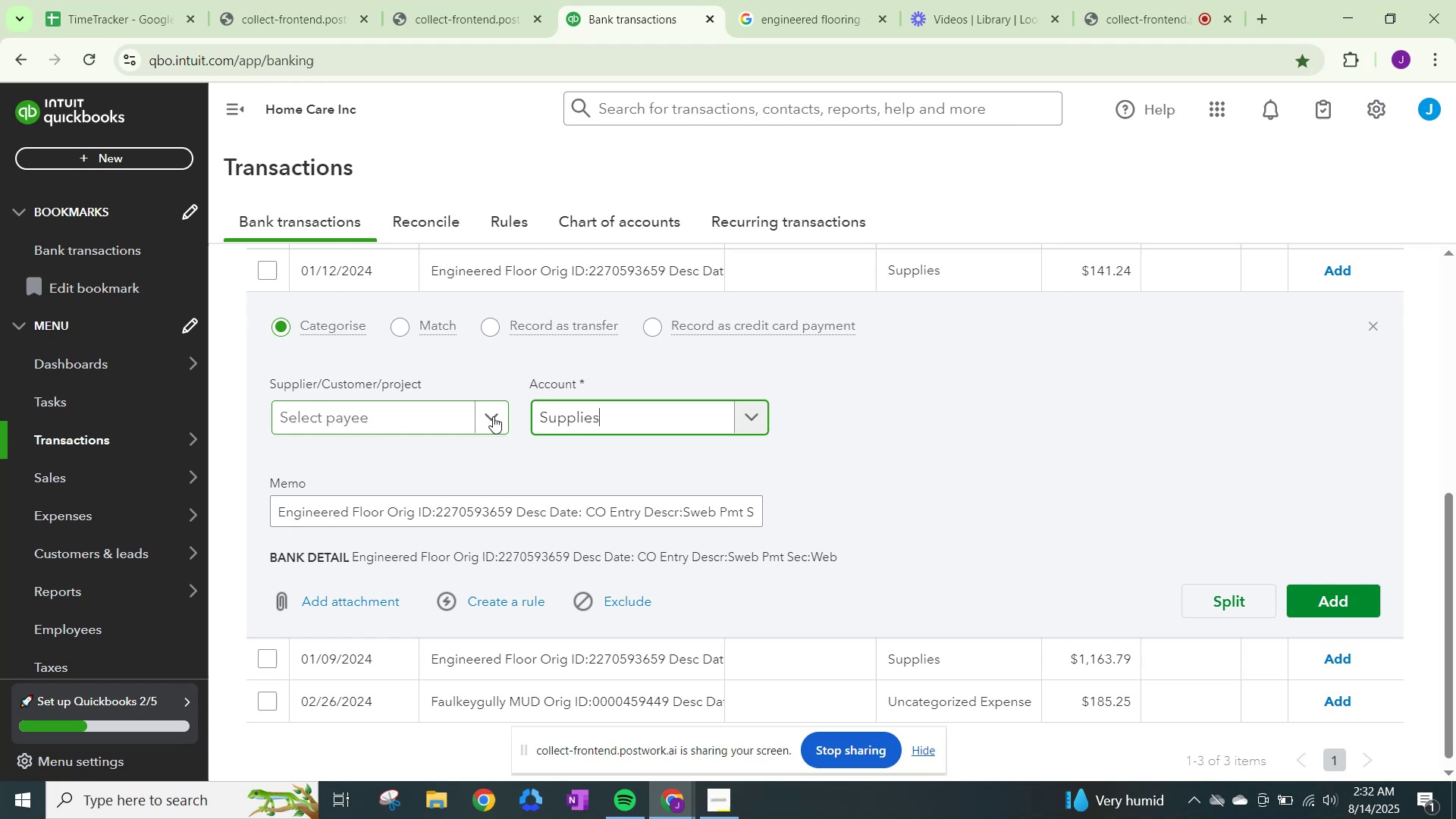 
left_click([495, 416])
 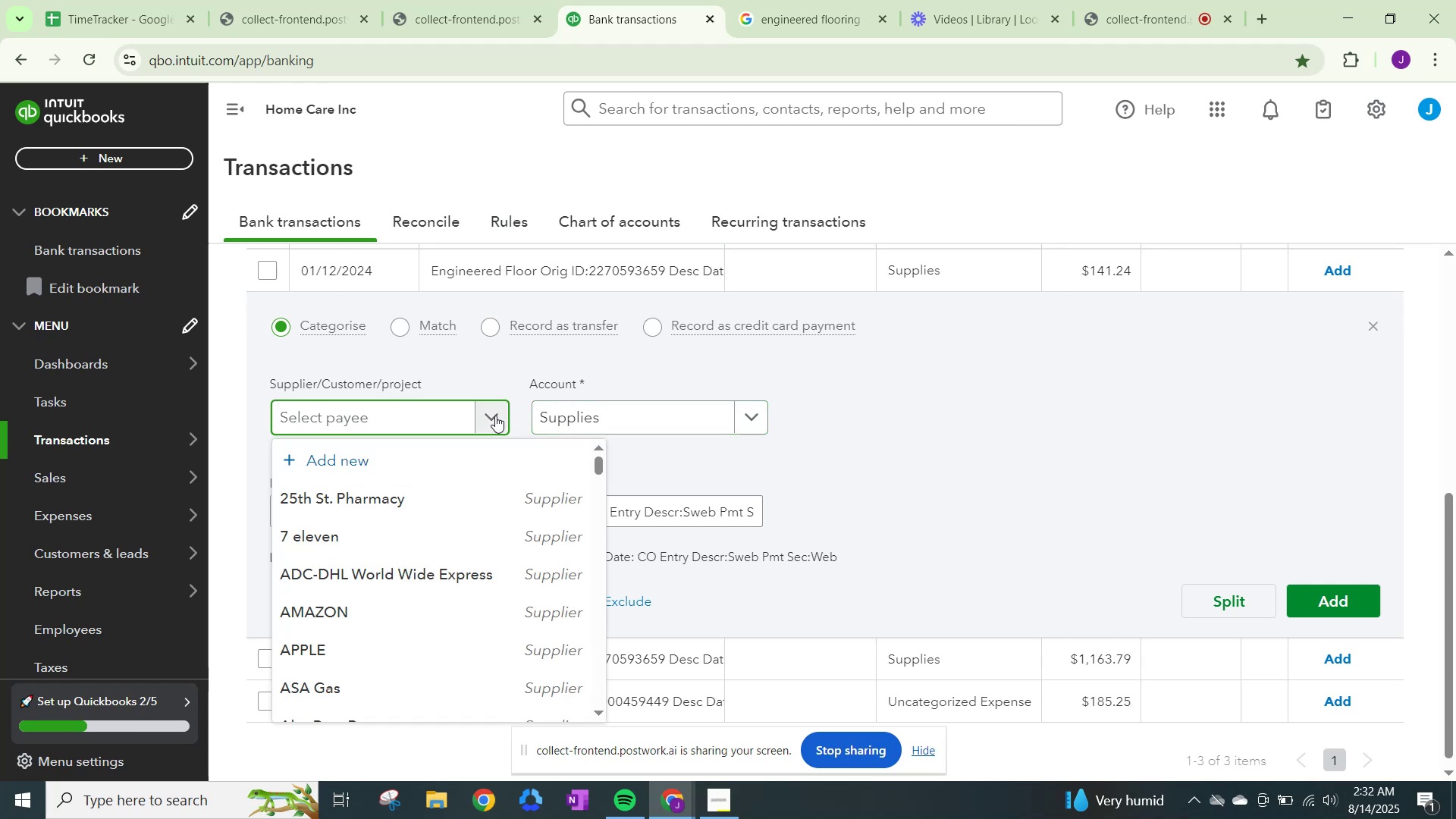 
type(Eng)
 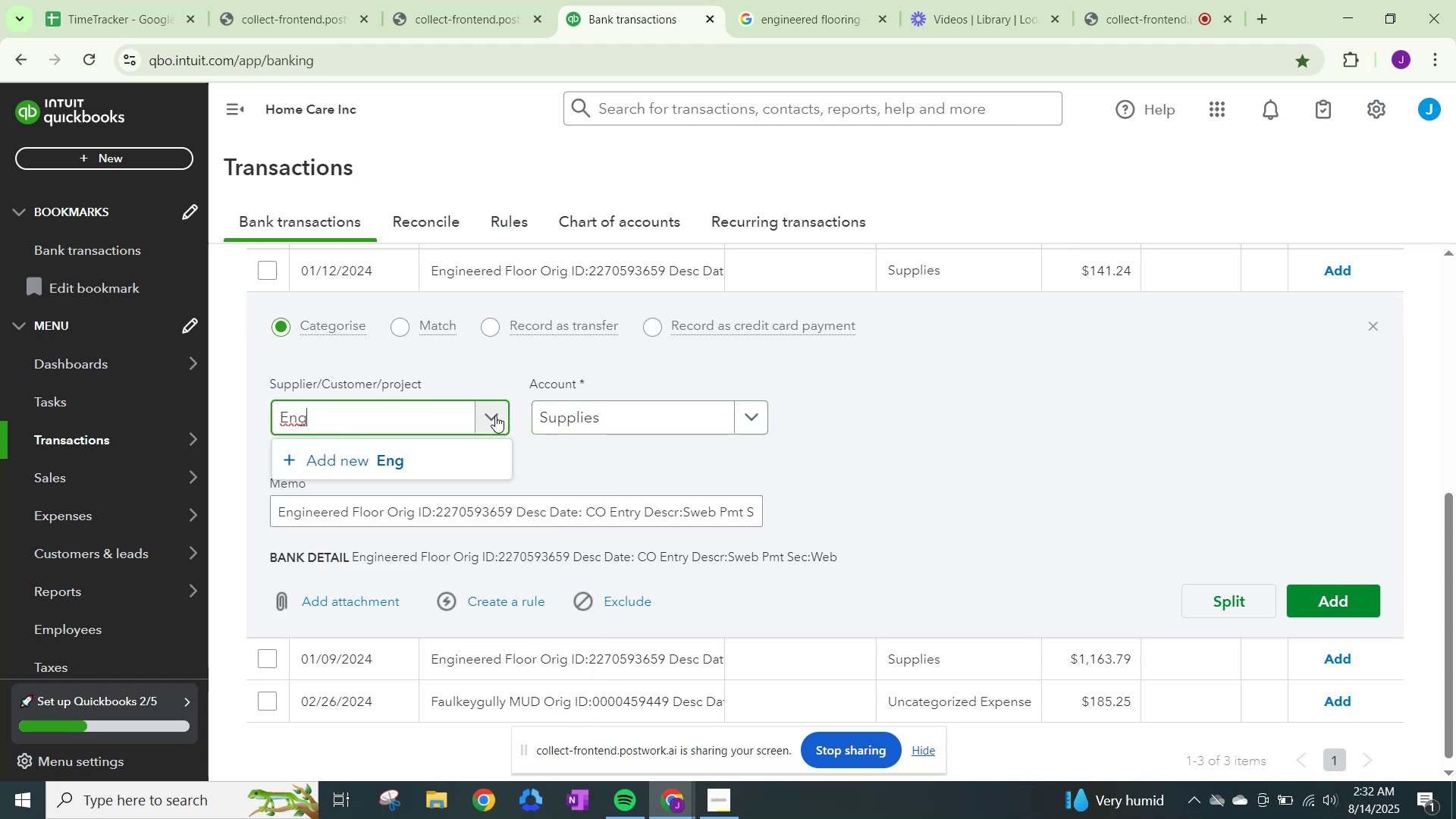 
type(ineered)
key(Backspace)
key(Backspace)
key(Backspace)
type(red)
 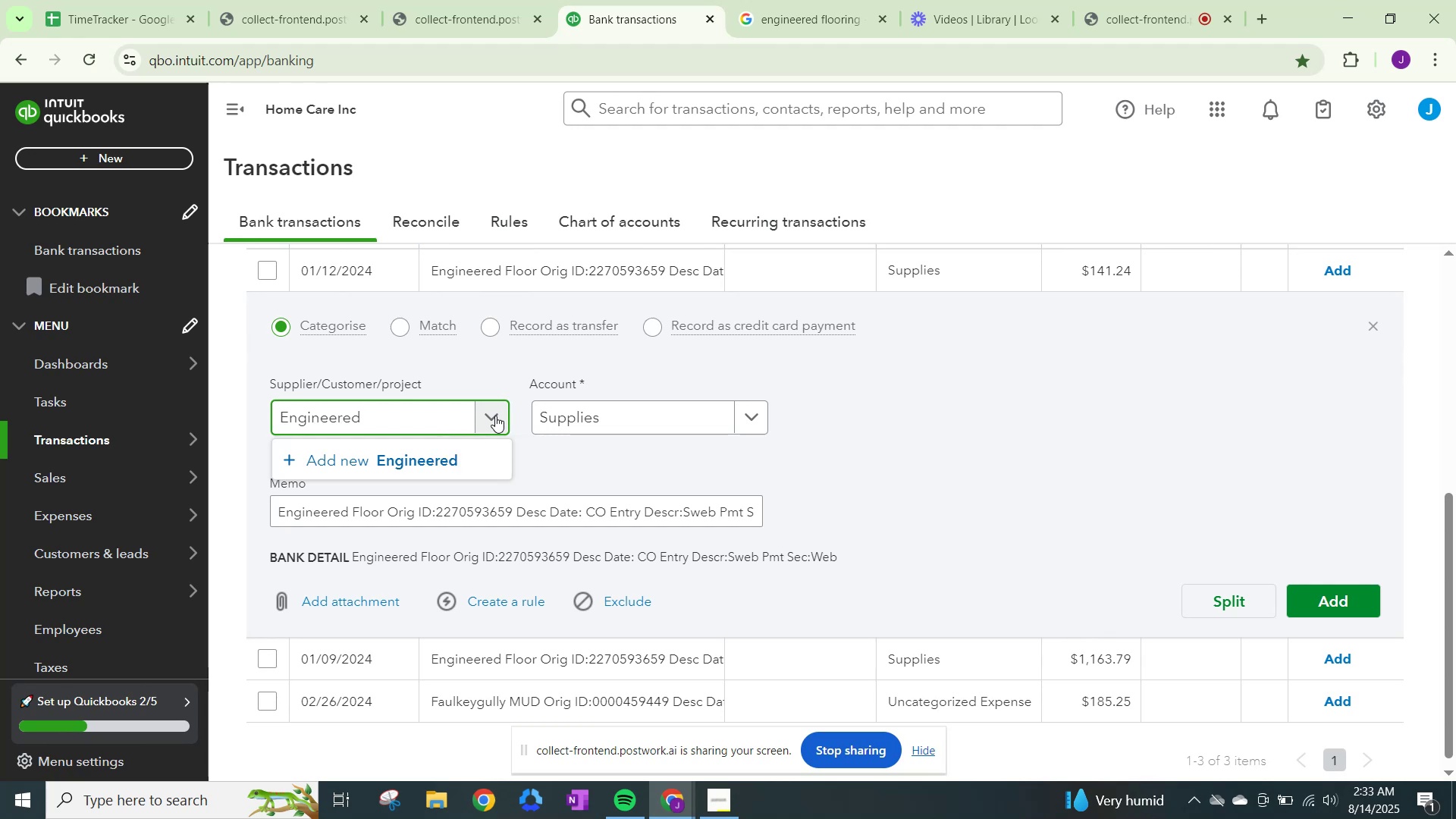 
wait(6.7)
 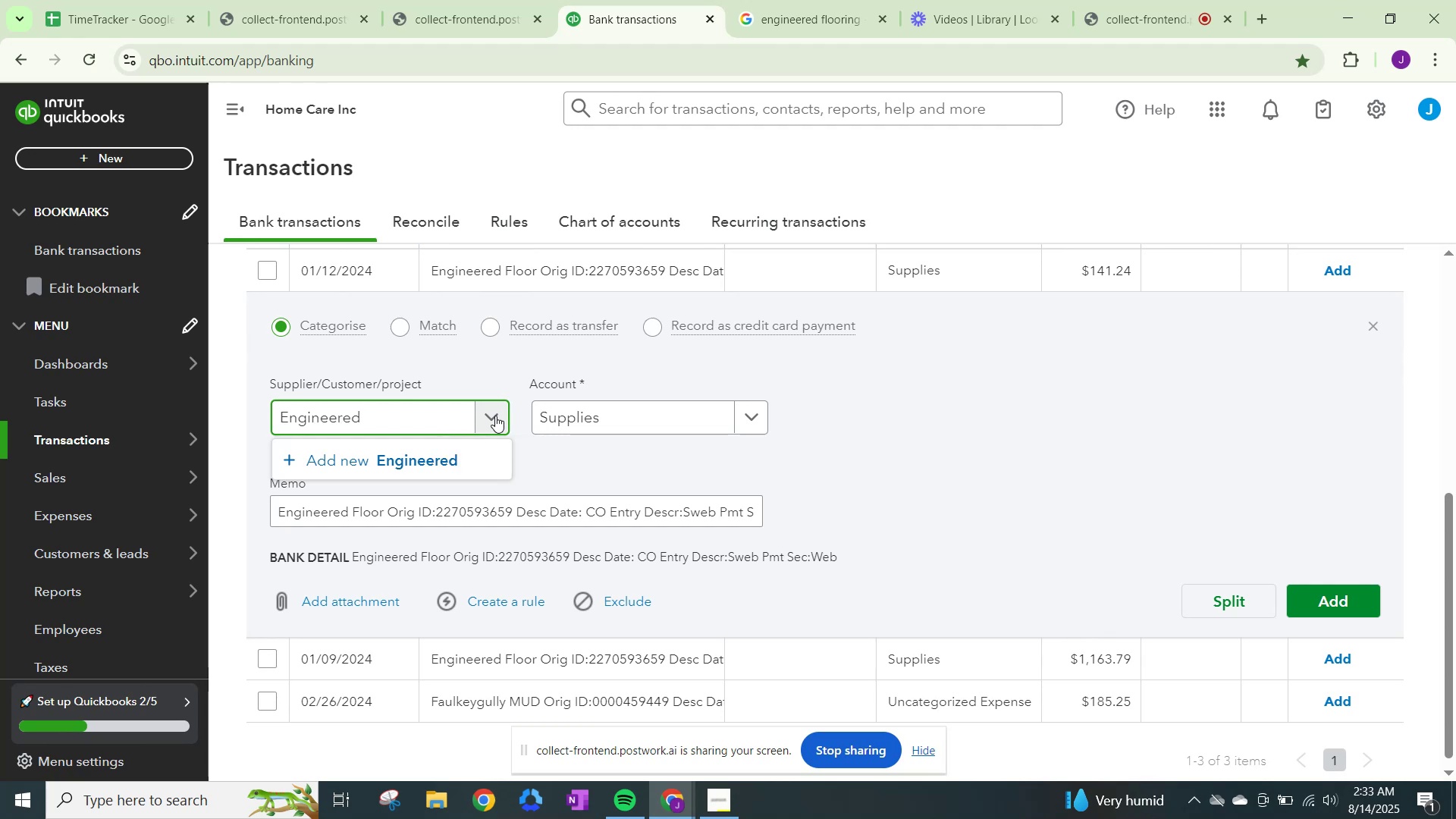 
left_click([562, 413])
 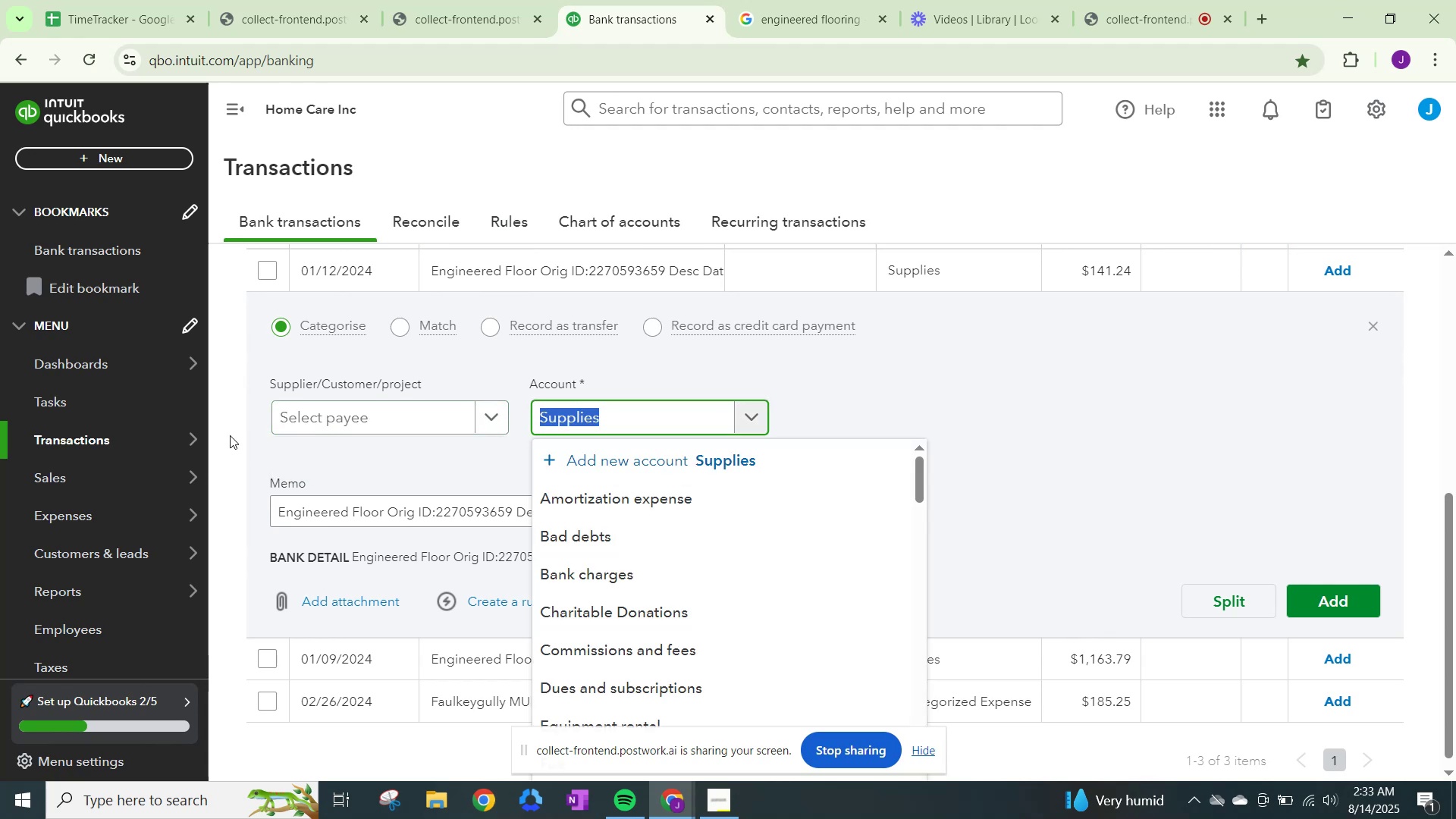 
left_click([297, 410])
 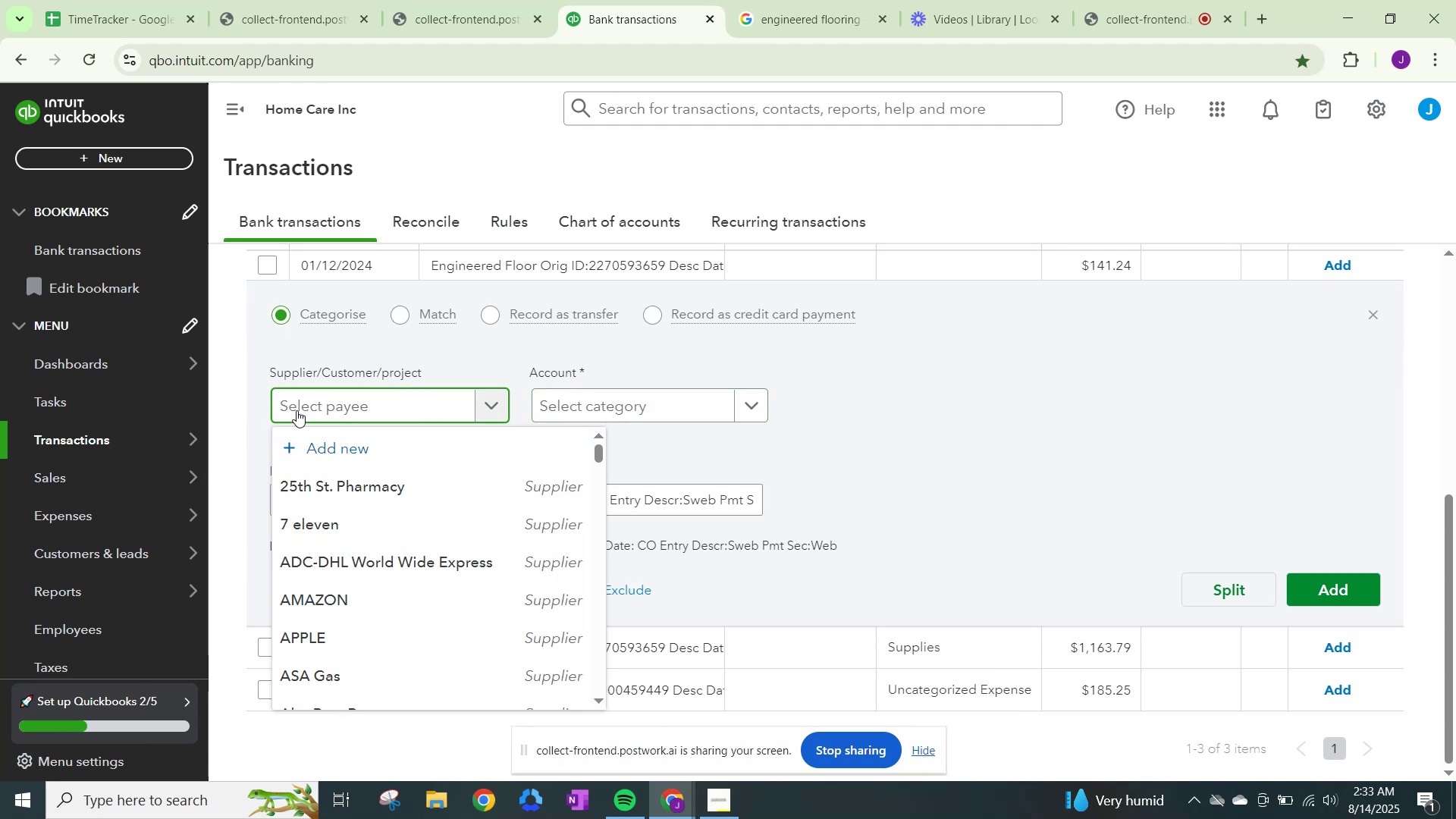 
type(engi)
key(Backspace)
key(Backspace)
key(Backspace)
key(Backspace)
key(Backspace)
type(Engineered Floor)
 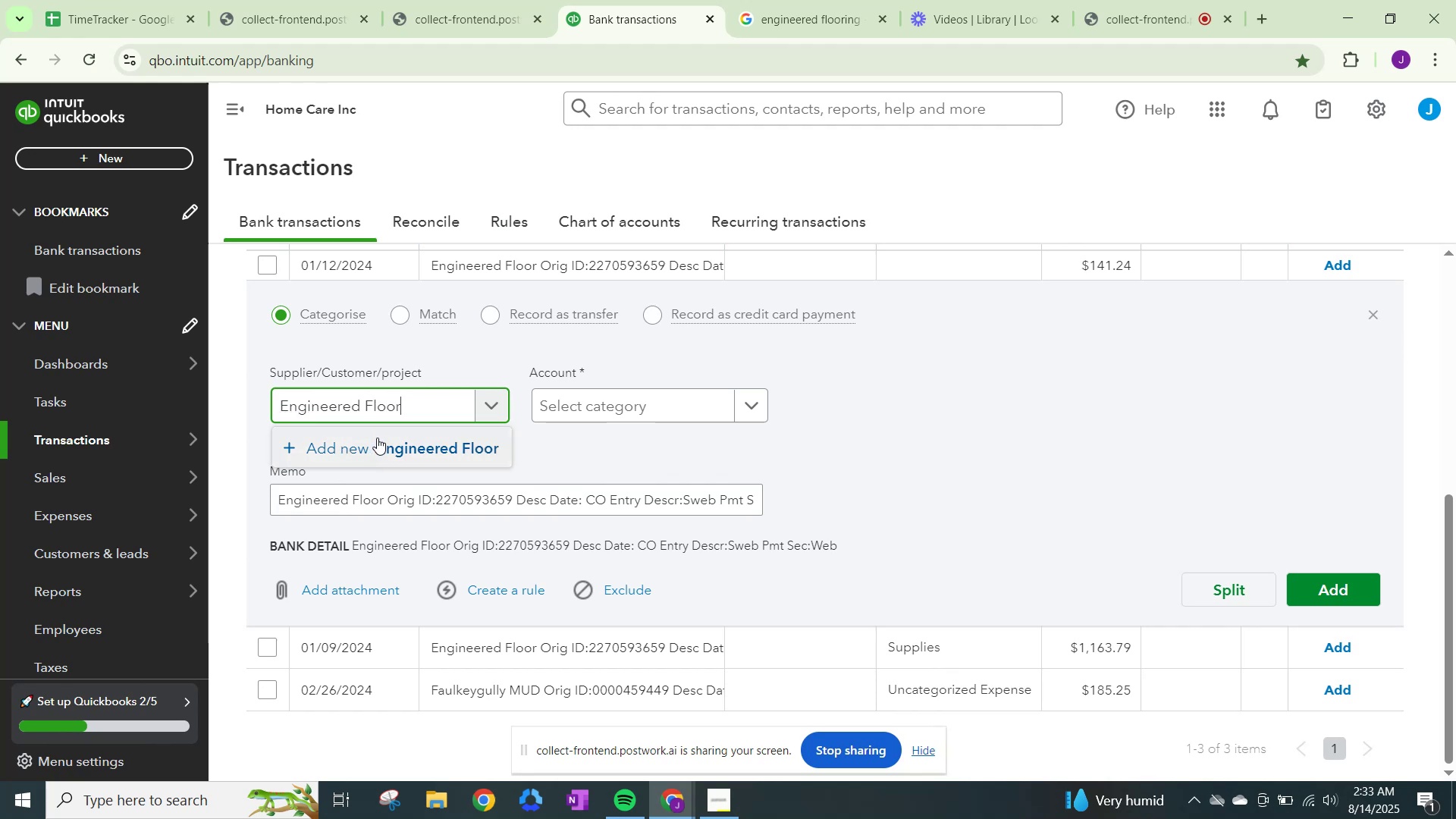 
scroll: coordinate [833, 407], scroll_direction: down, amount: 14.0
 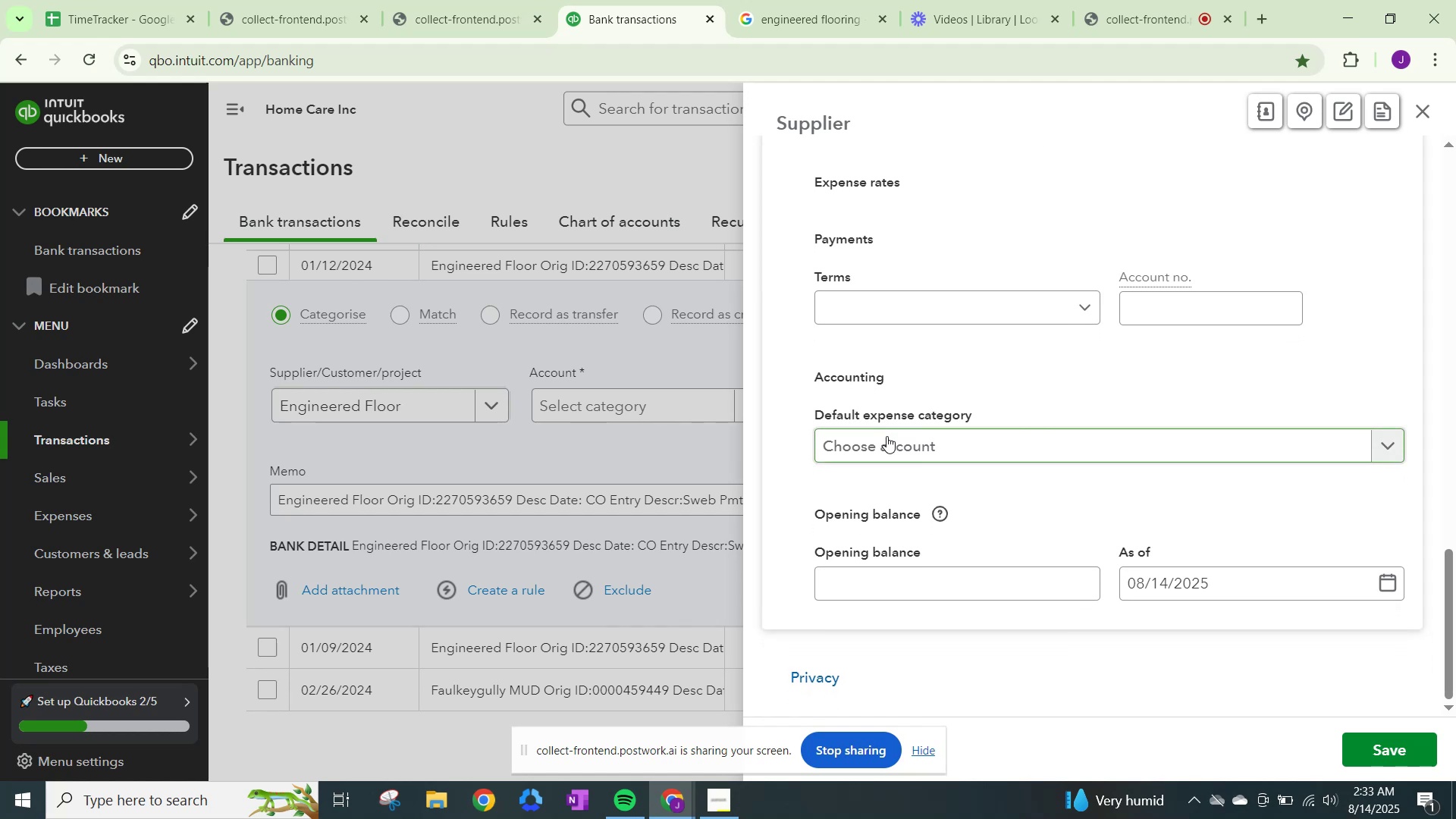 
left_click([886, 436])
 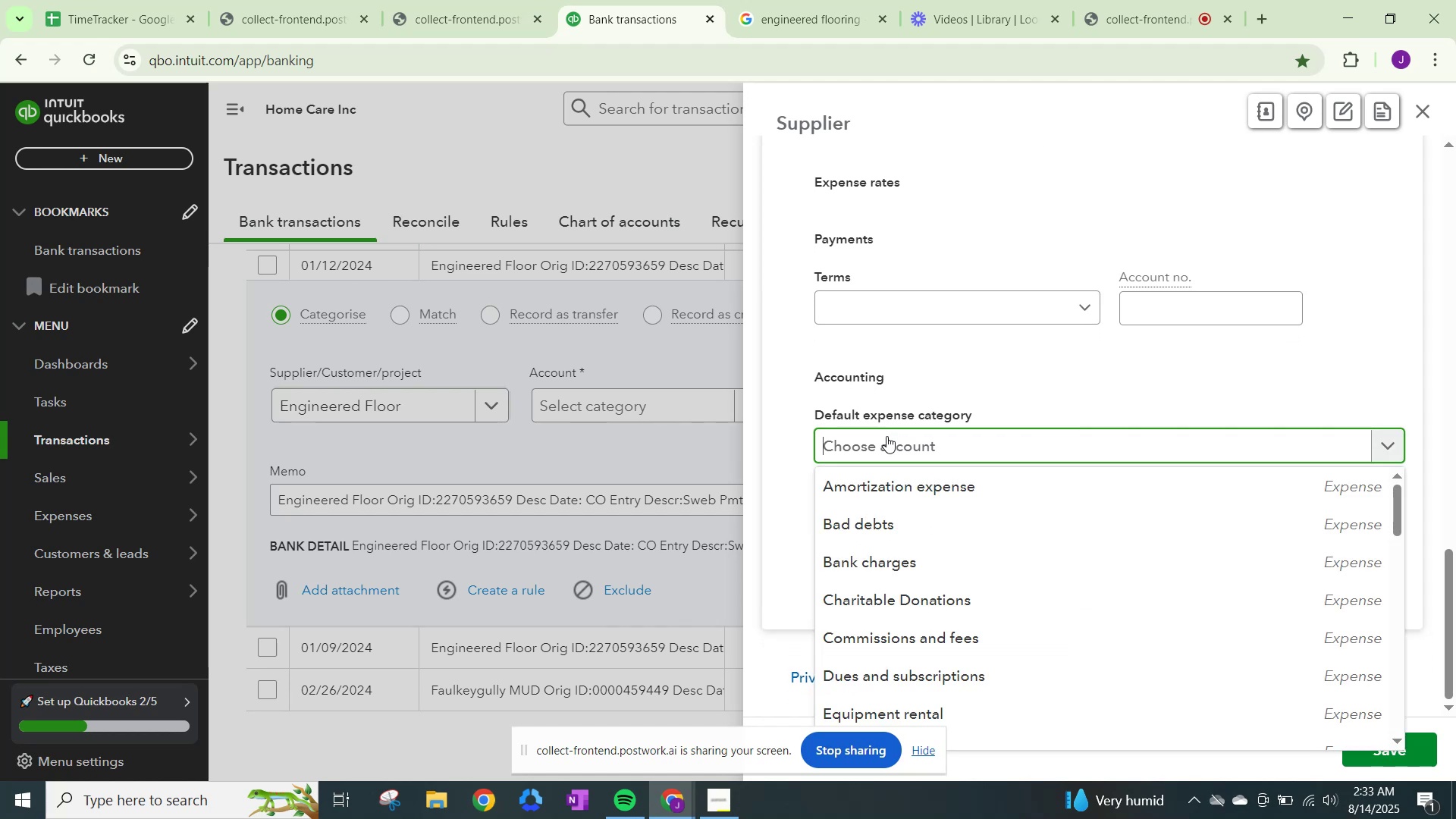 
wait(9.23)
 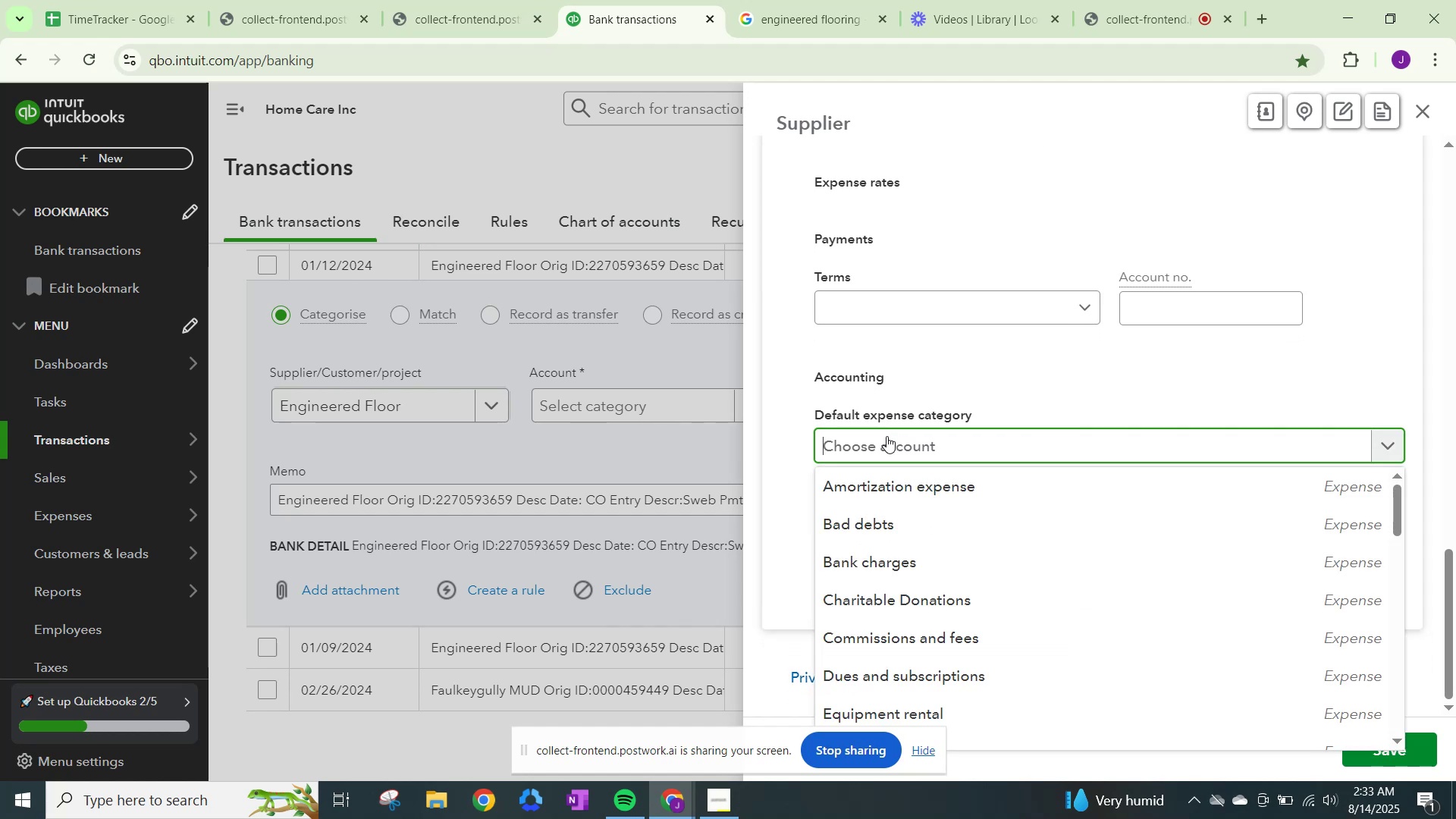 
scroll: coordinate [886, 436], scroll_direction: down, amount: 2.0
 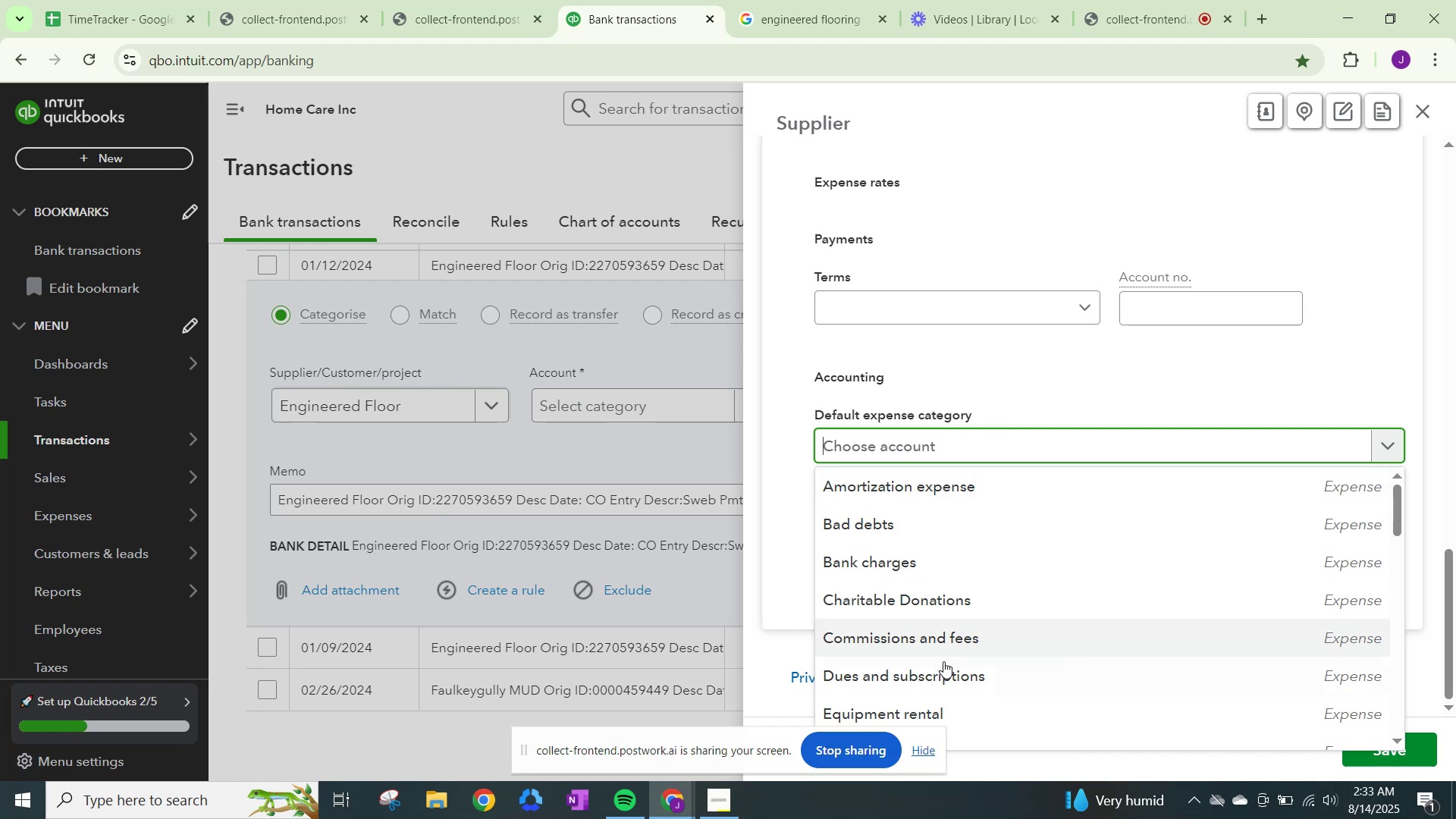 
mouse_move([961, 626])
 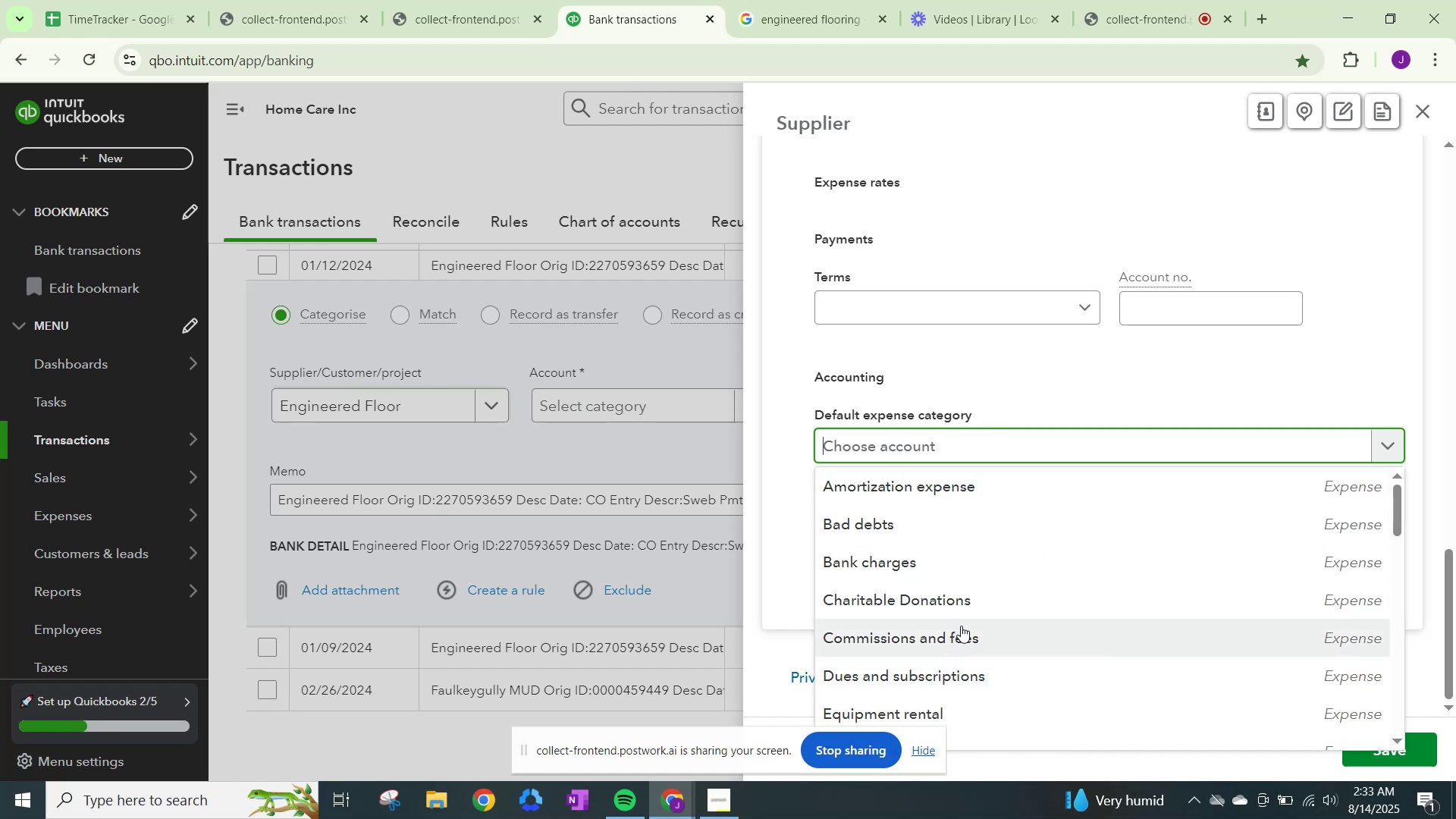 
type(supplies)
 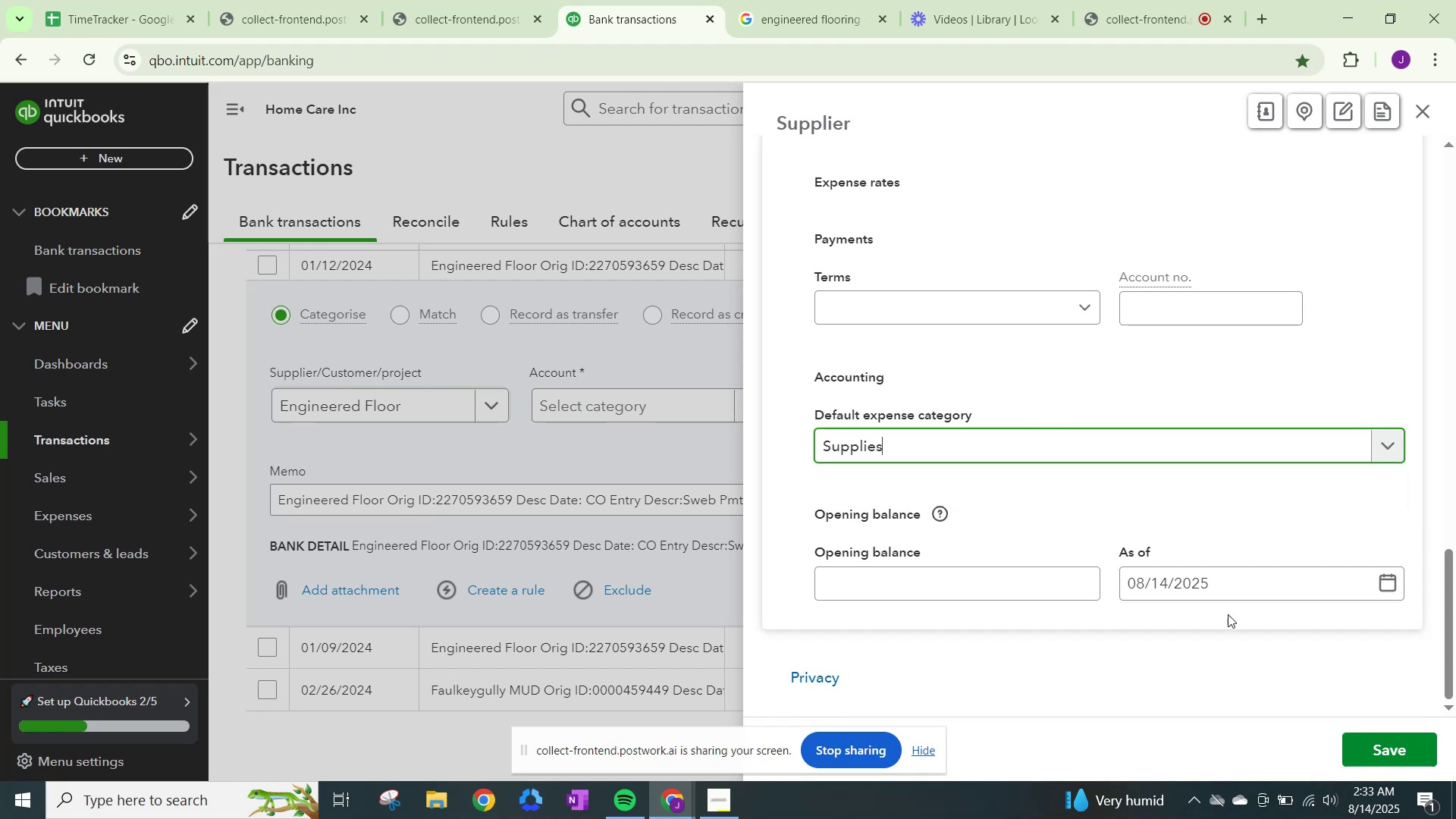 
left_click([1389, 738])
 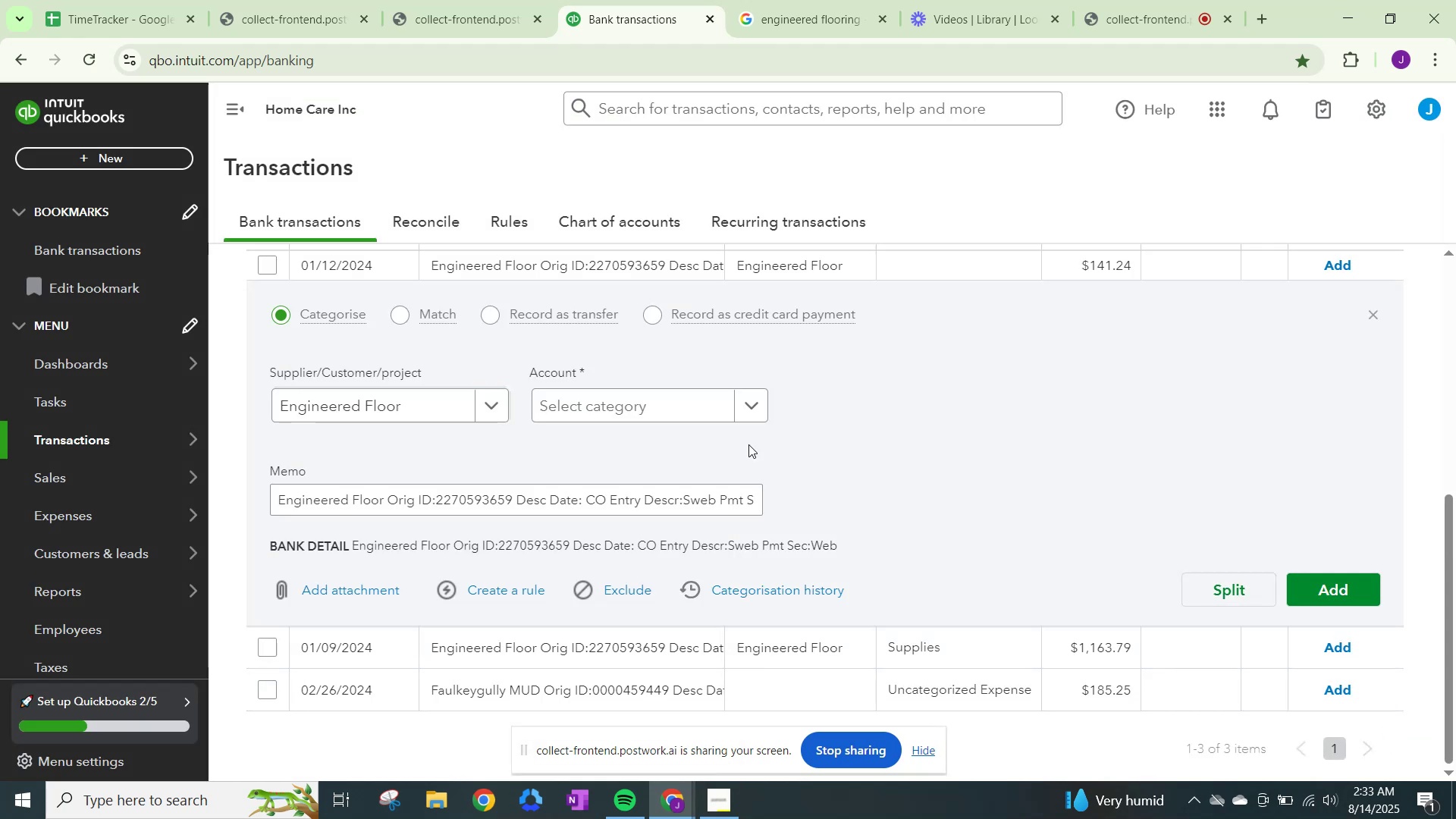 
left_click([637, 410])
 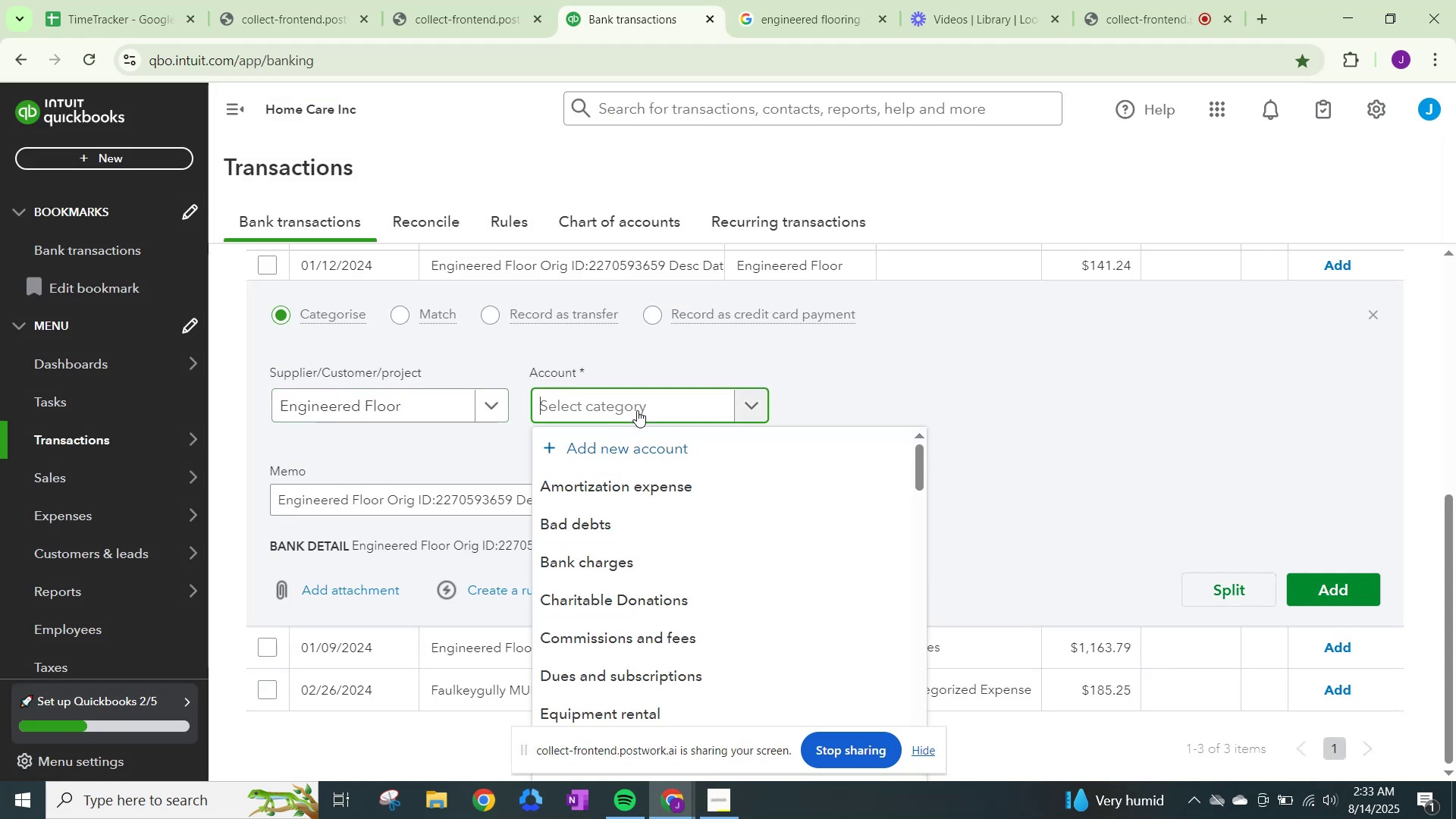 
type(supp)
 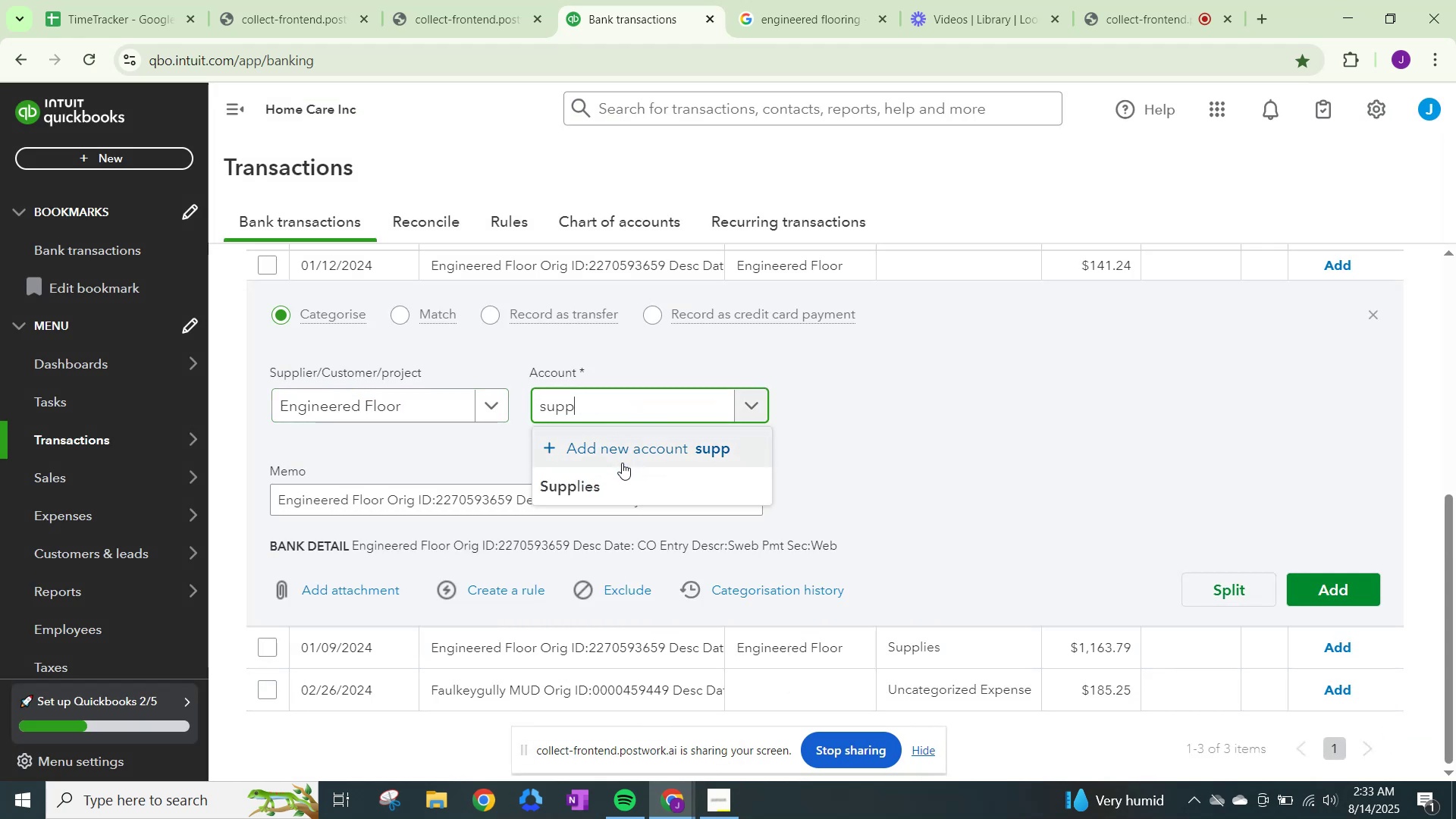 
left_click([620, 486])
 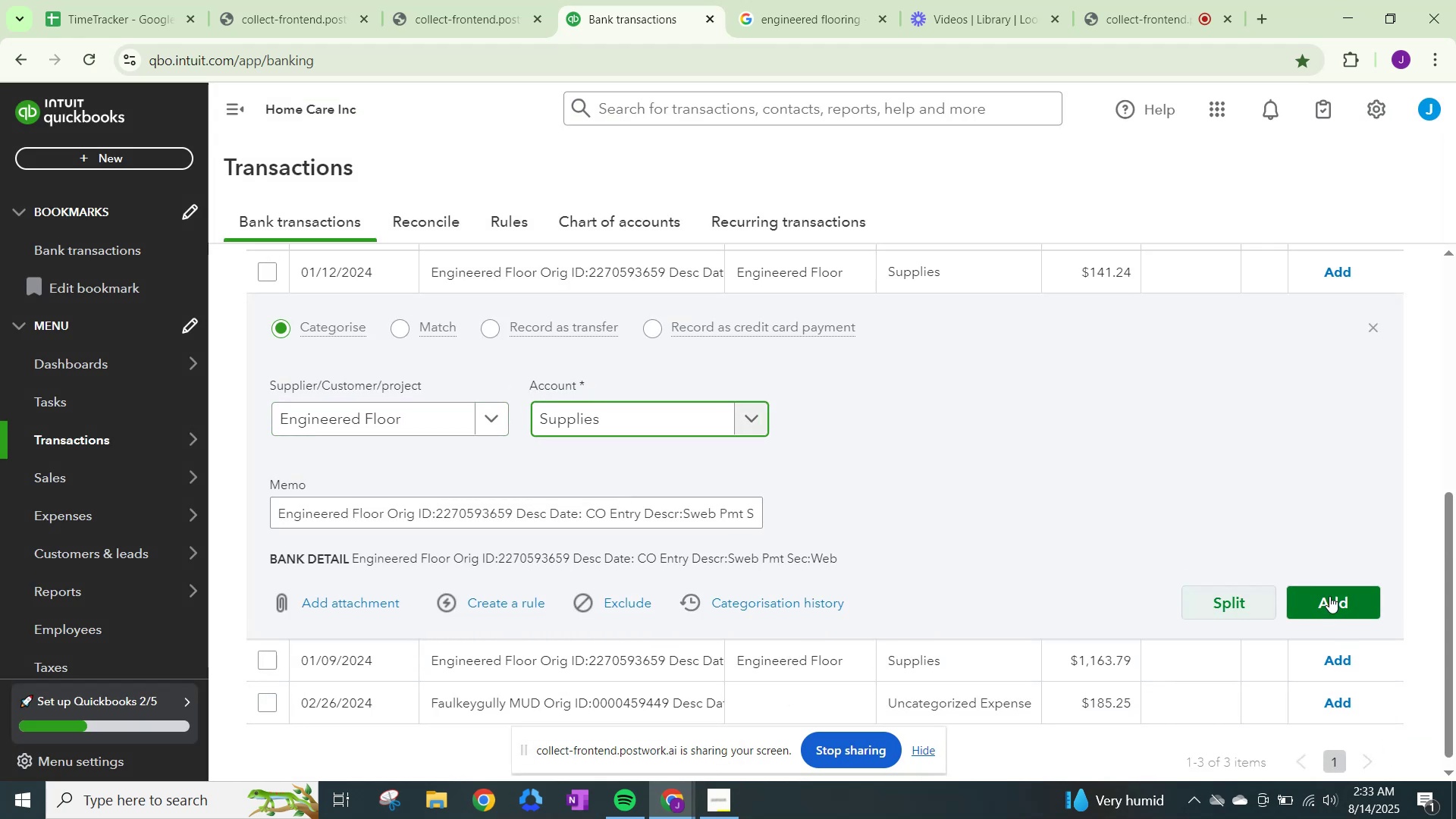 
left_click([1330, 595])
 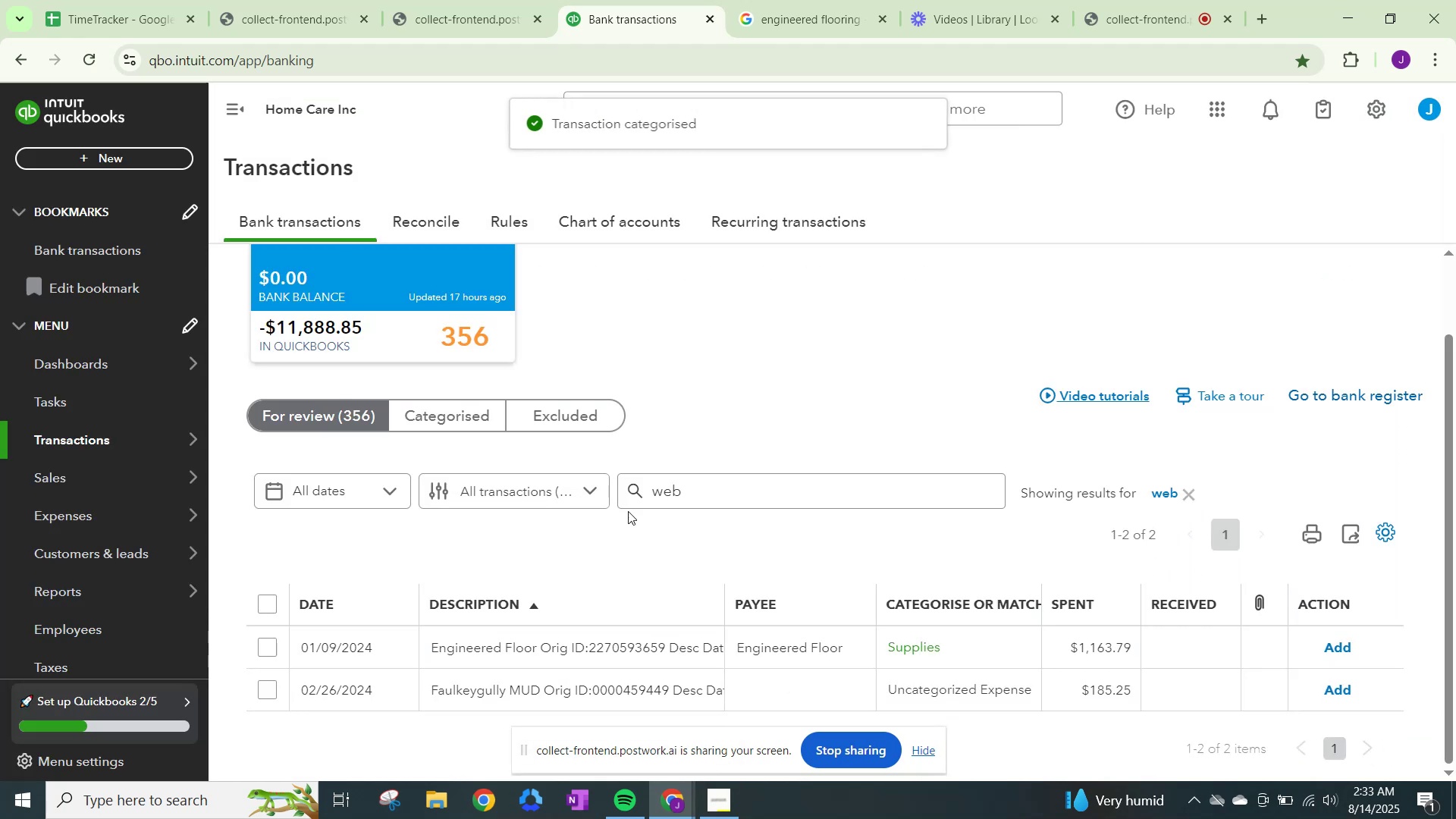 
scroll: coordinate [656, 560], scroll_direction: down, amount: 1.0
 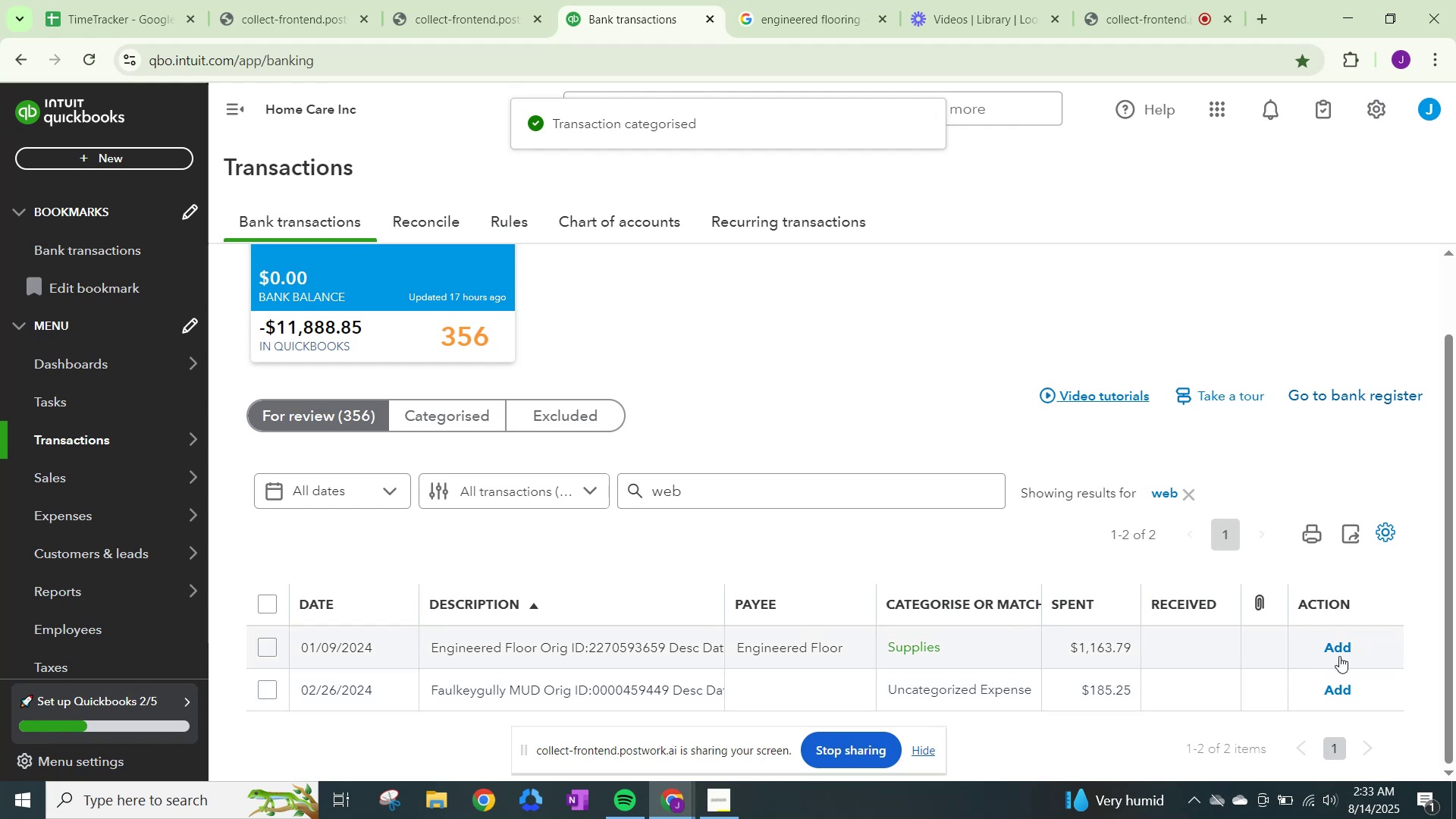 
left_click([1345, 649])
 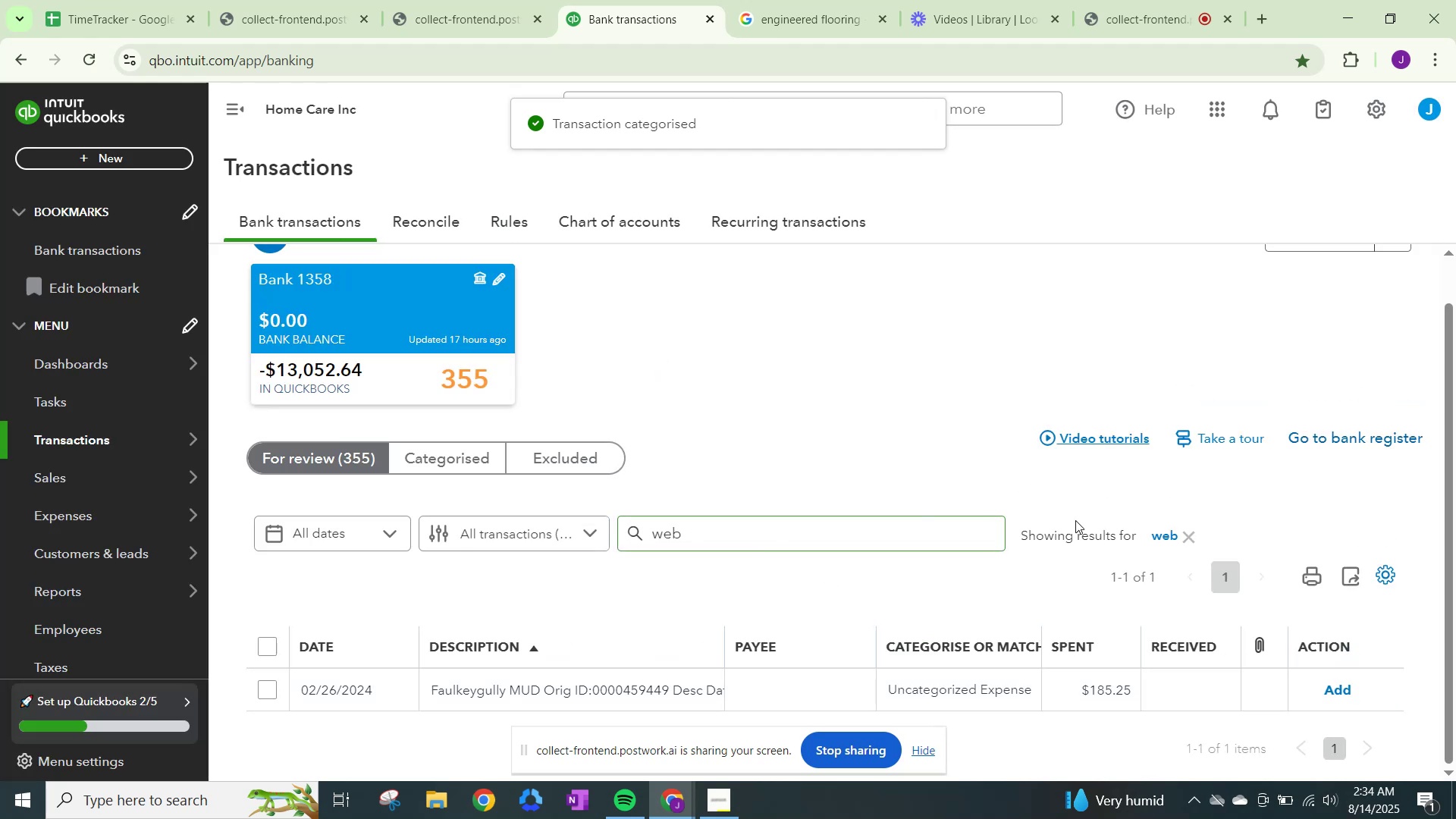 
left_click([1191, 535])
 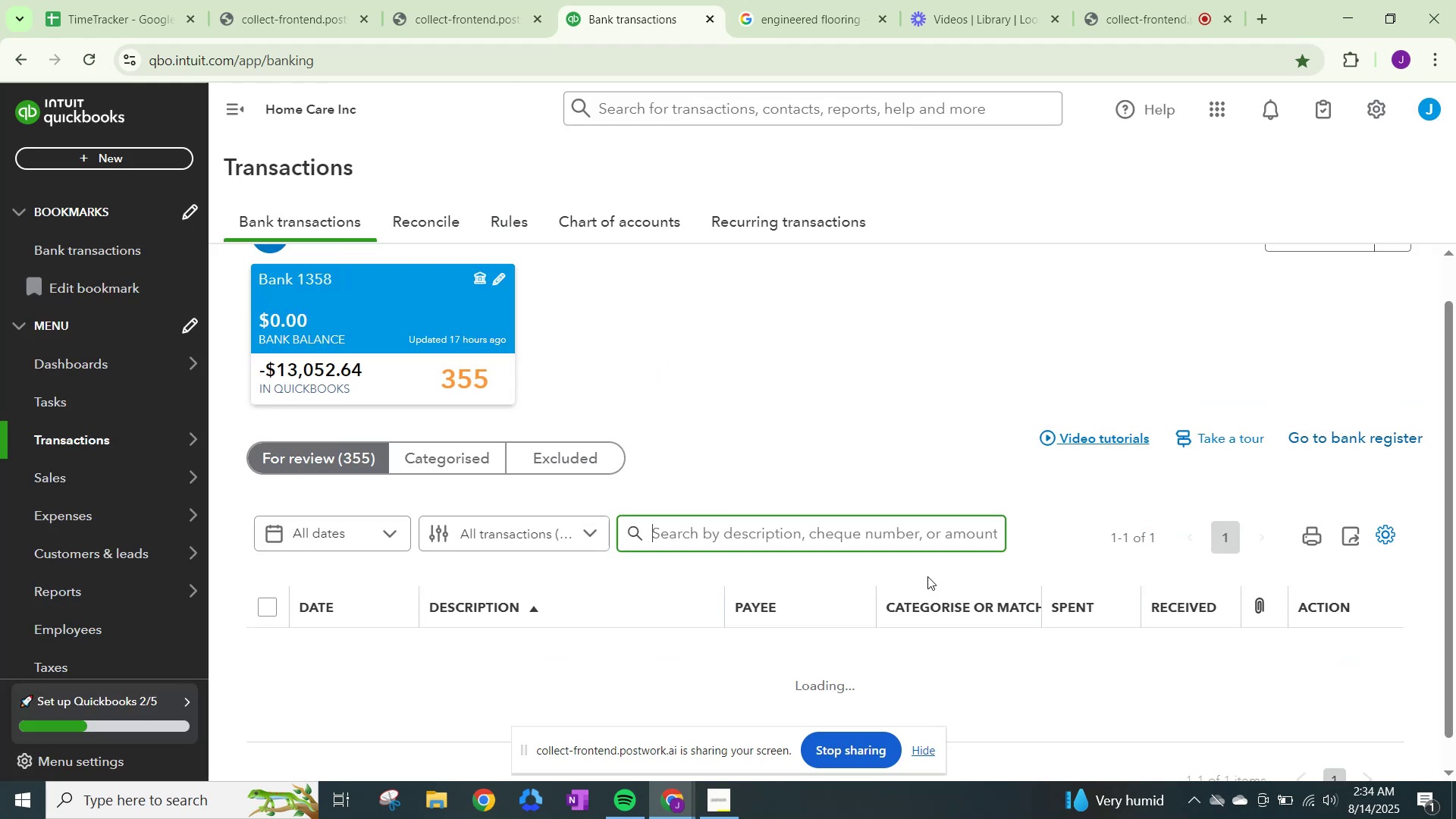 
scroll: coordinate [792, 602], scroll_direction: down, amount: 3.0
 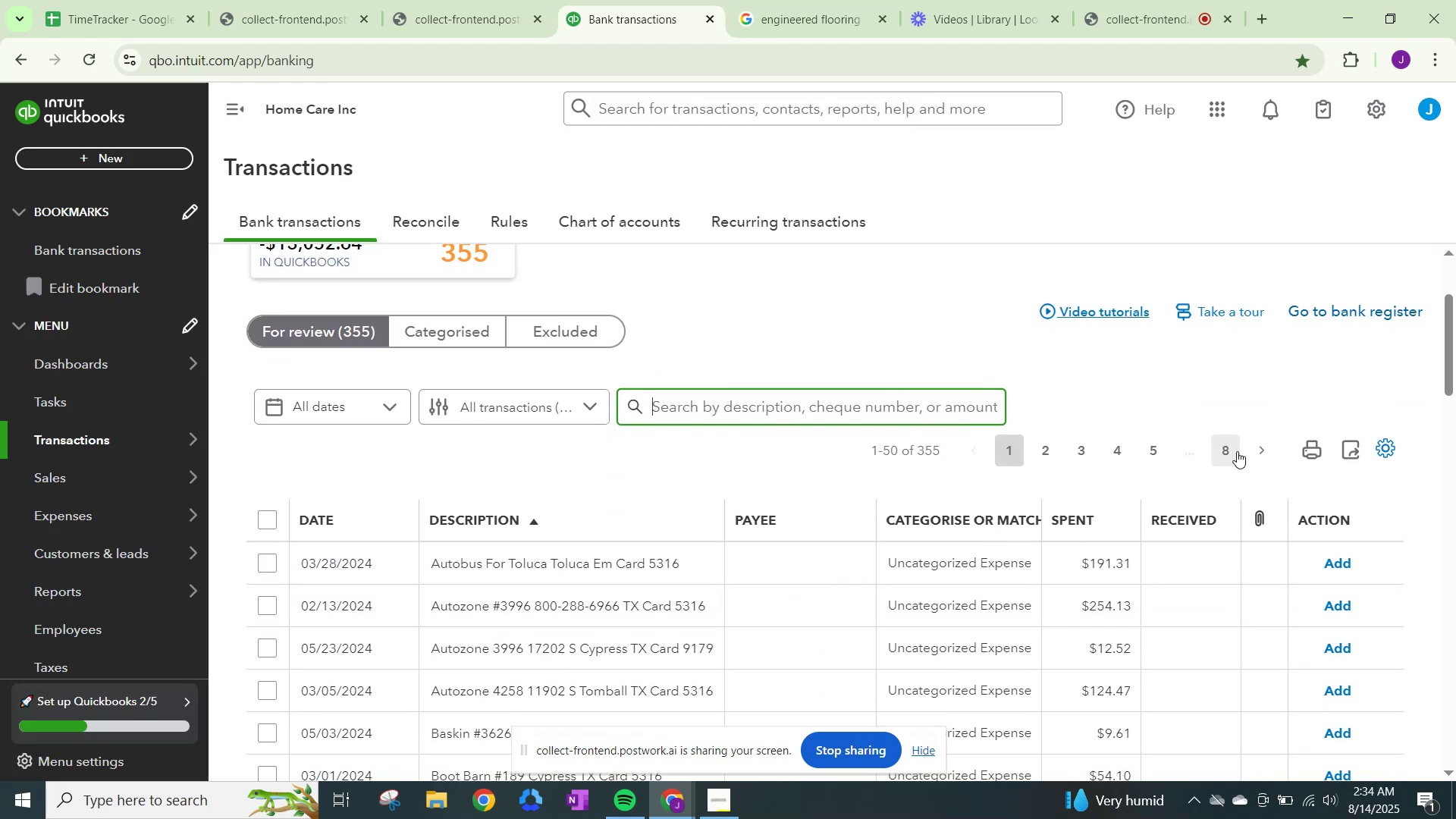 
left_click([1238, 450])
 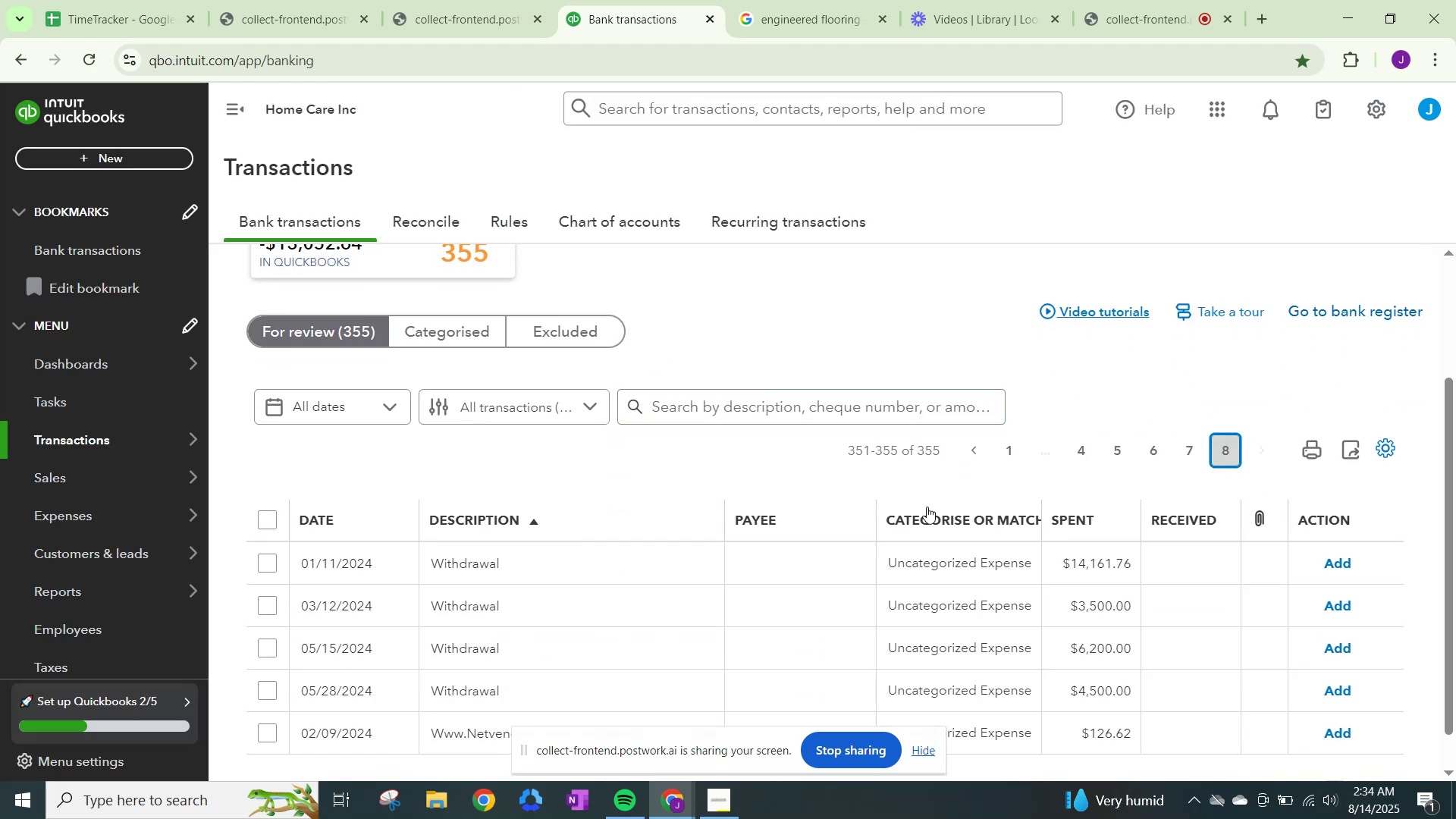 
scroll: coordinate [930, 519], scroll_direction: down, amount: 5.0
 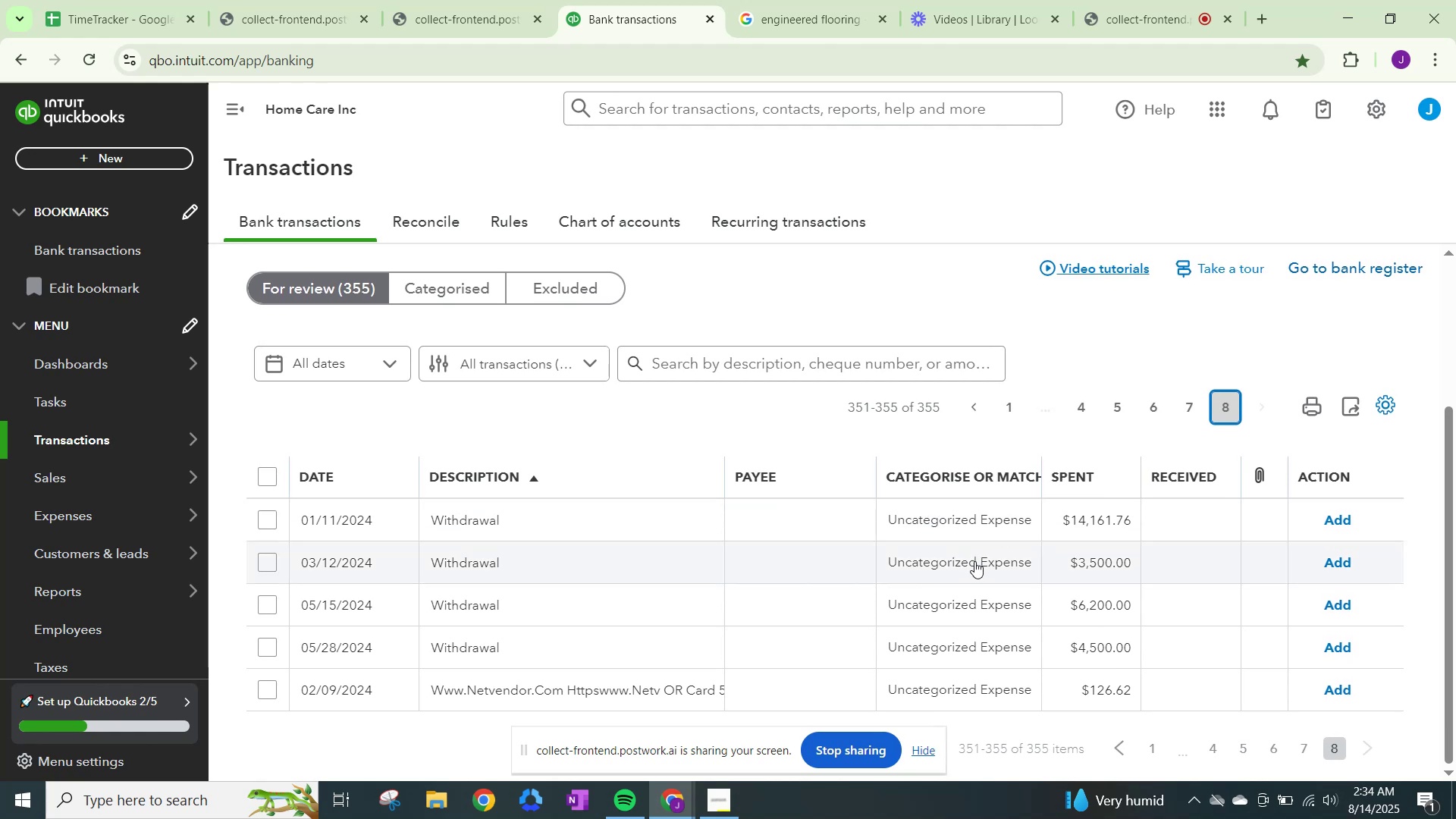 
scroll: coordinate [974, 561], scroll_direction: up, amount: 1.0
 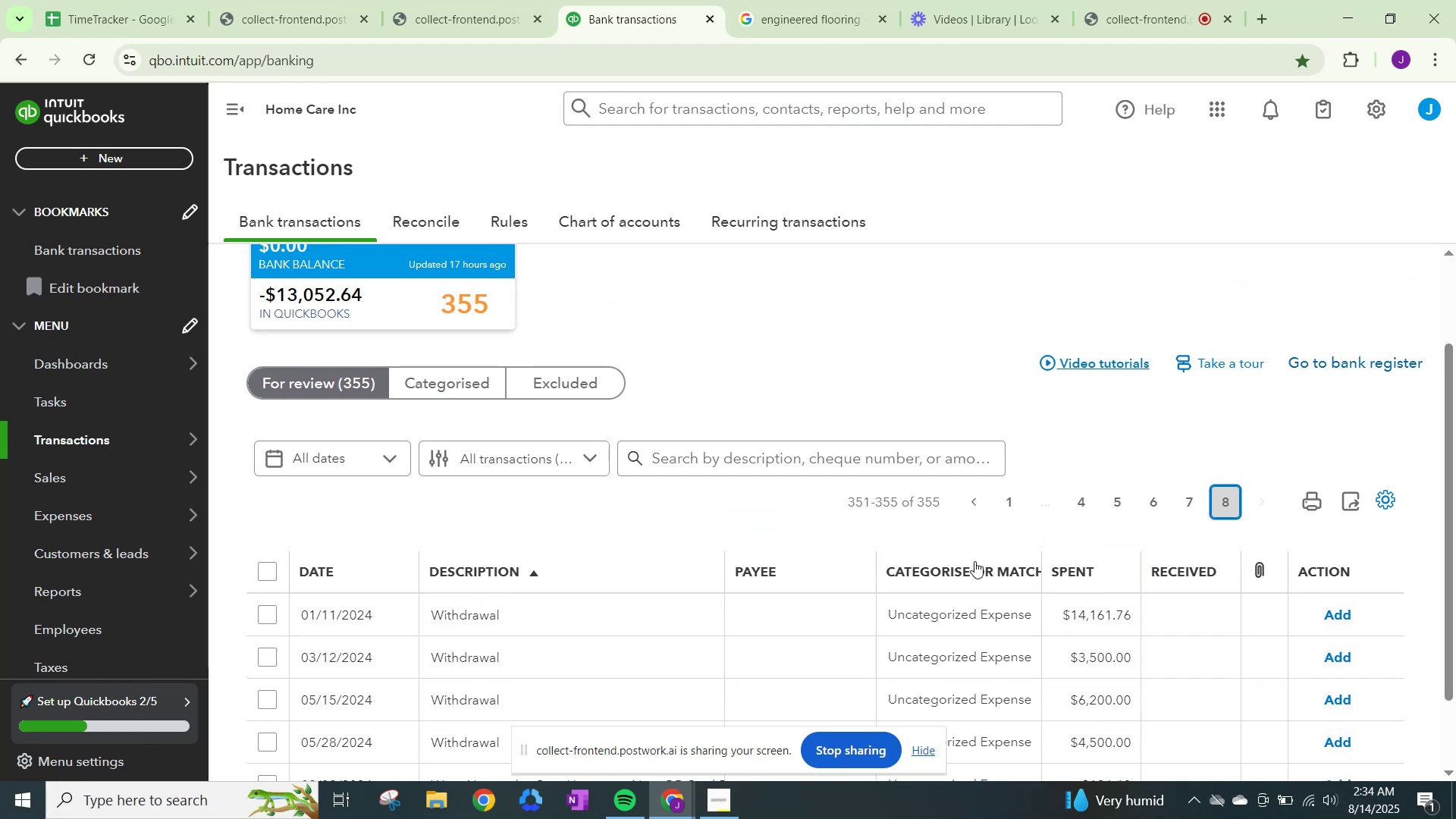 
scroll: coordinate [974, 561], scroll_direction: down, amount: 2.0
 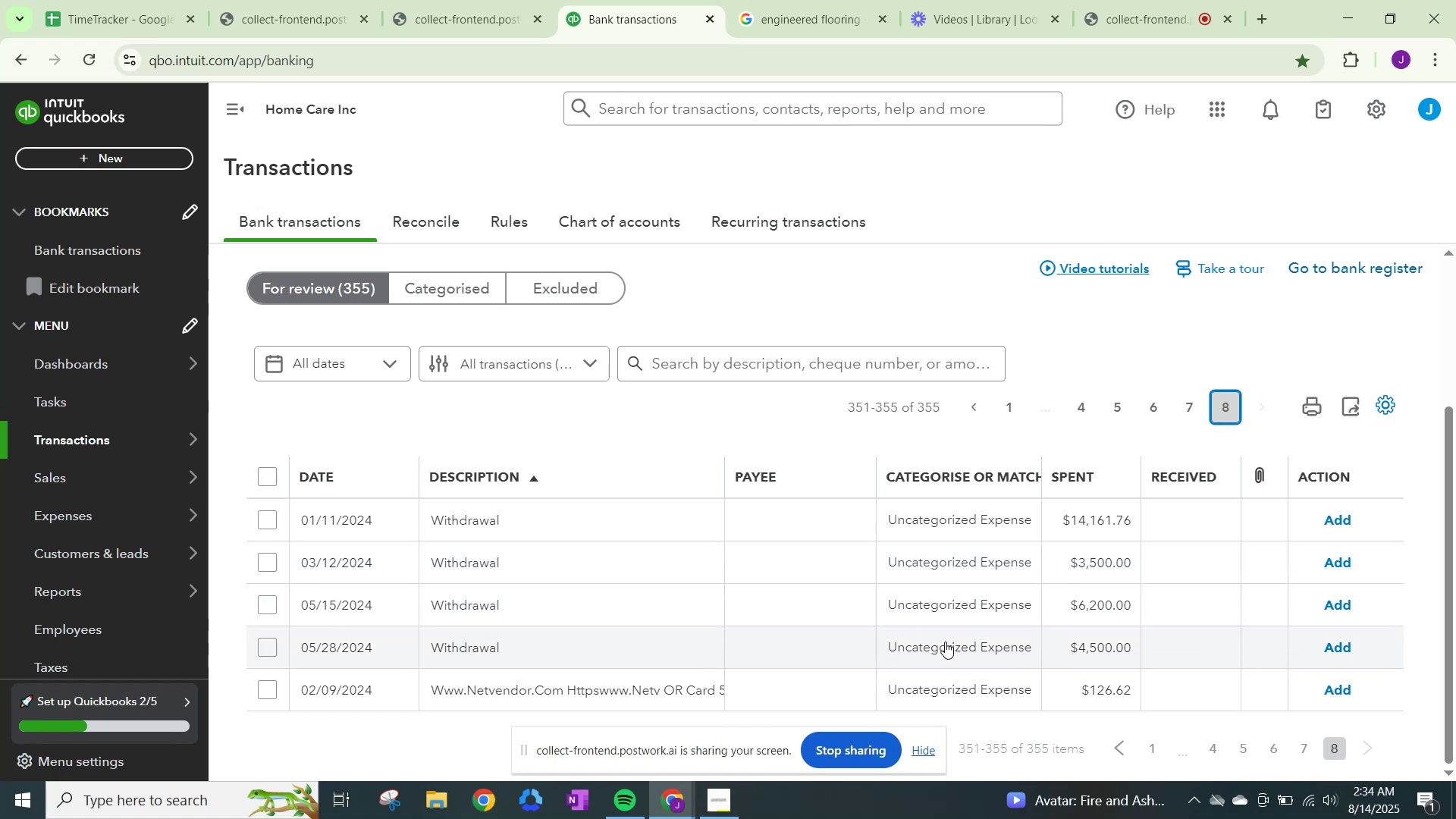 
wait(20.58)
 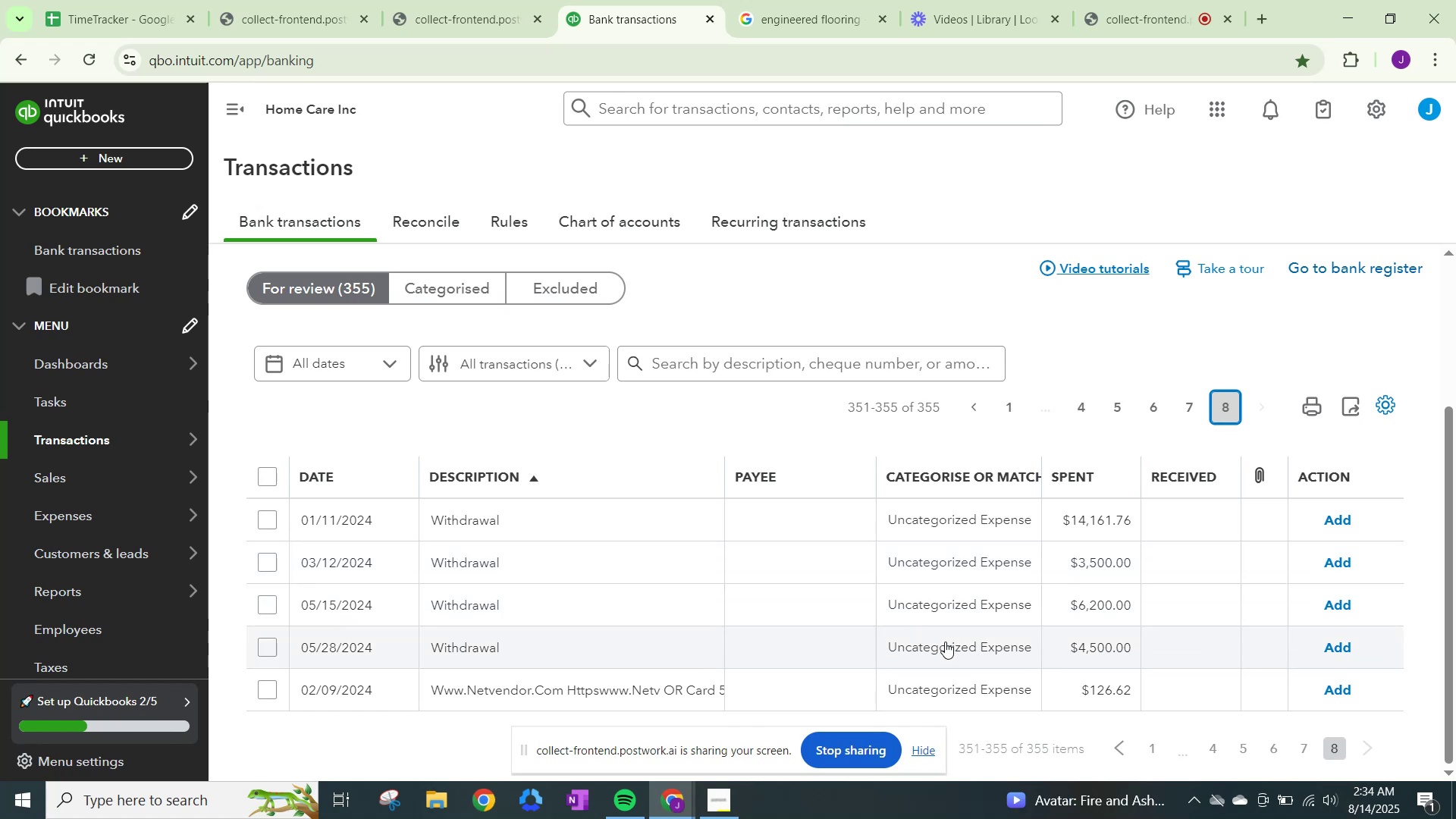 
left_click([945, 642])
 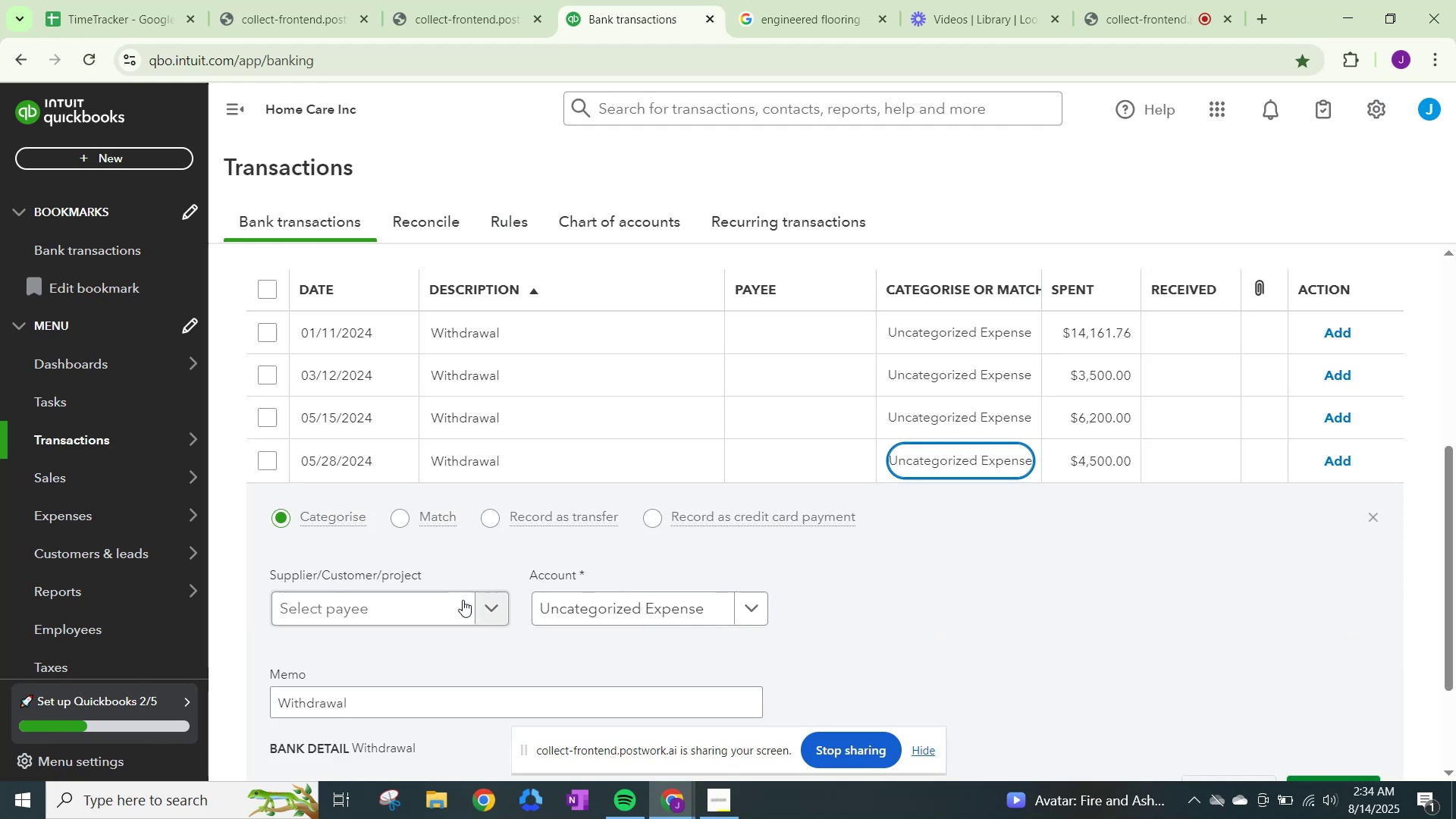 
left_click([479, 607])
 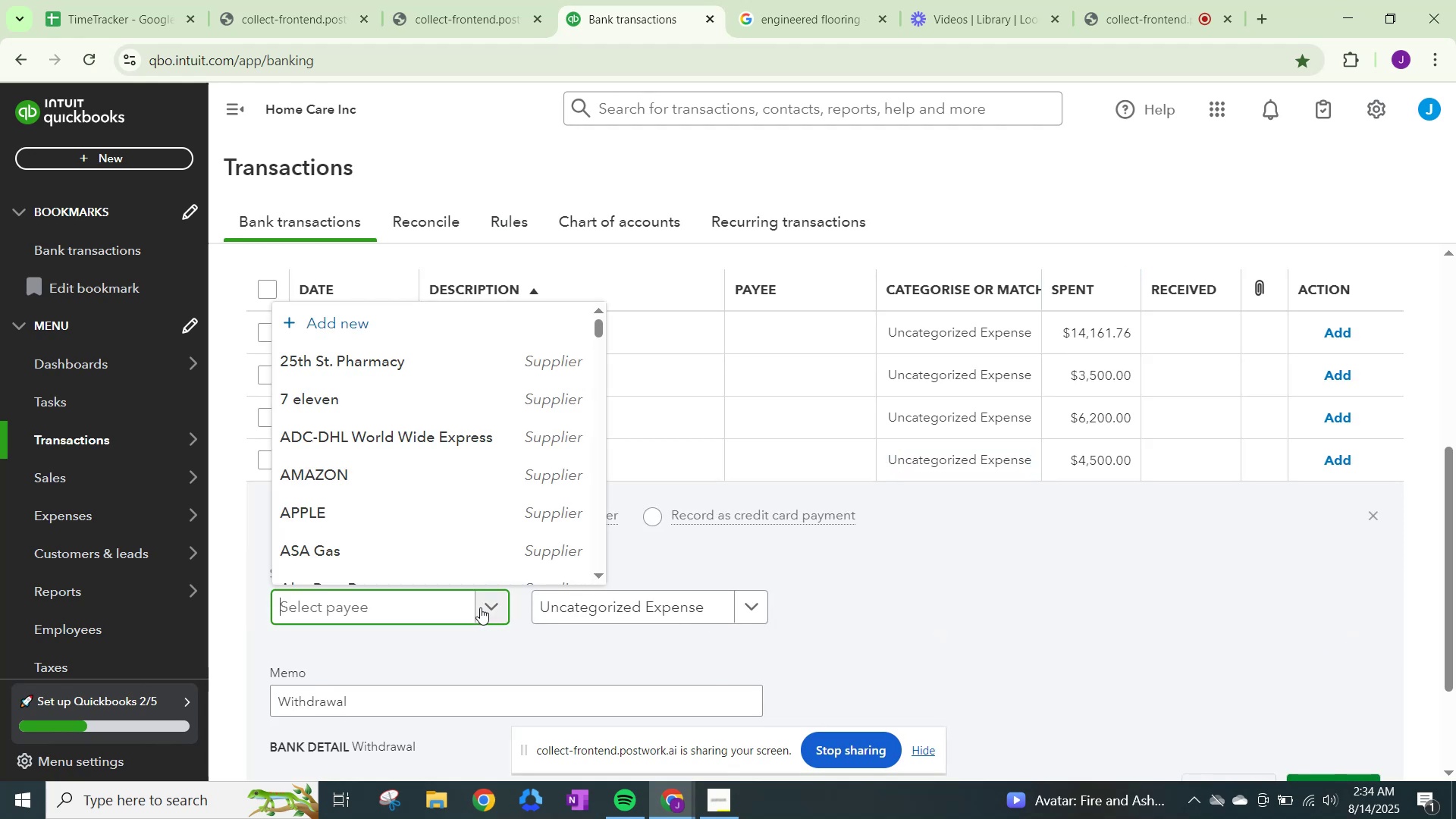 
type(Withdrawal)
 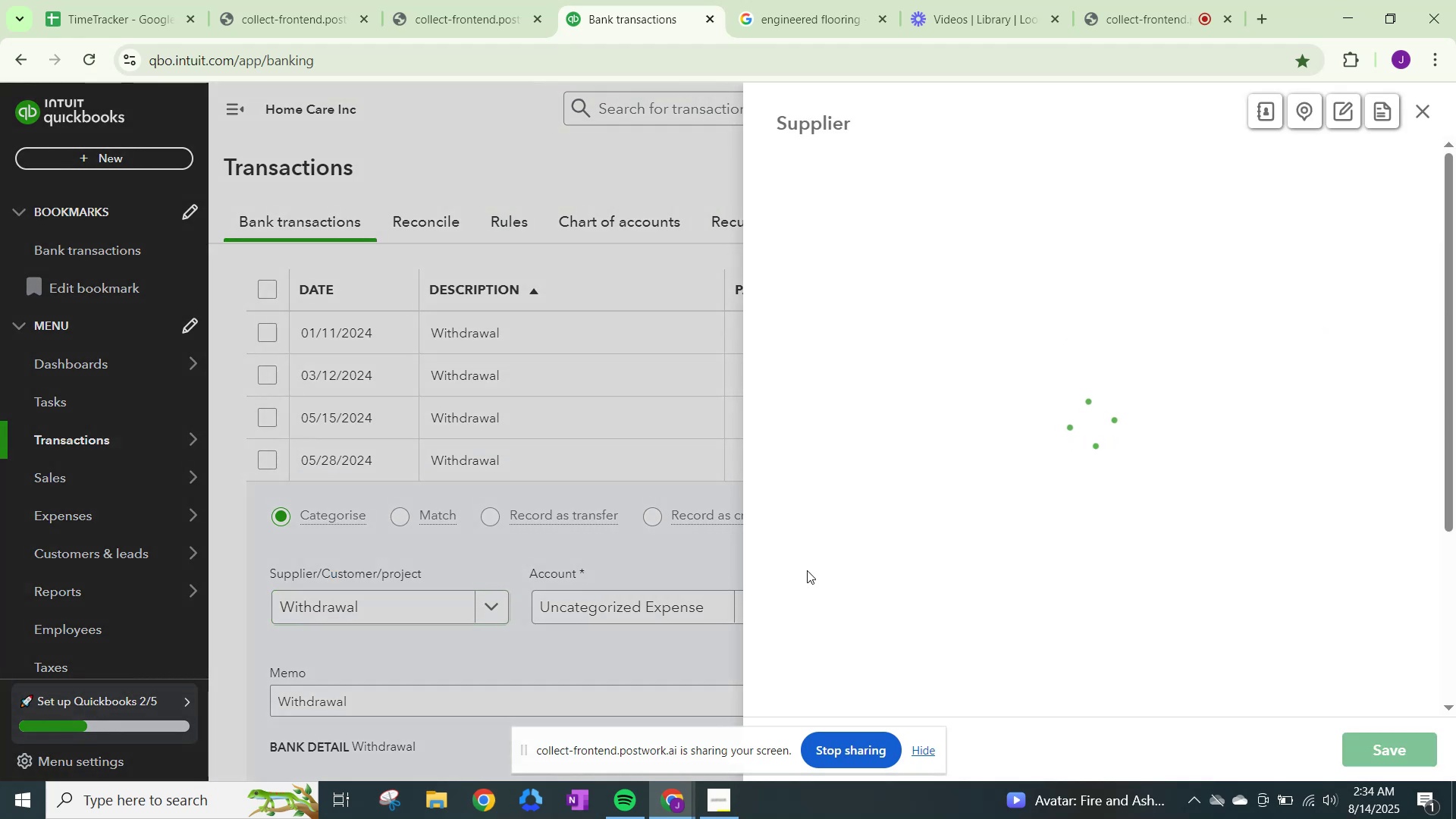 
scroll: coordinate [928, 551], scroll_direction: down, amount: 19.0
 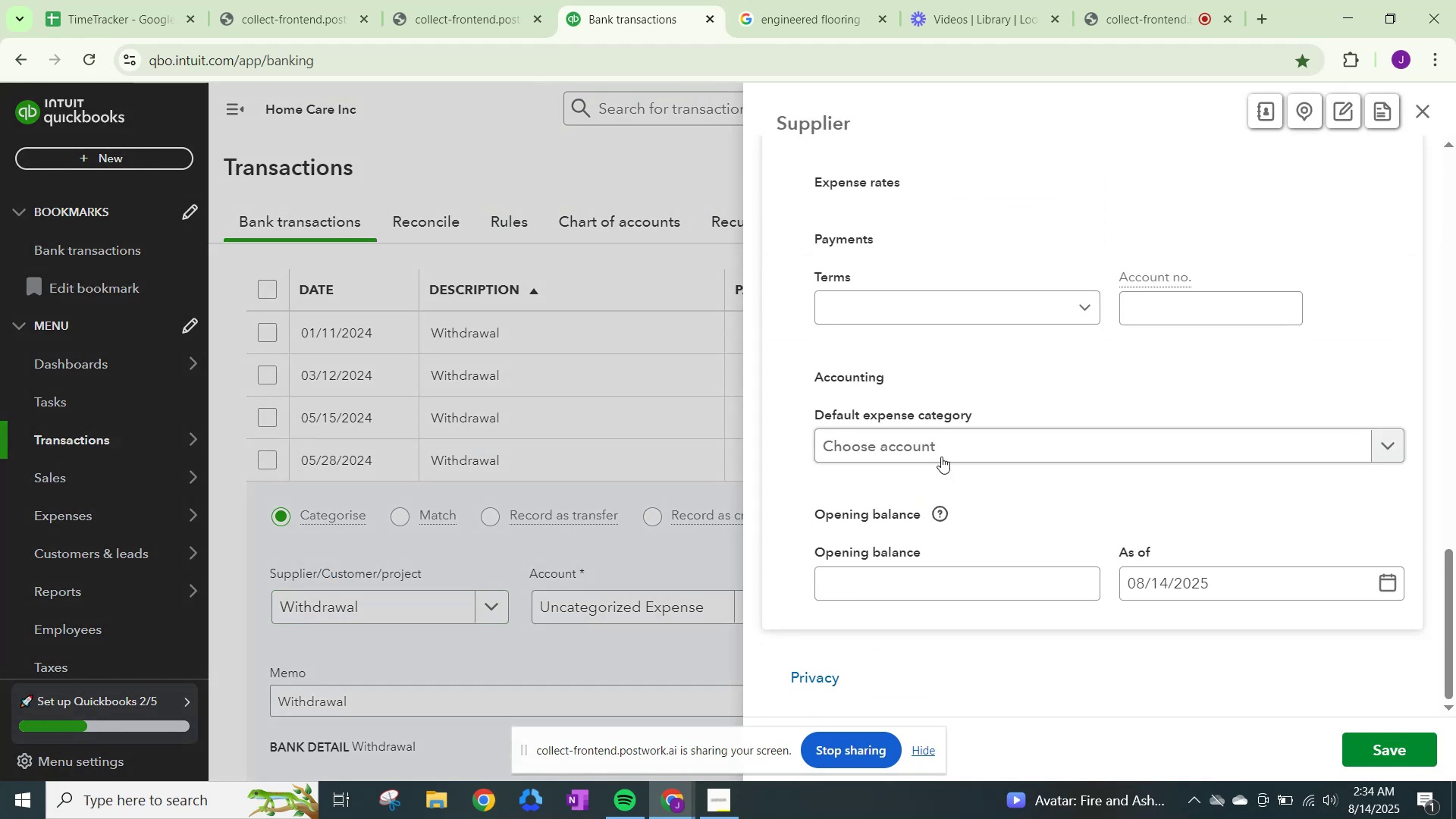 
left_click([945, 450])
 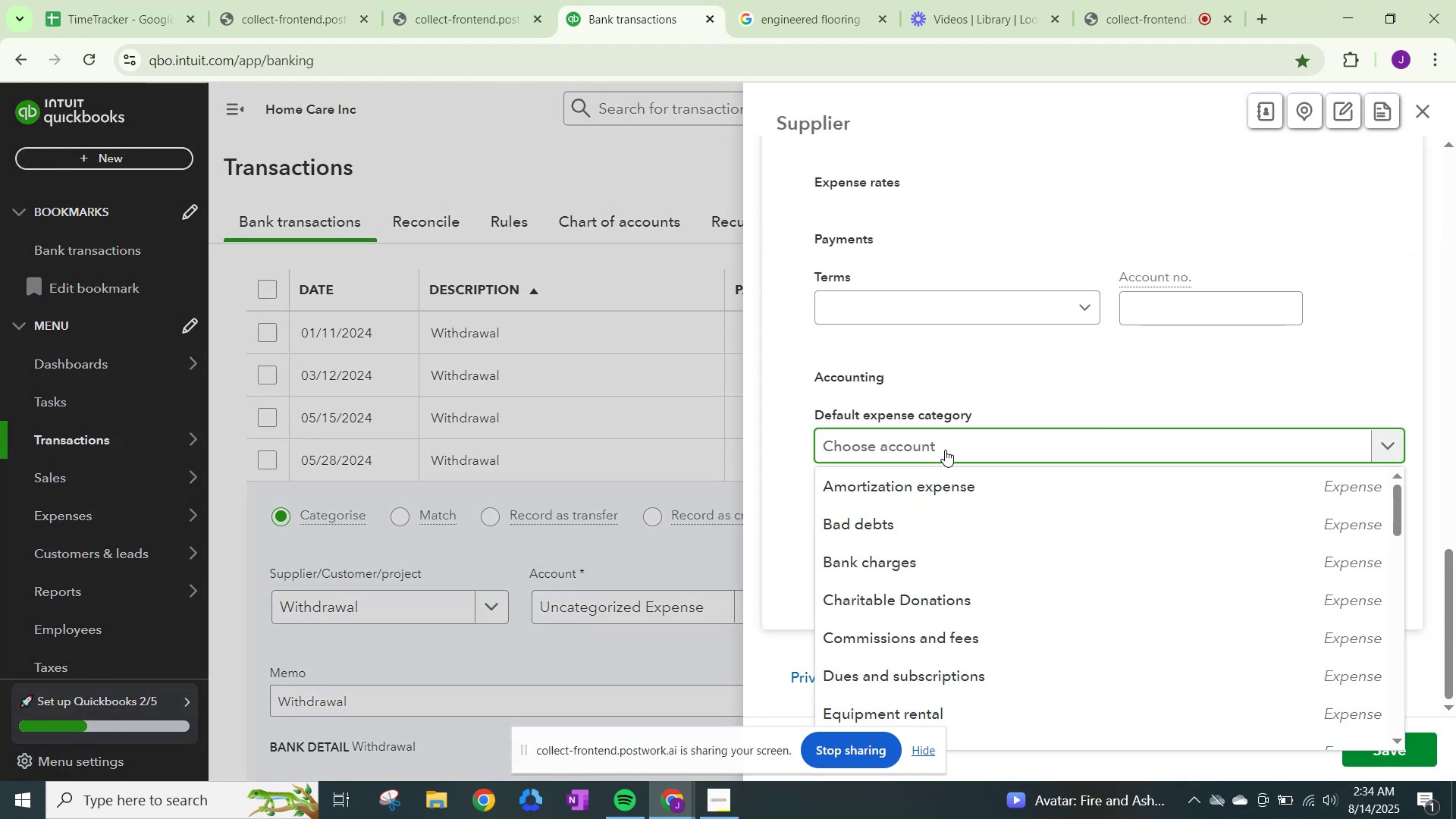 
type(other)
 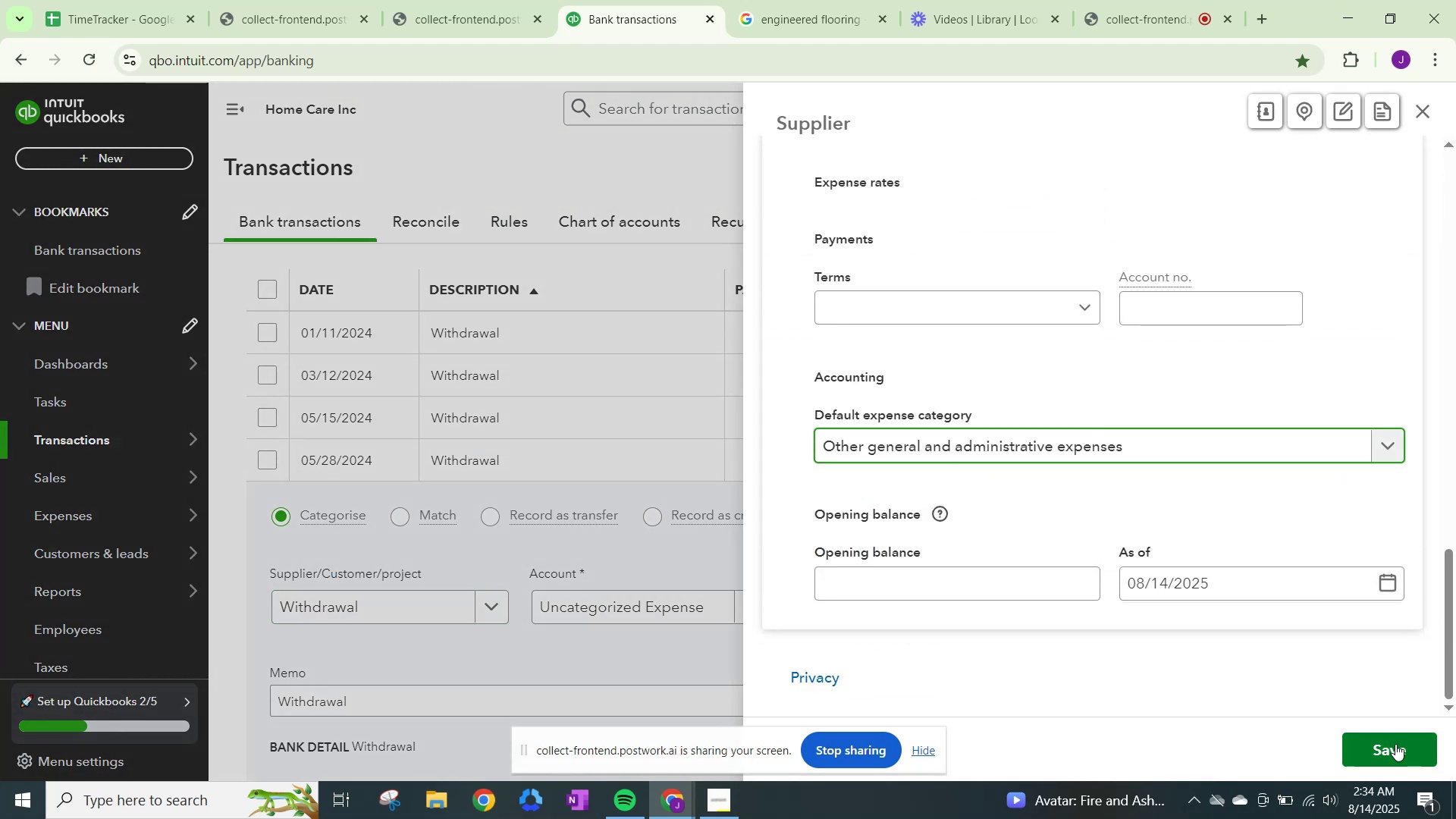 
left_click([1385, 745])
 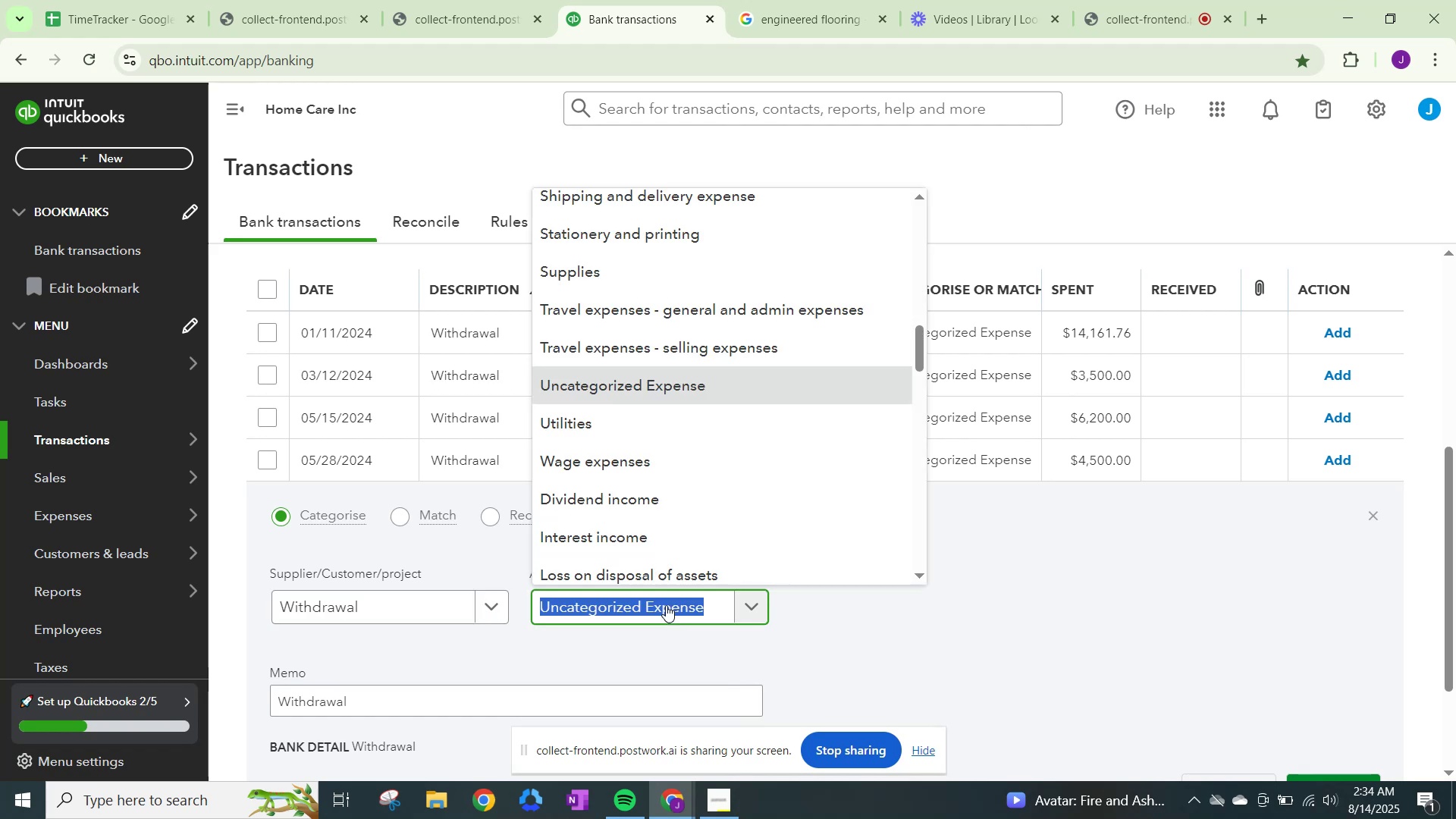 
type(other)
 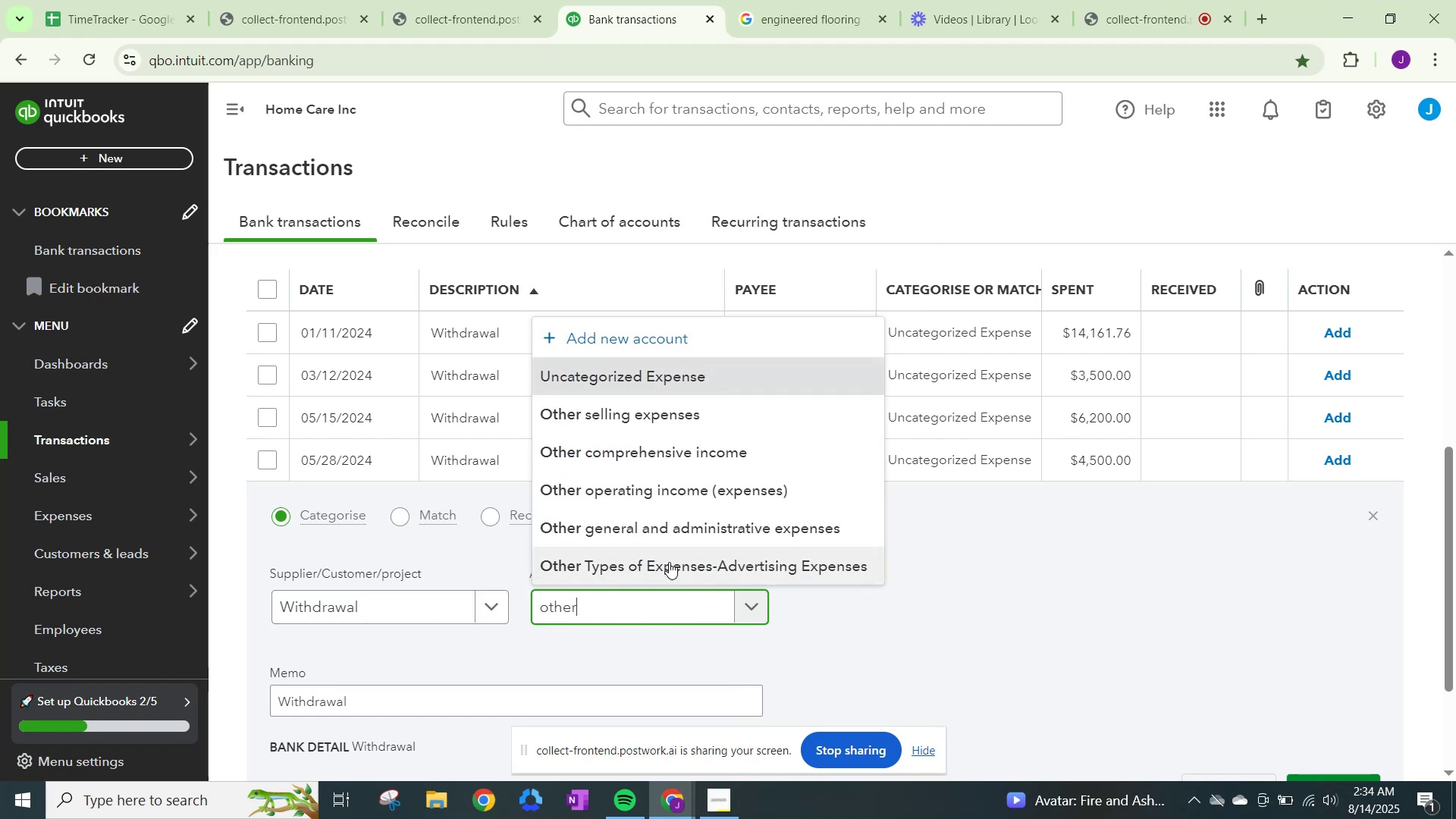 
left_click([671, 536])
 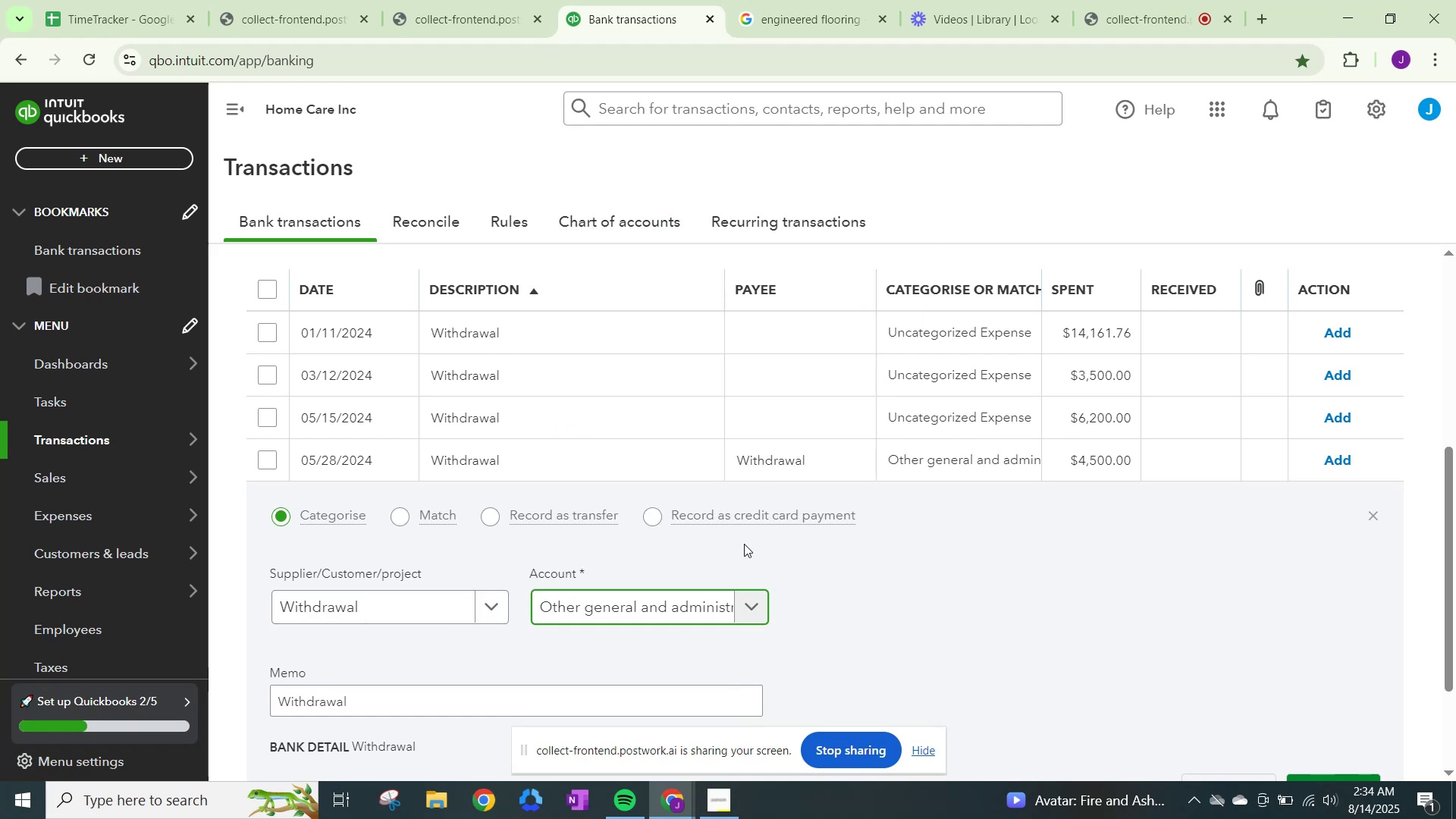 
scroll: coordinate [951, 549], scroll_direction: down, amount: 4.0
 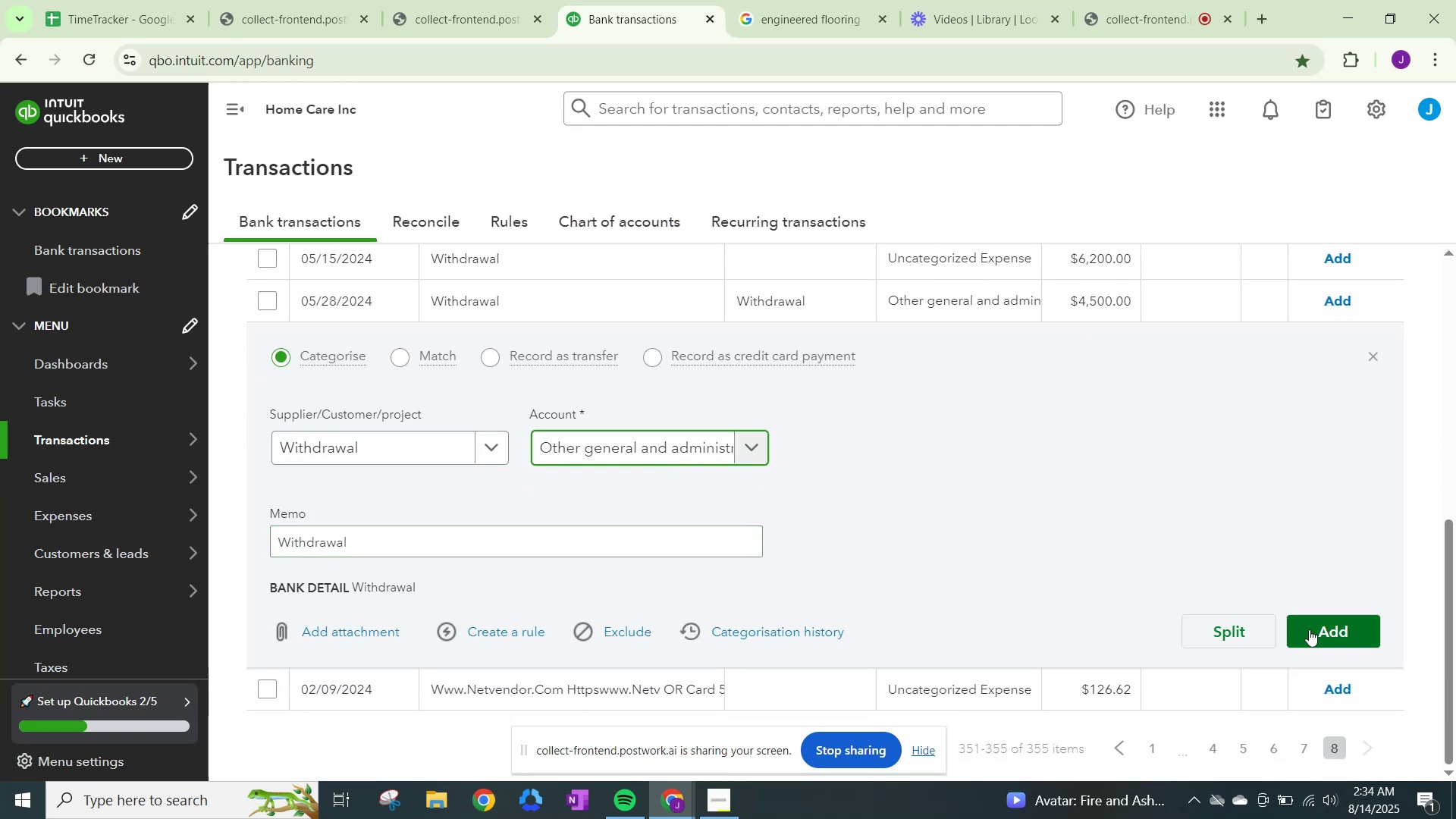 
left_click([1309, 629])
 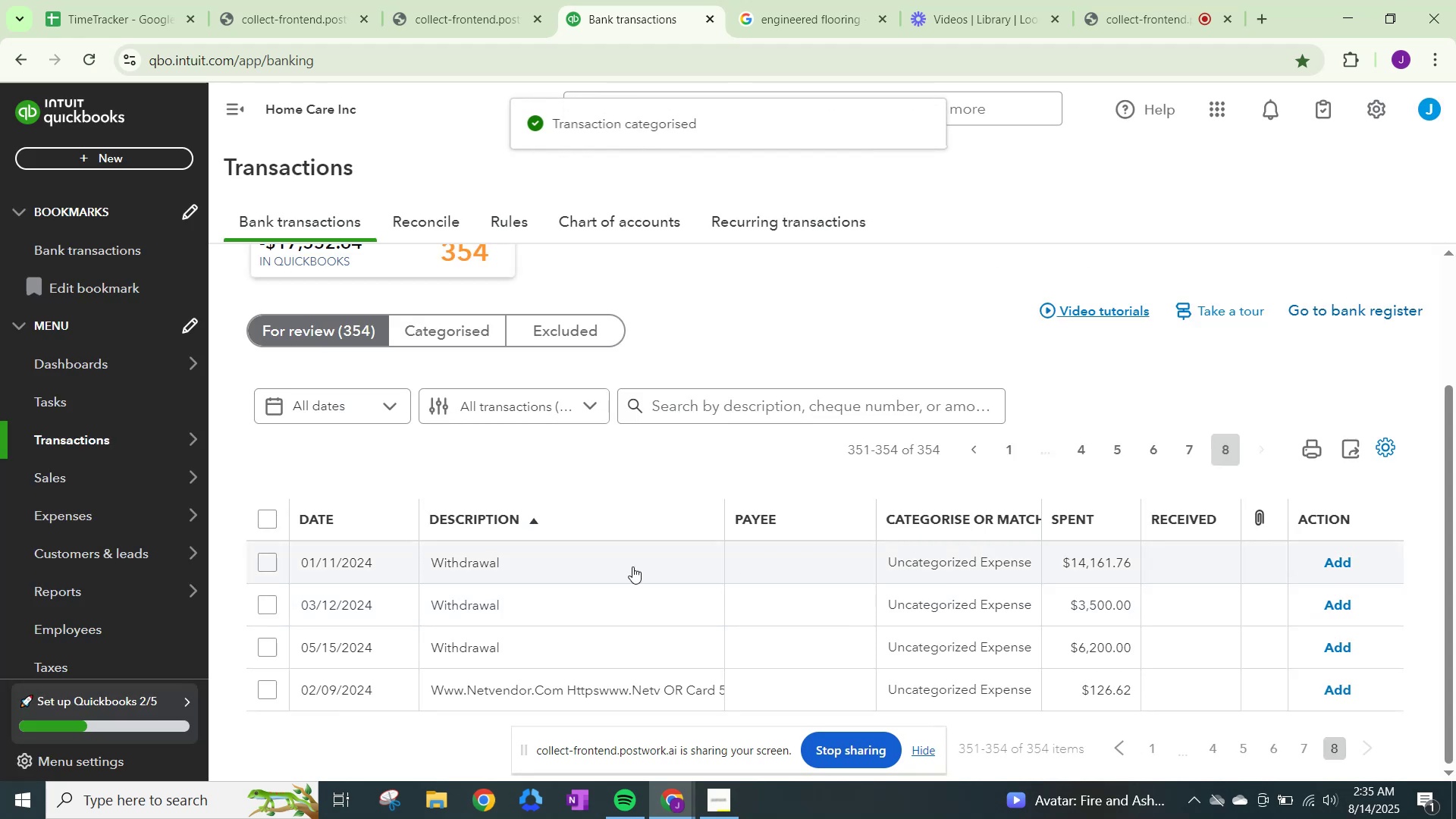 
scroll: coordinate [614, 582], scroll_direction: down, amount: 1.0
 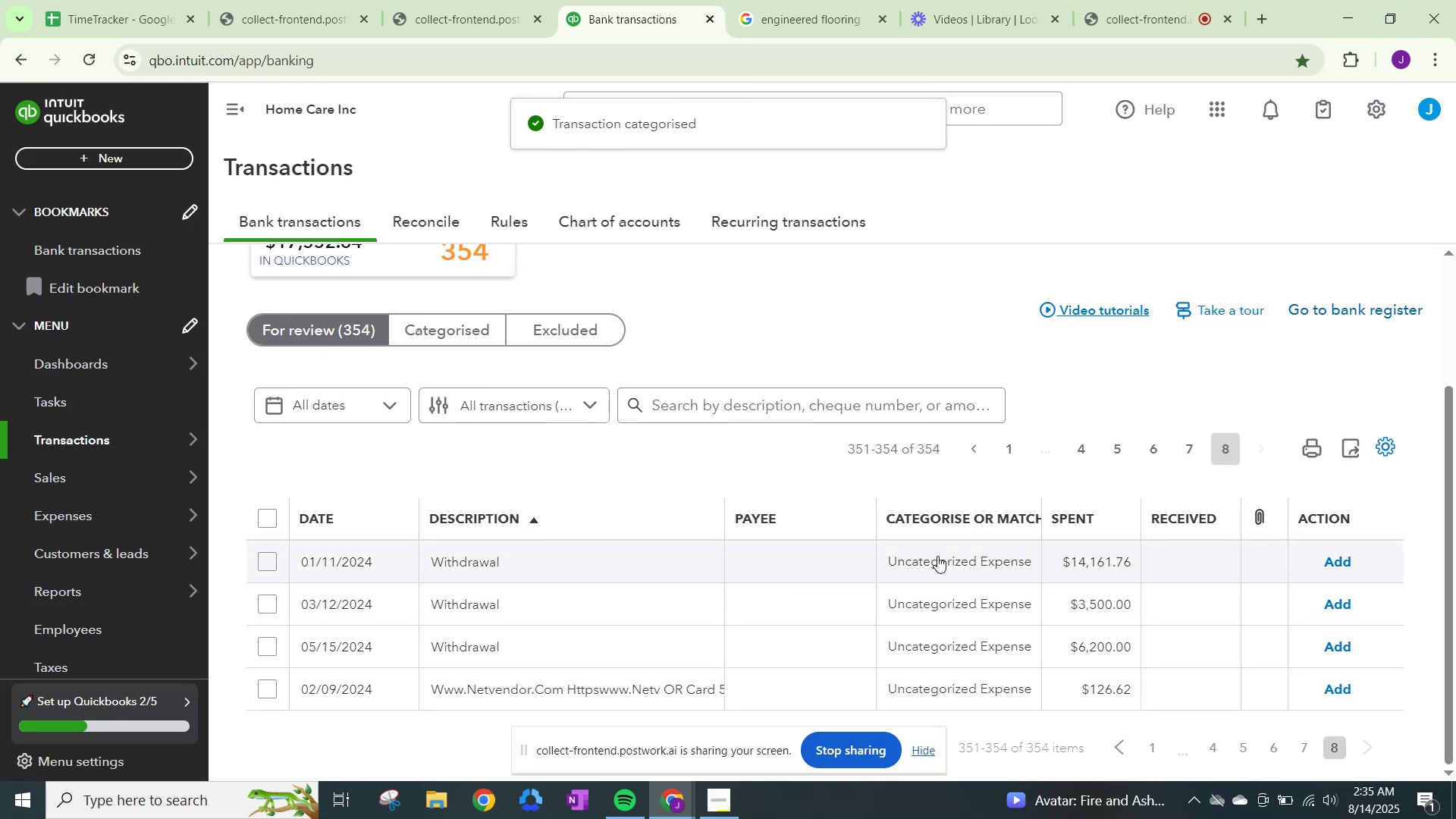 
left_click([942, 554])
 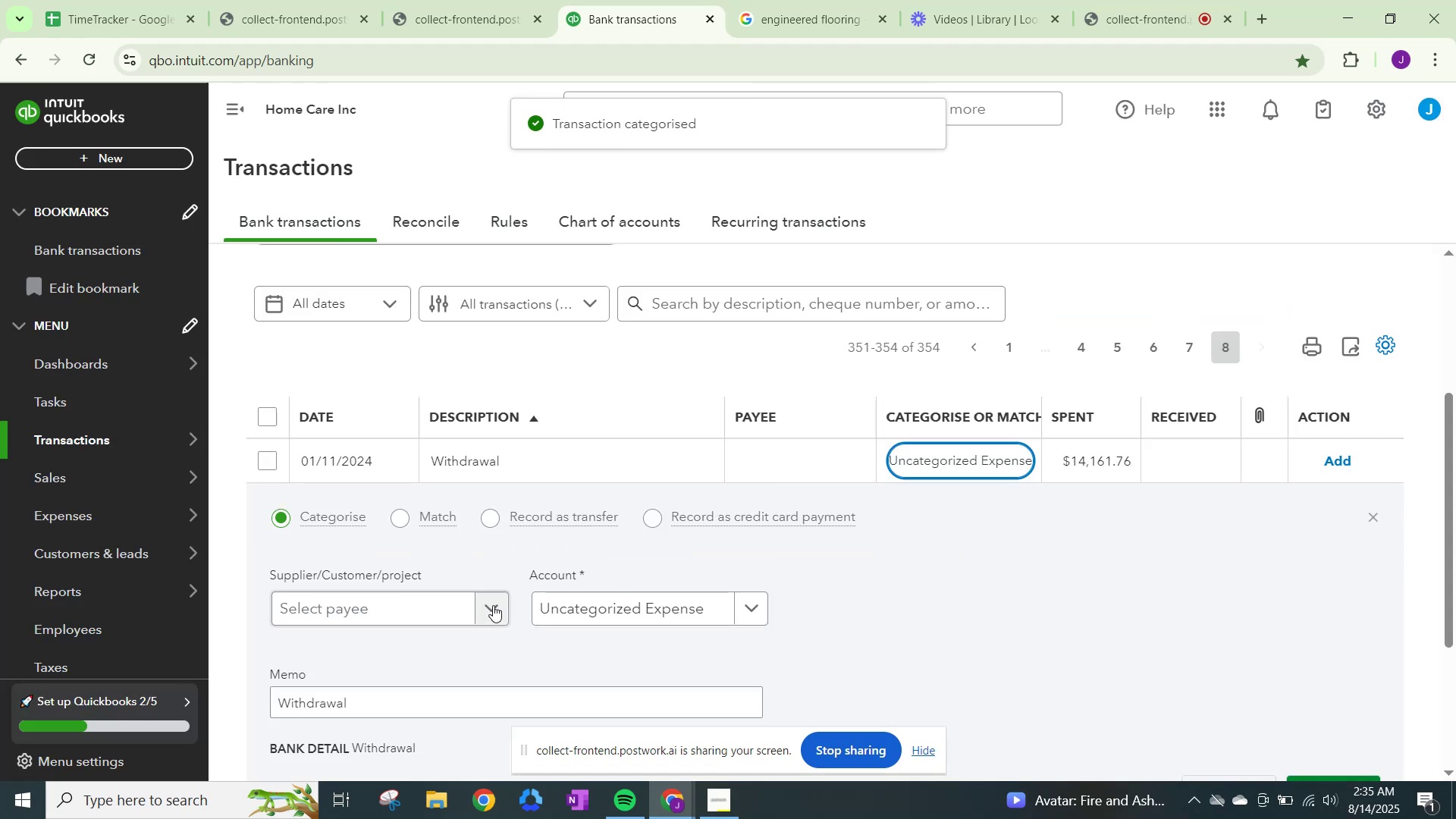 
left_click([504, 603])
 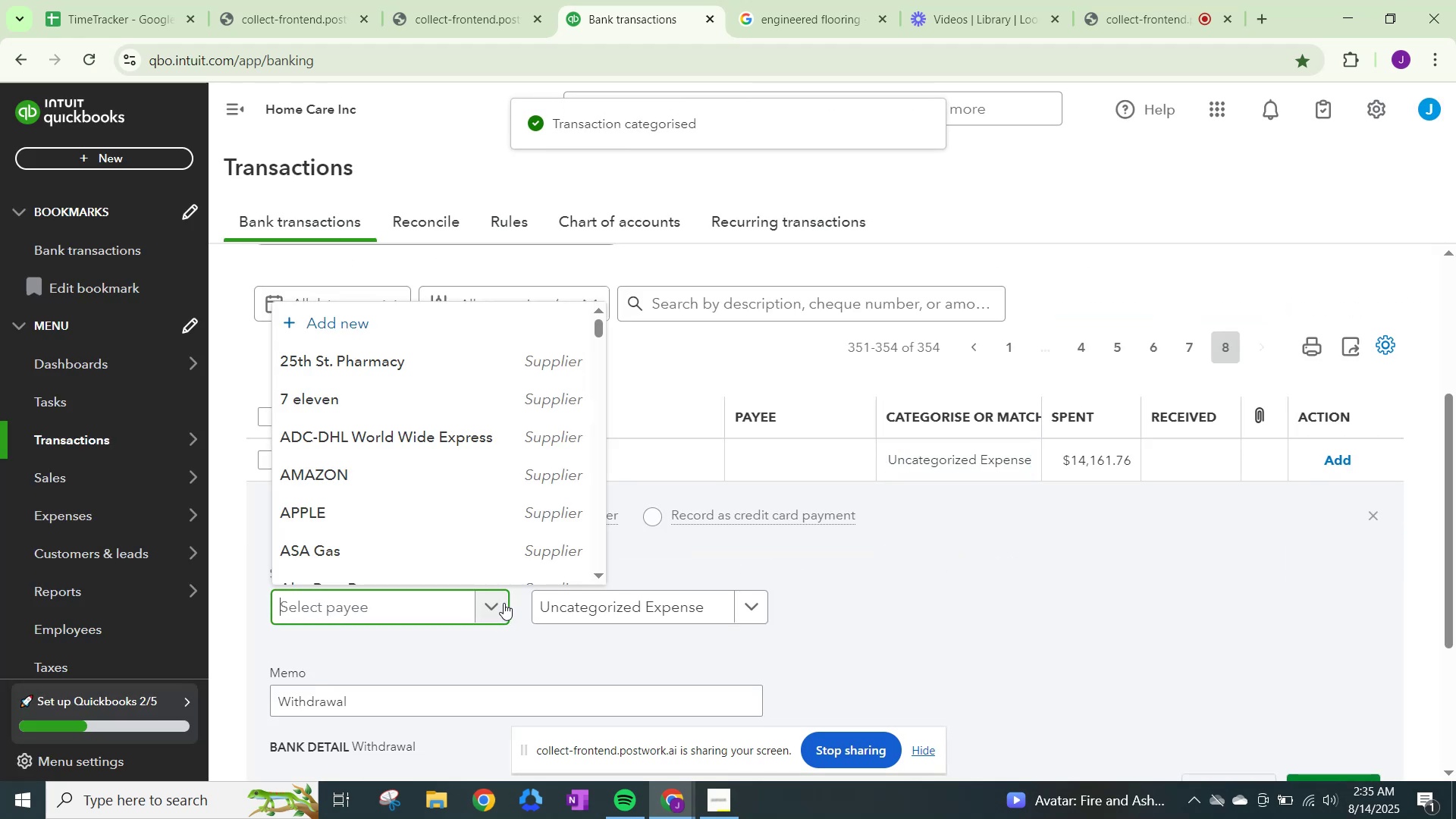 
type(with)
 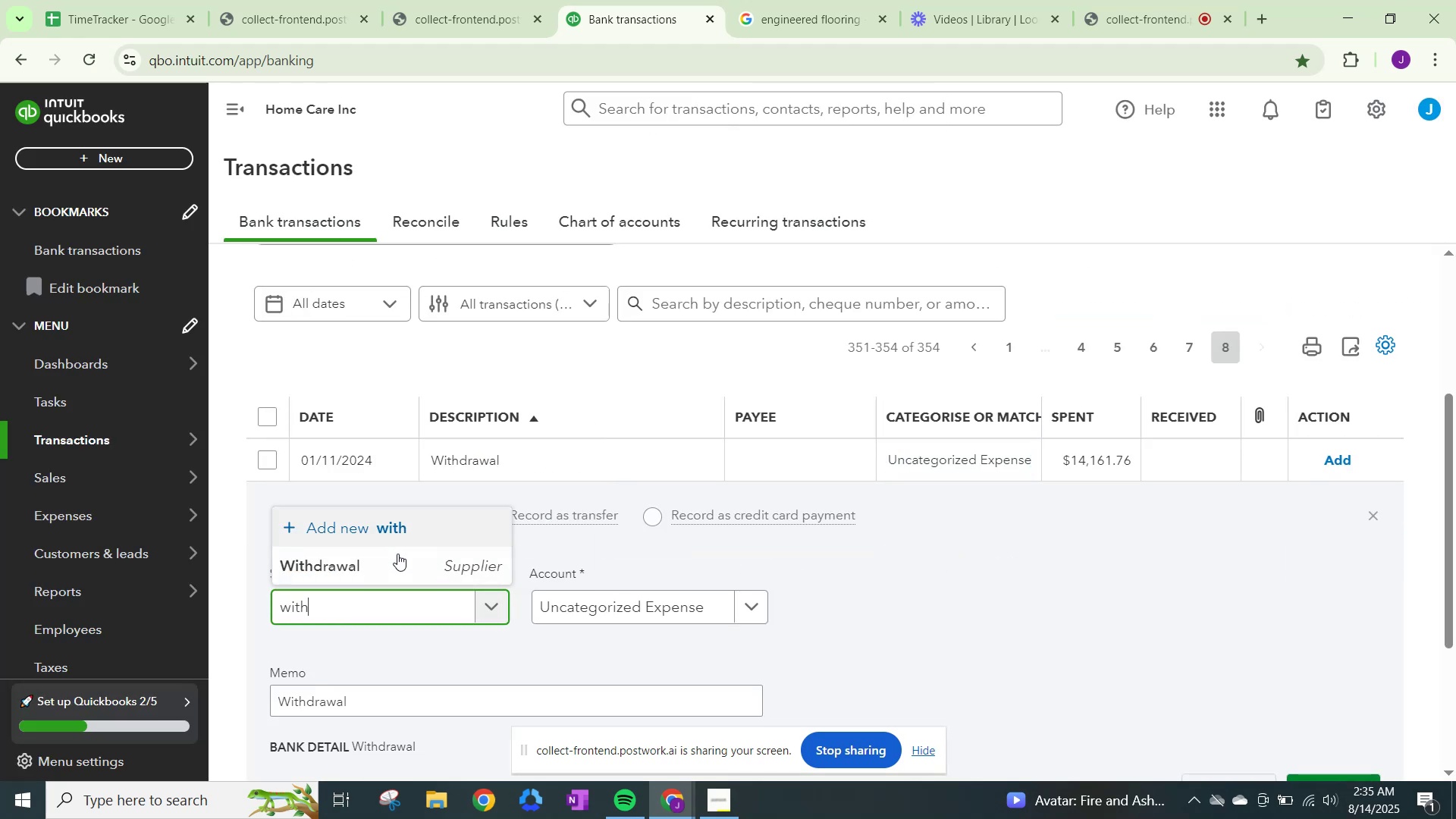 
left_click([403, 578])
 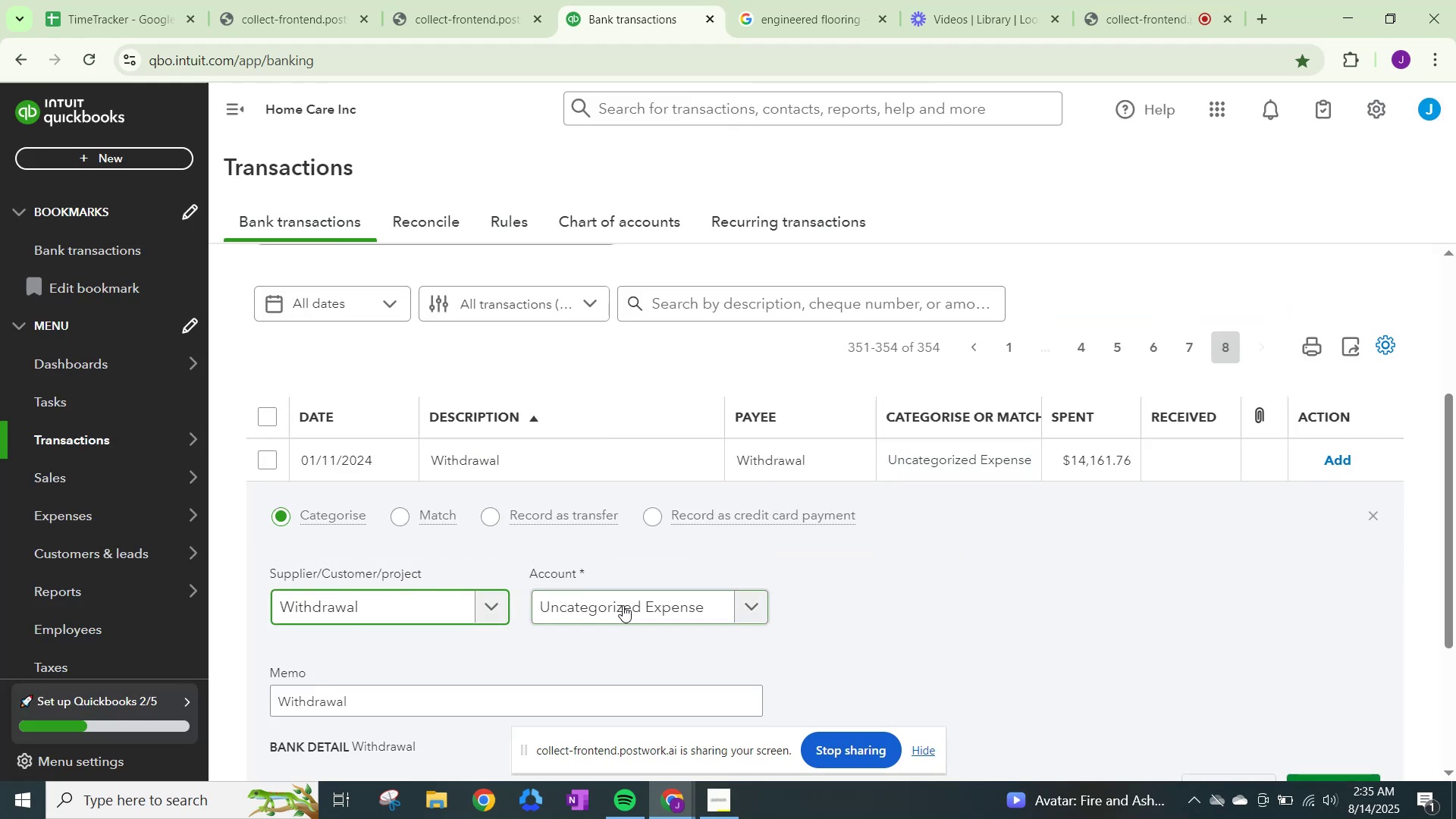 
left_click([626, 607])
 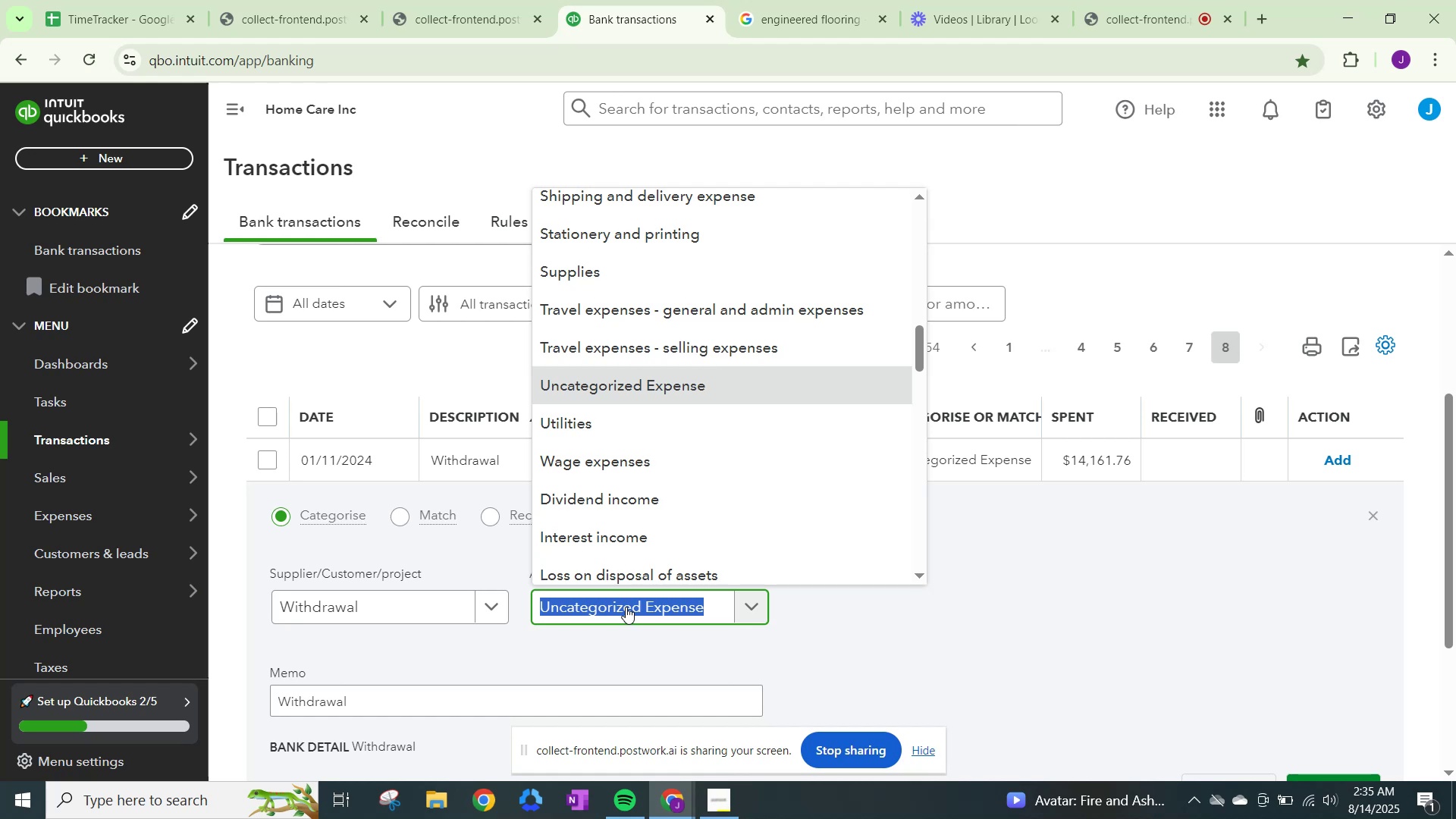 
type(other)
 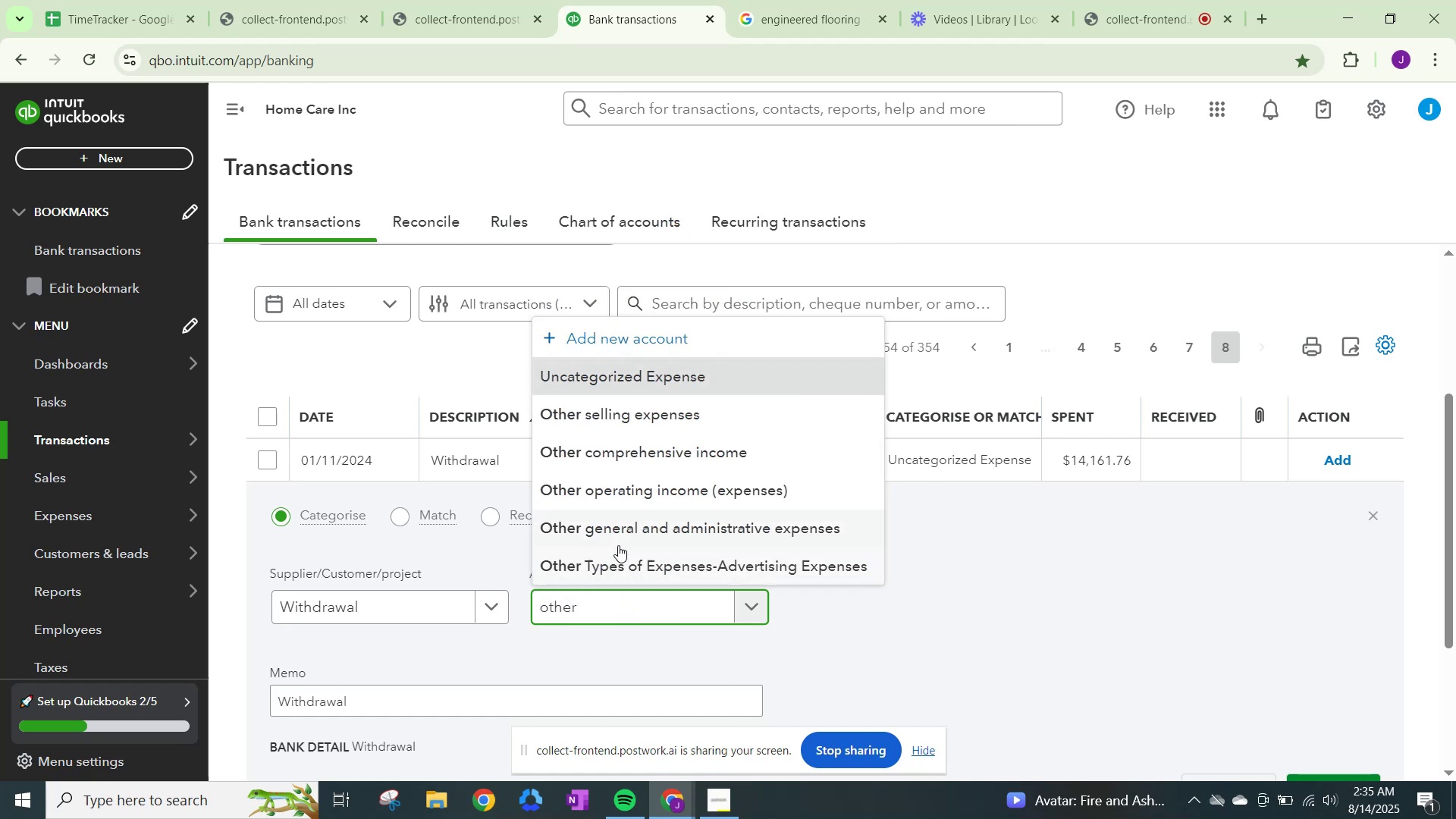 
left_click([621, 539])
 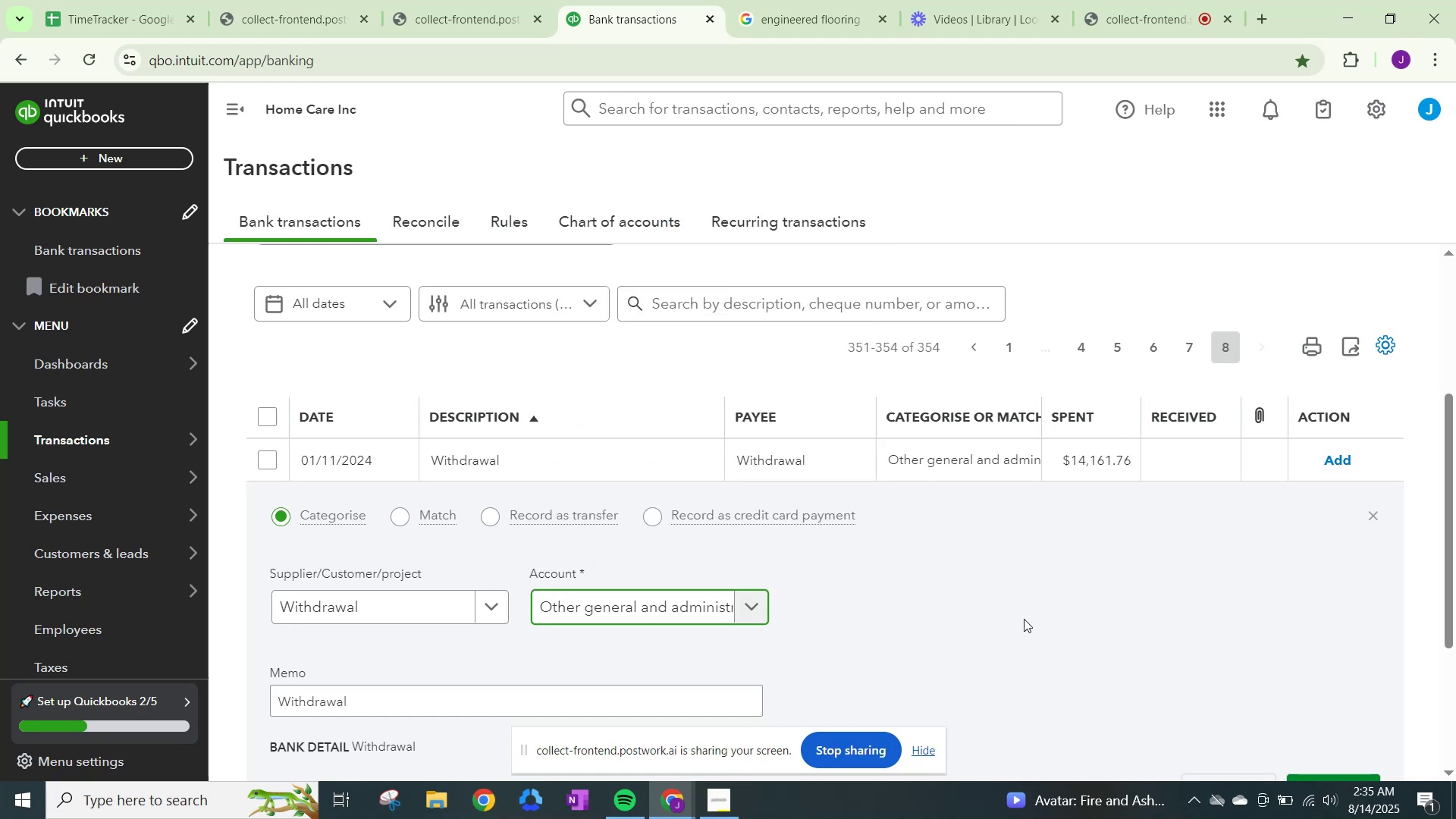 
scroll: coordinate [1087, 640], scroll_direction: down, amount: 2.0
 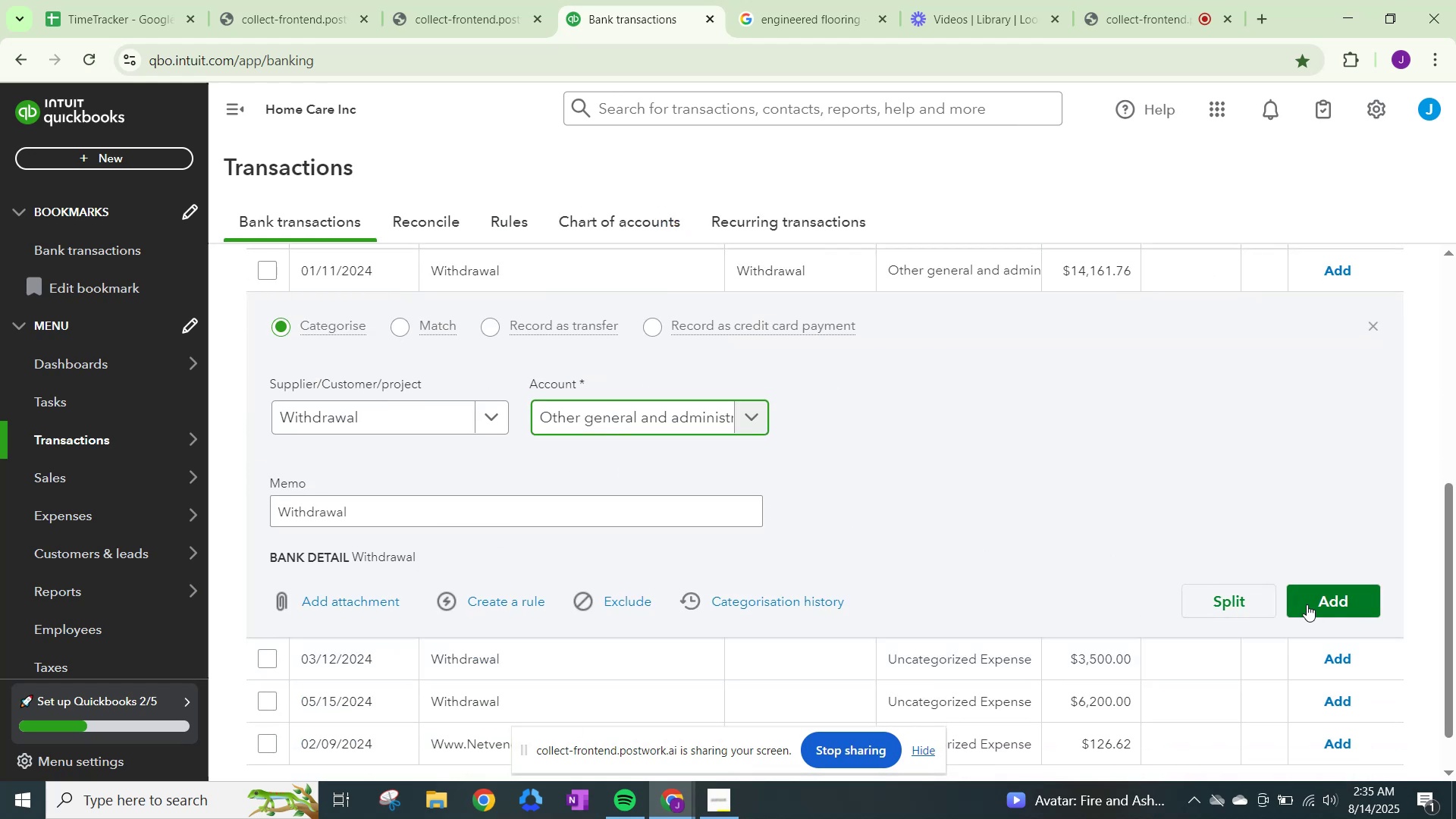 
left_click([1309, 602])
 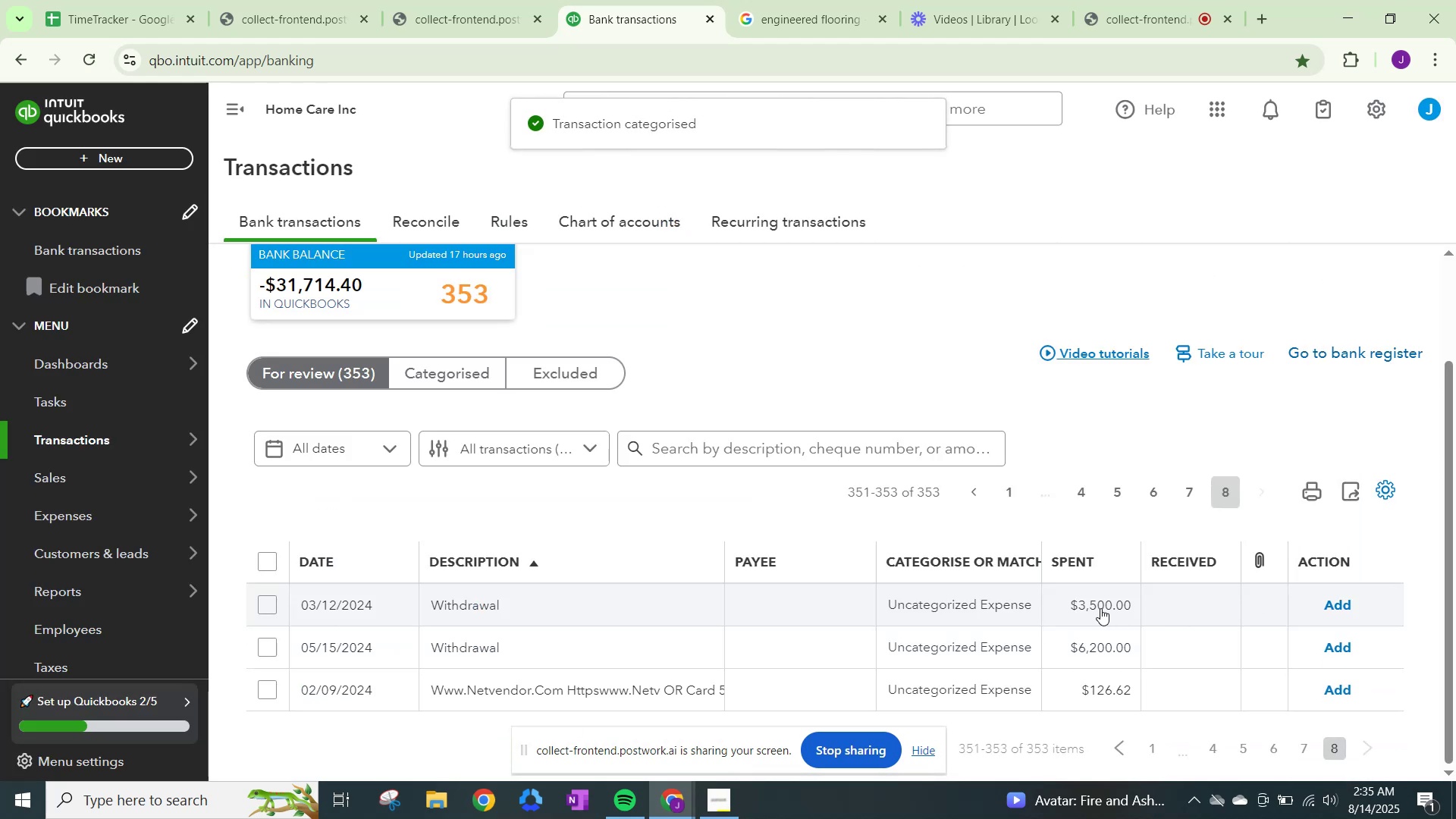 
scroll: coordinate [1053, 614], scroll_direction: down, amount: 1.0
 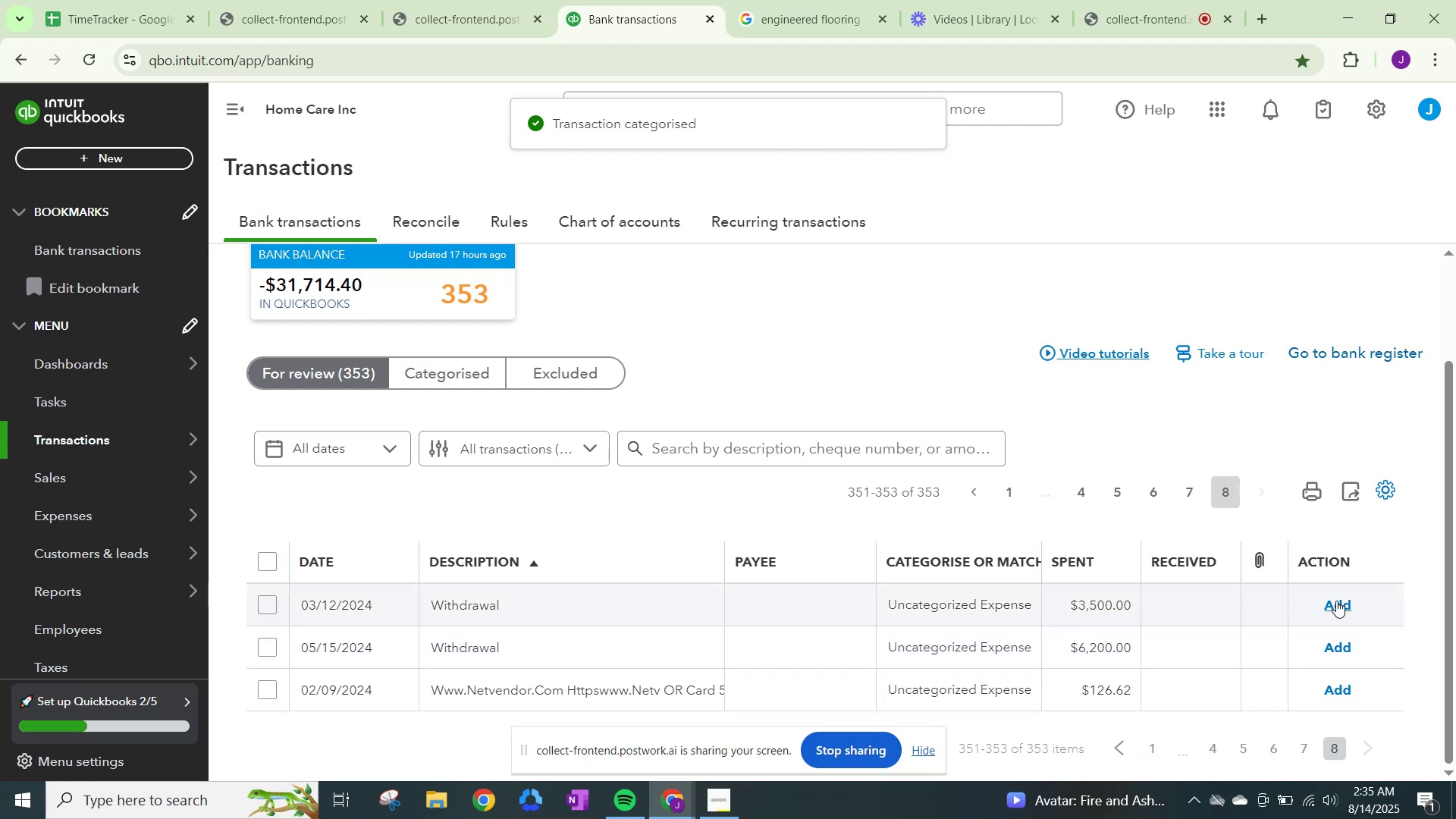 
left_click([1337, 601])
 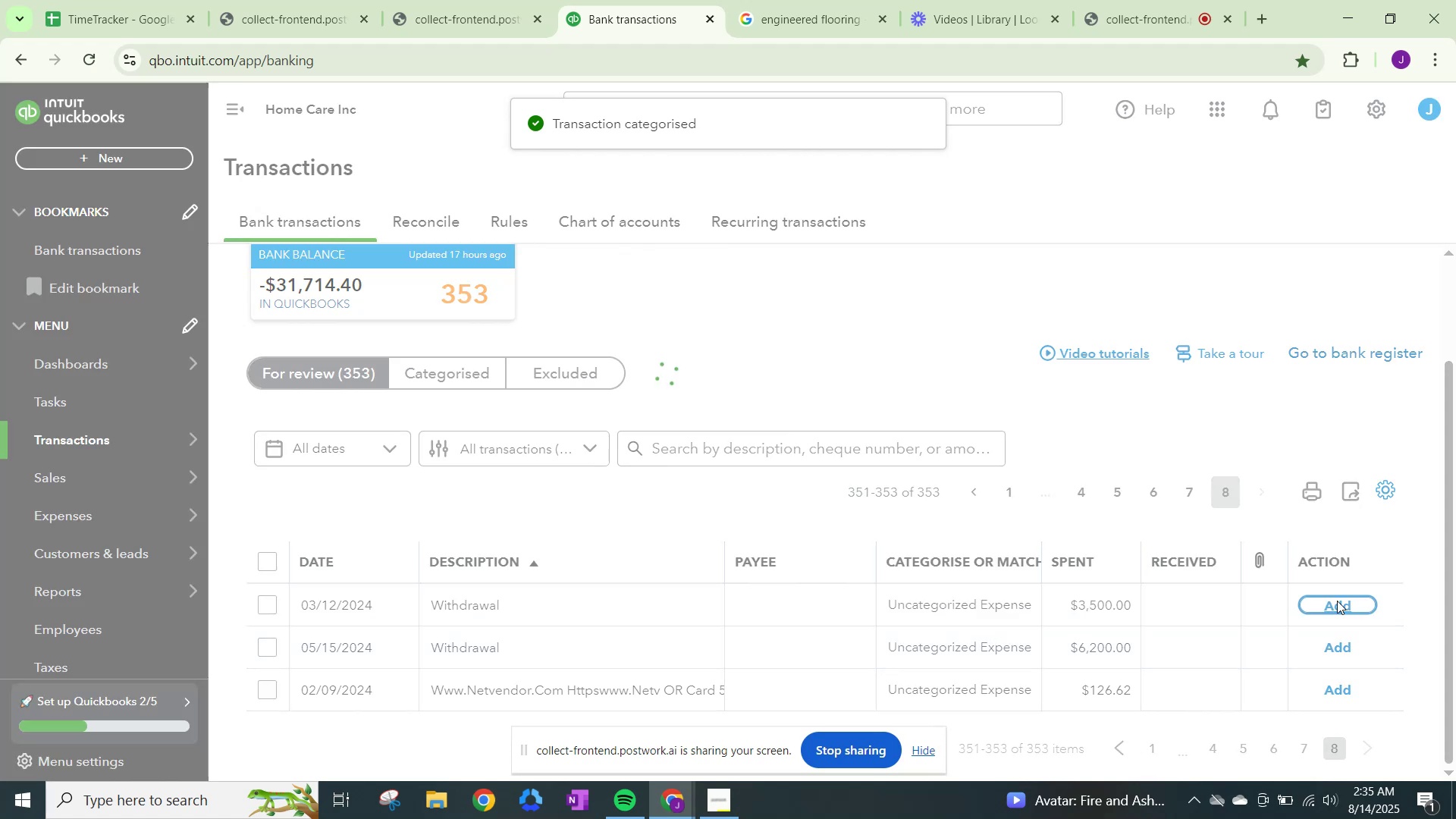 
scroll: coordinate [1337, 601], scroll_direction: down, amount: 1.0
 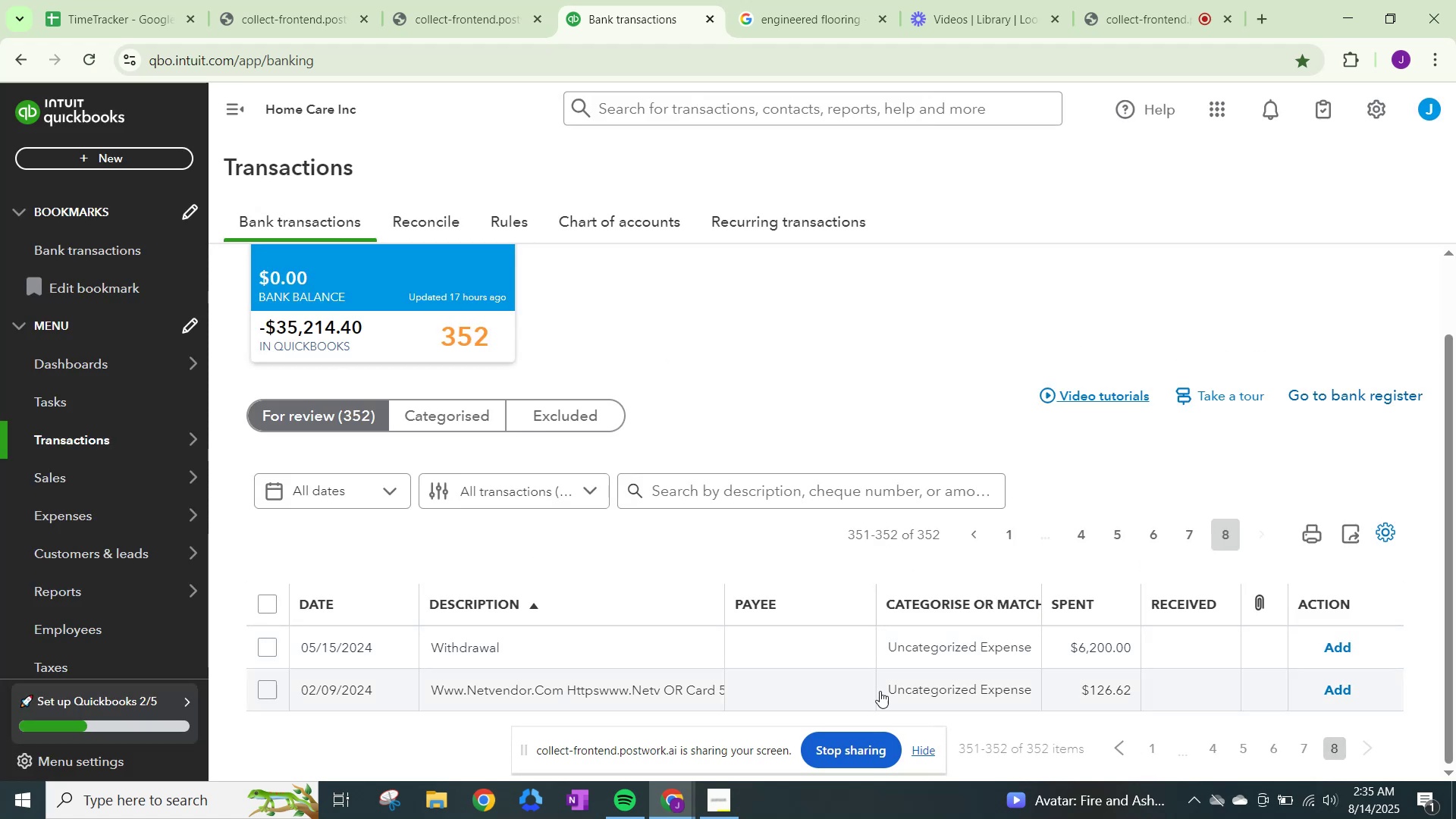 
left_click([999, 639])
 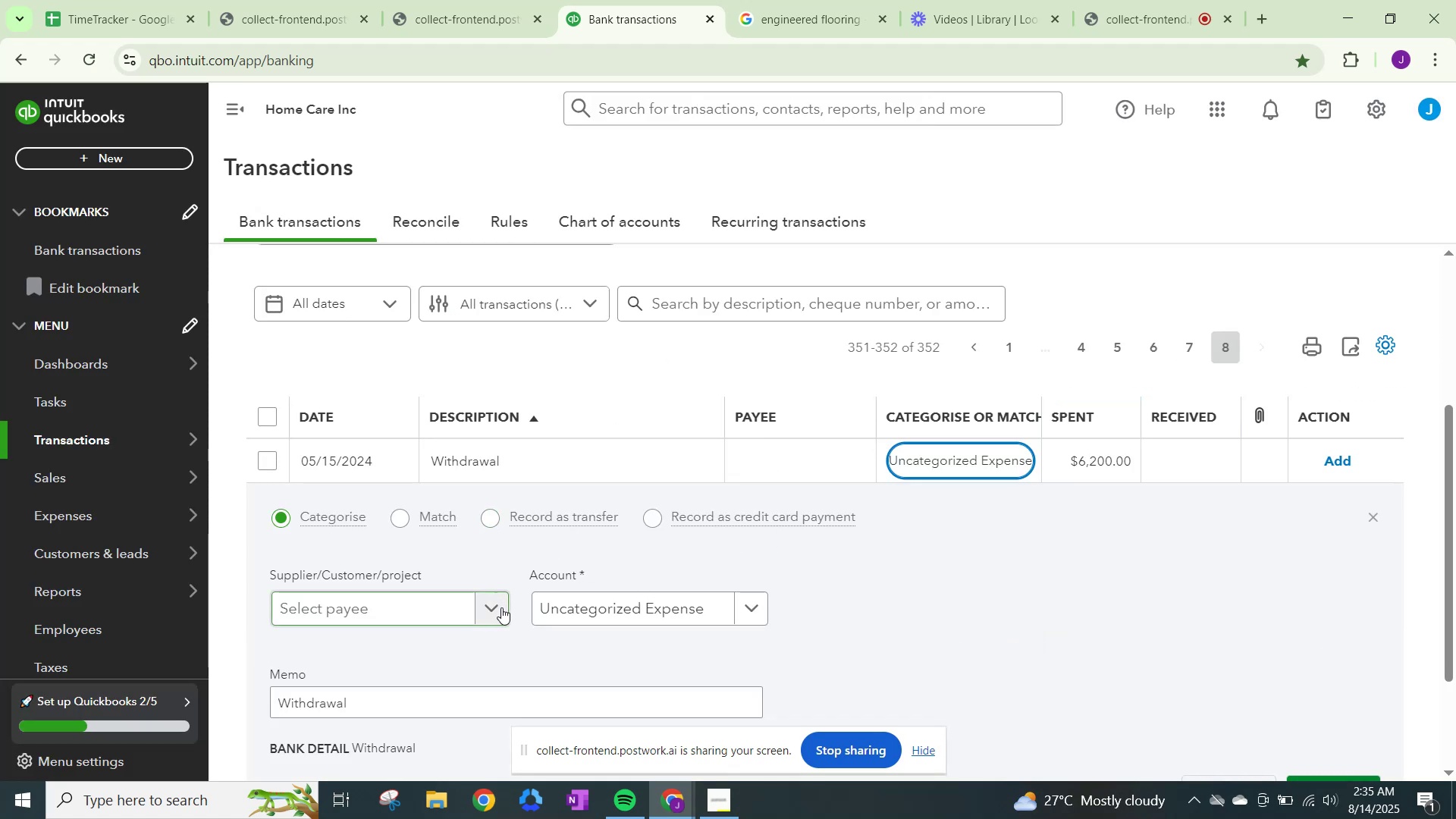 
type(with)
 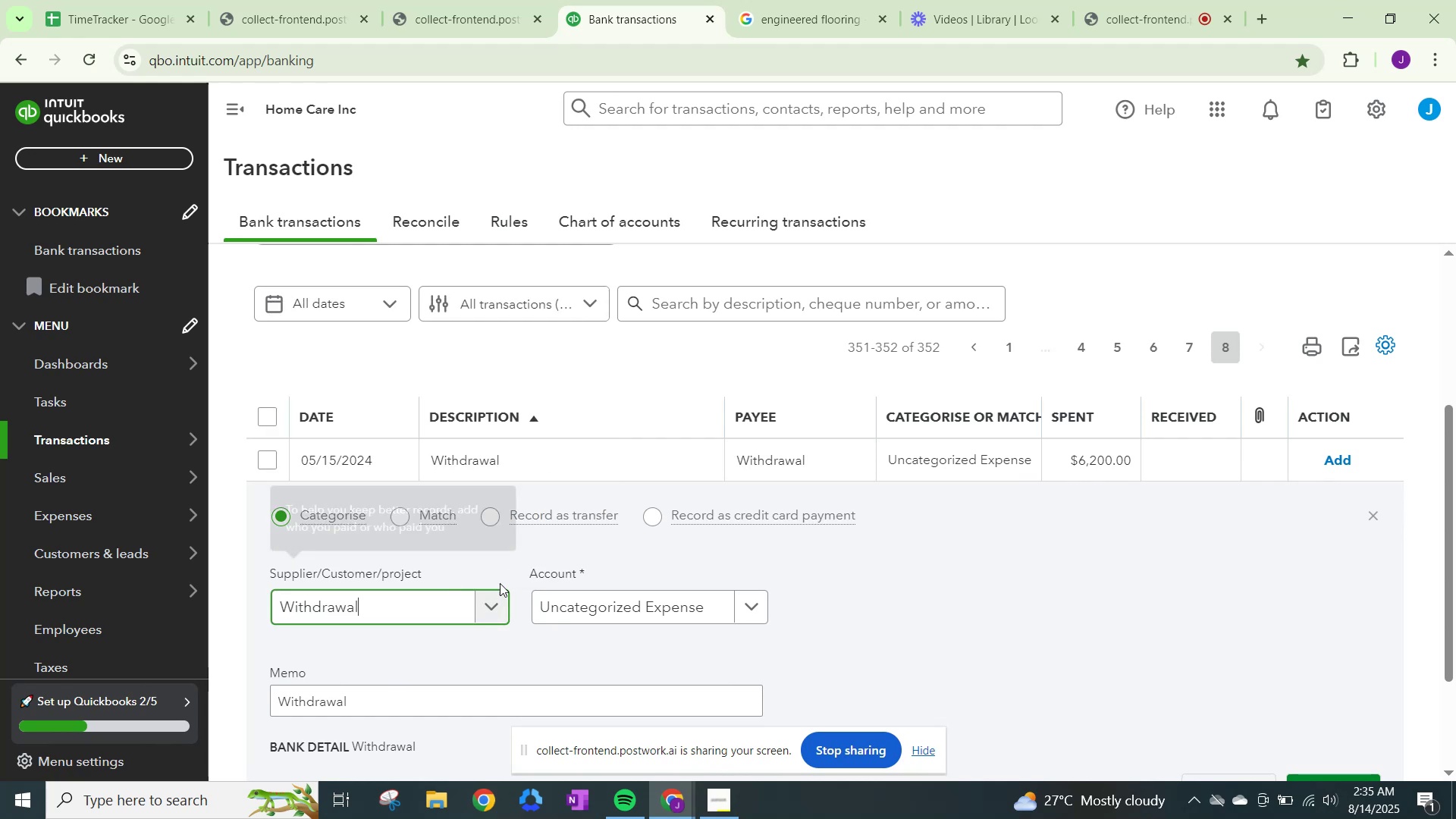 
left_click([646, 620])
 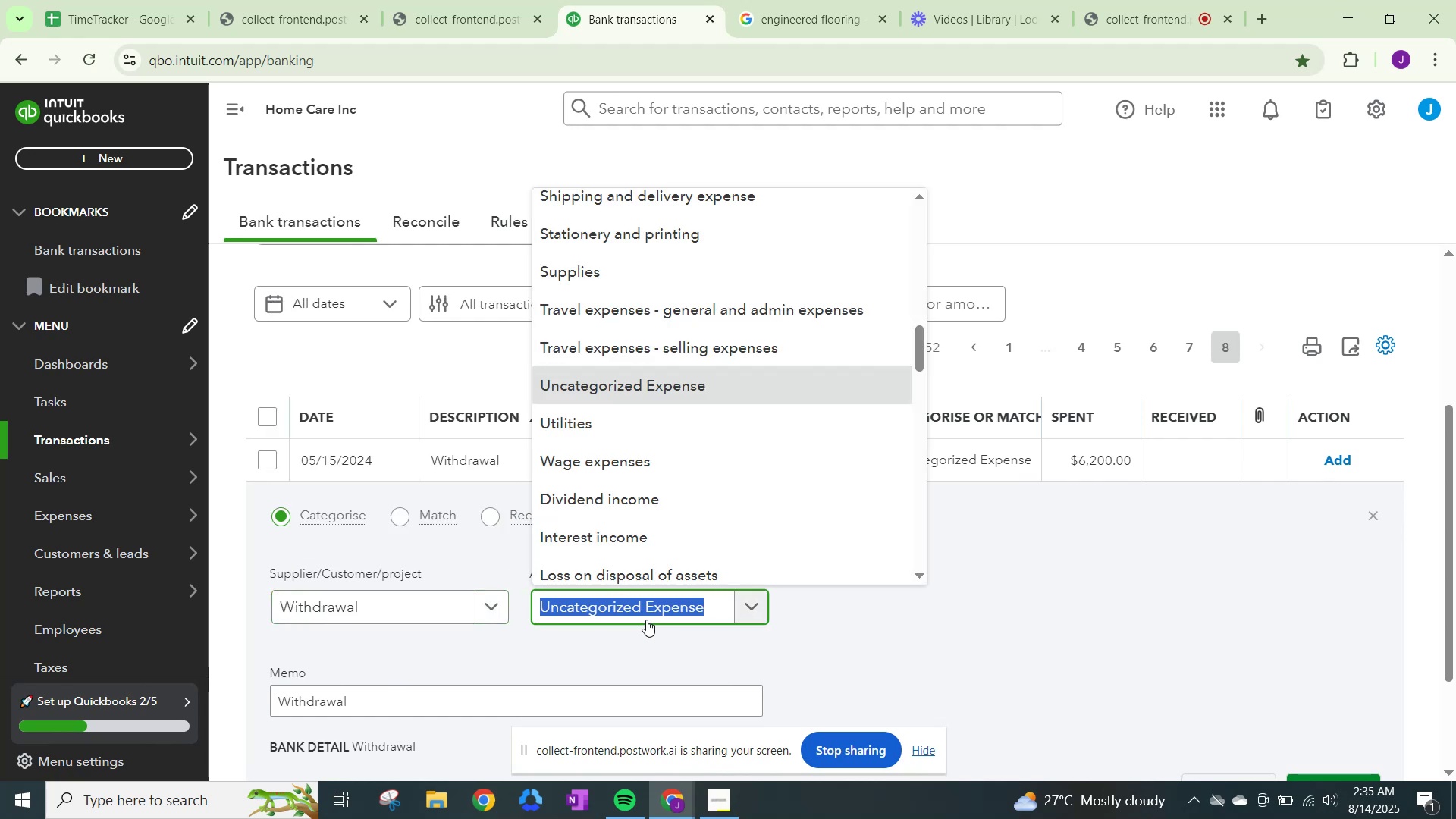 
wait(5.86)
 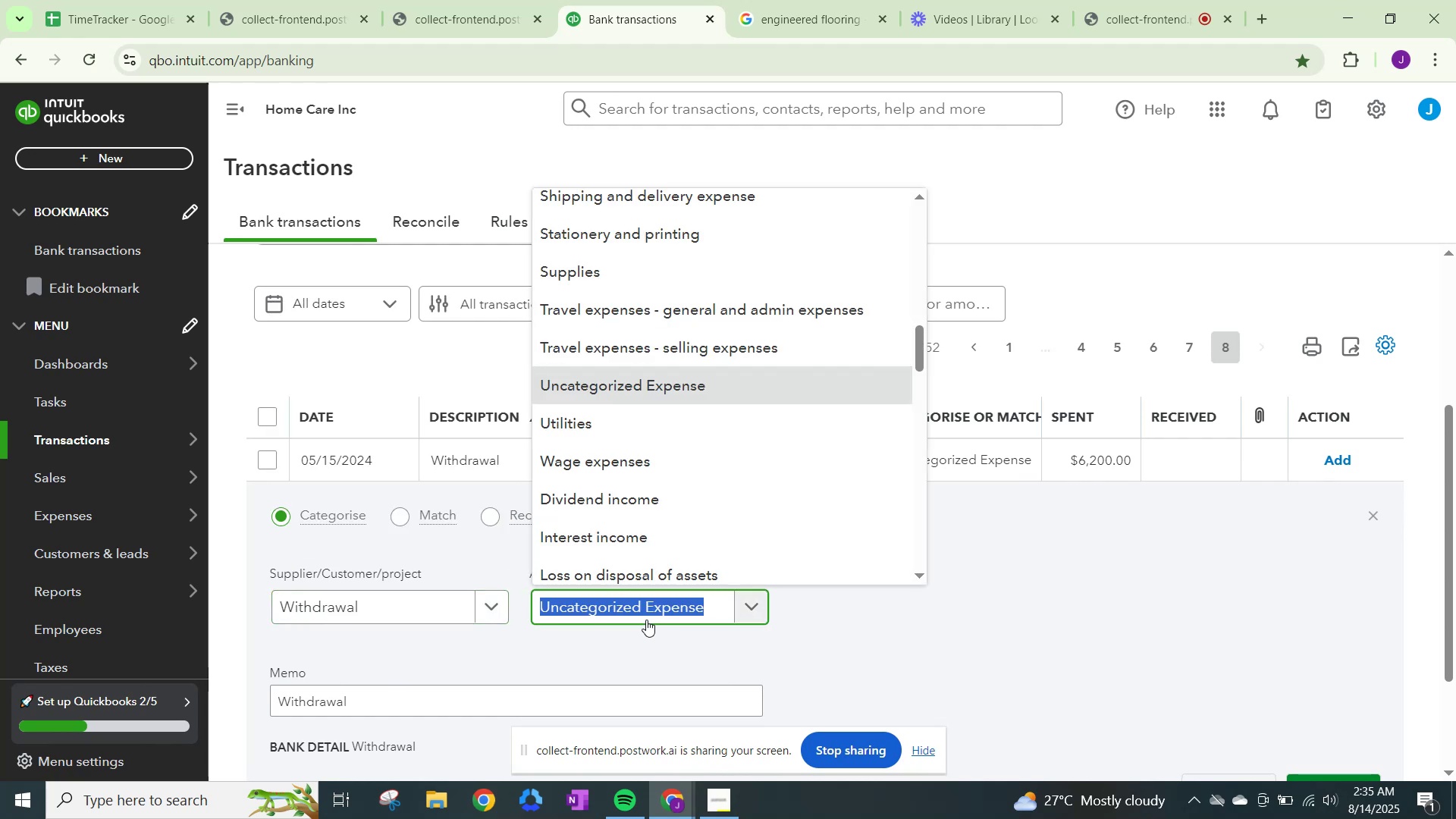 
type(other)
 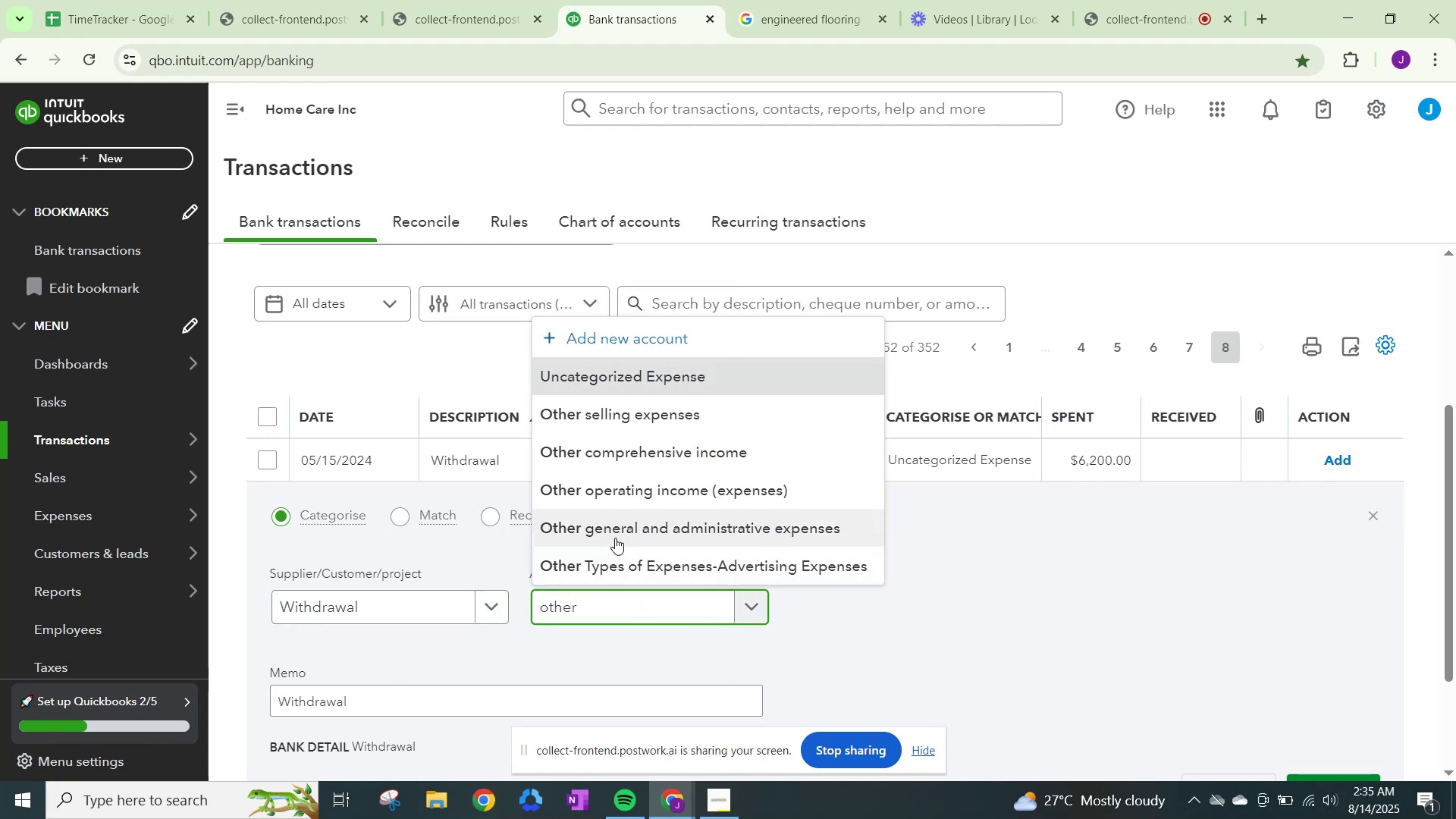 
left_click([623, 526])
 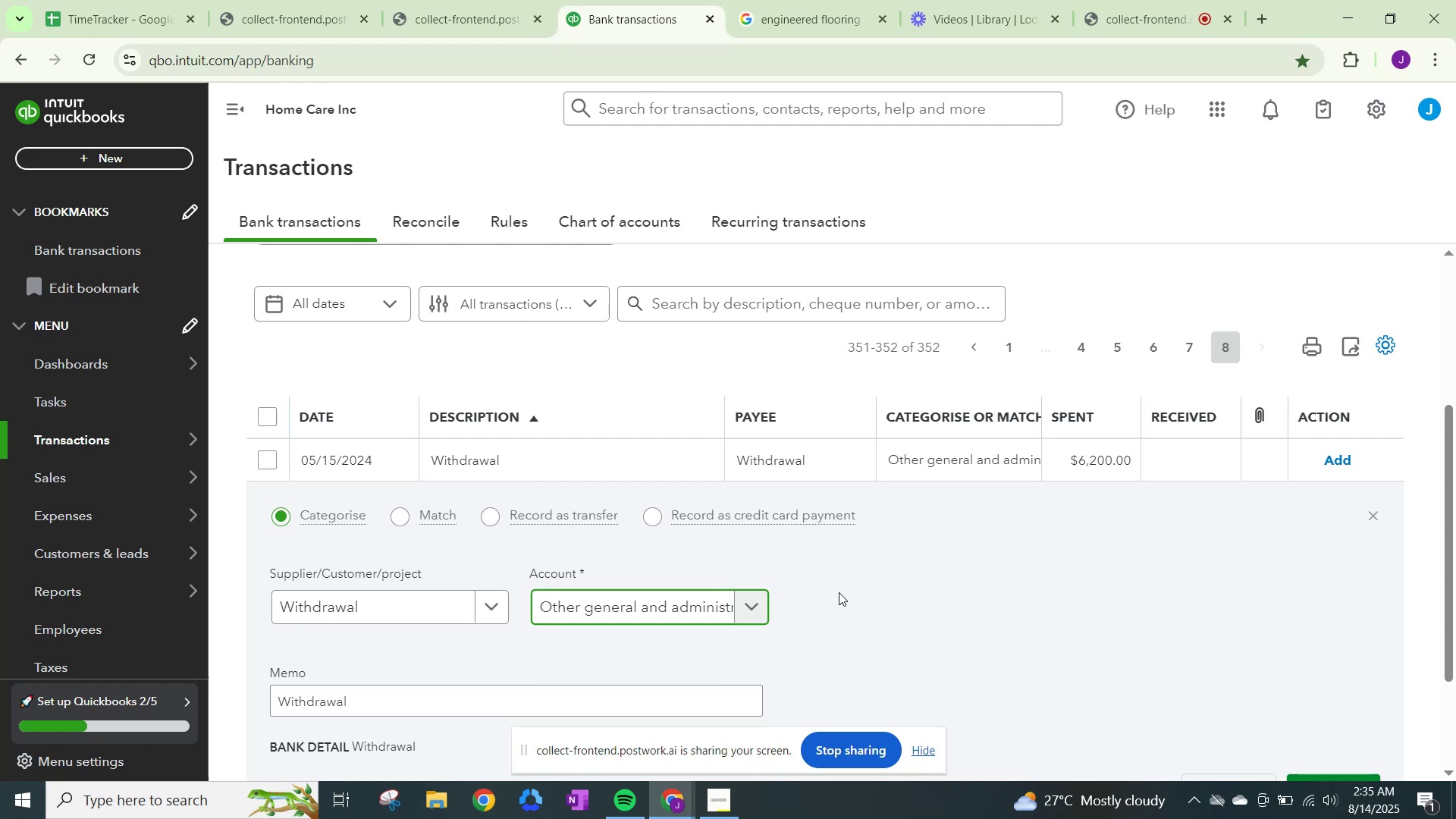 
scroll: coordinate [959, 622], scroll_direction: down, amount: 2.0
 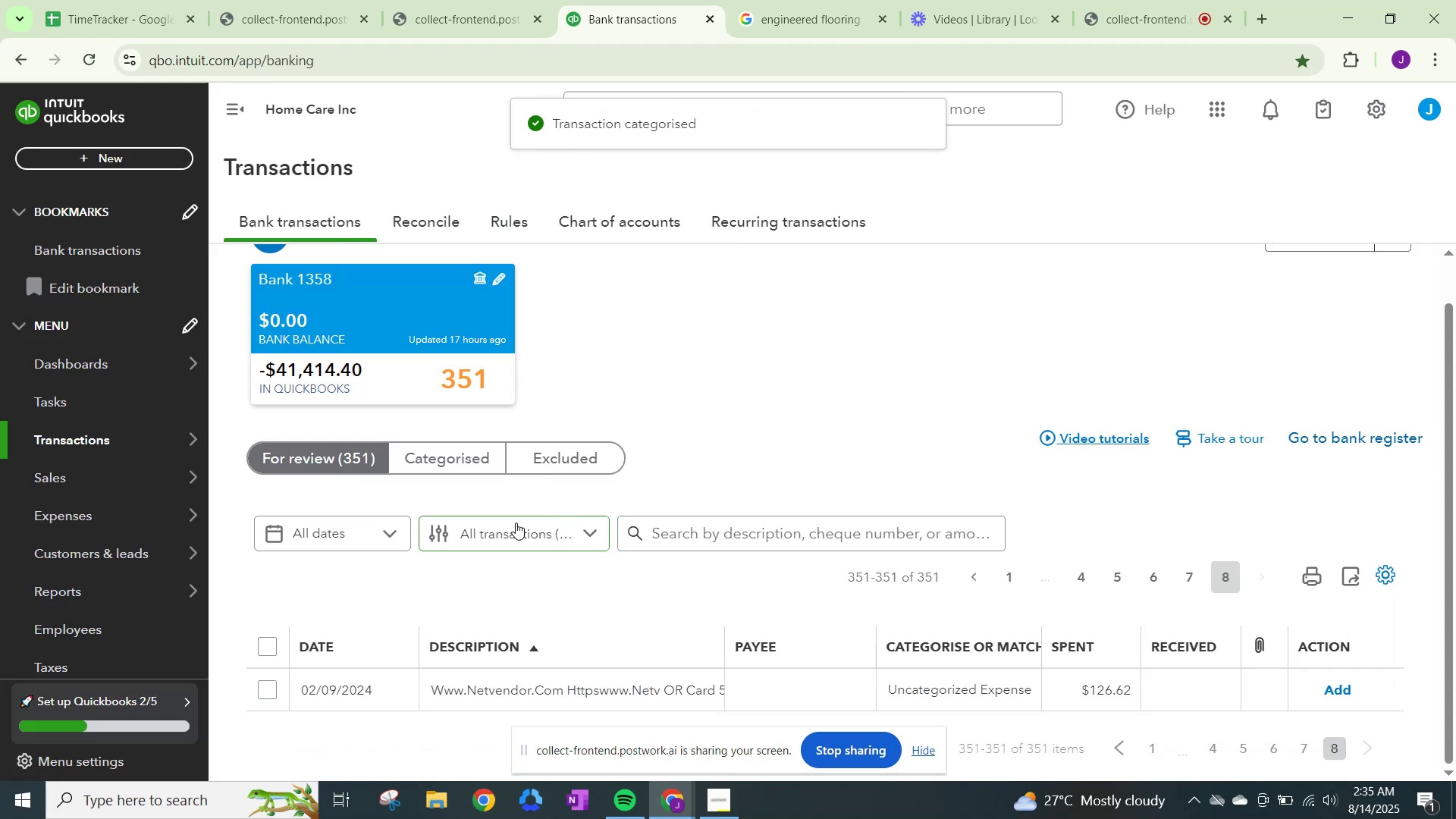 
left_click([725, 526])
 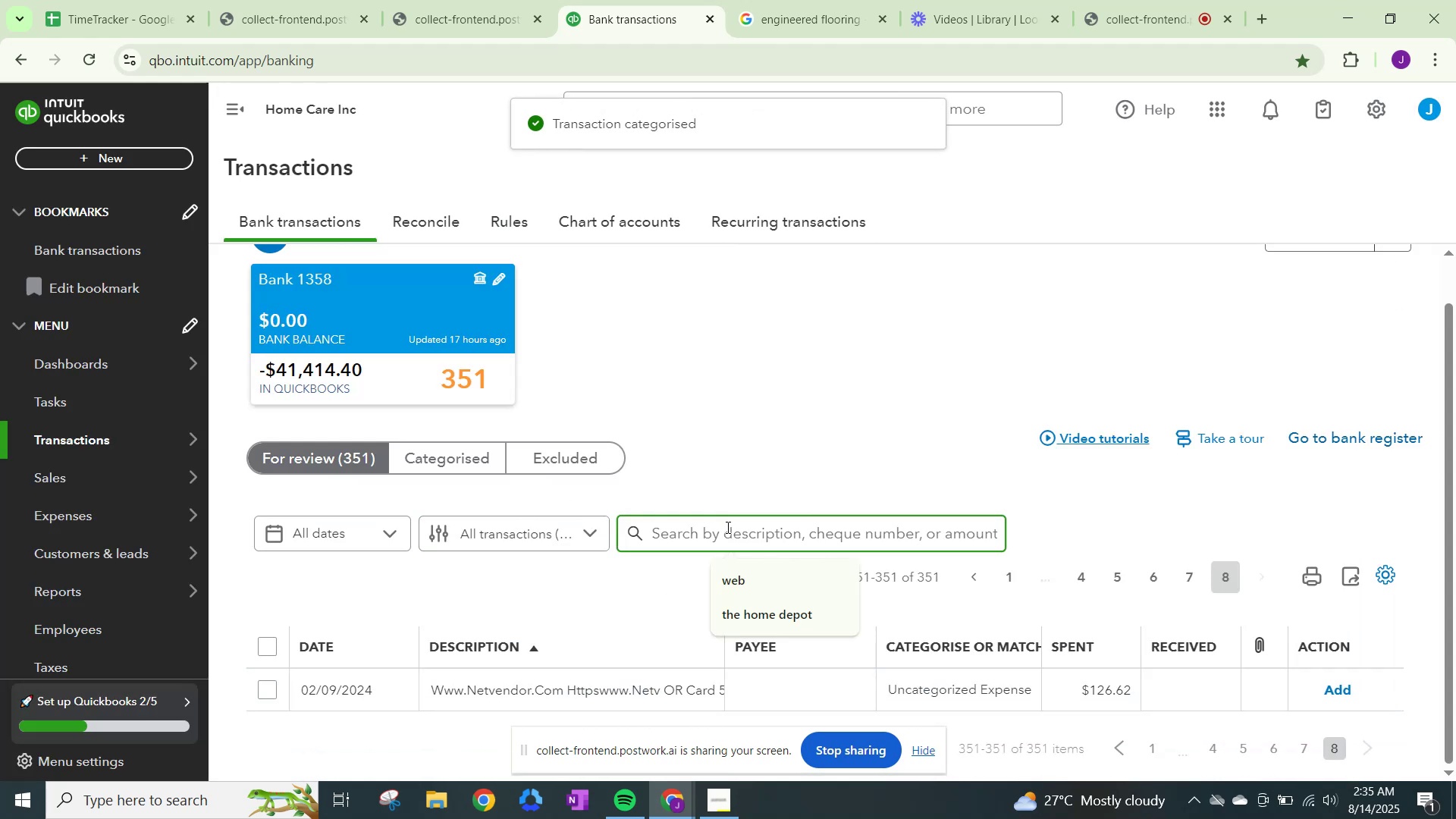 
type(withdrwal)
key(Backspace)
key(Backspace)
key(Backspace)
type(awal)
 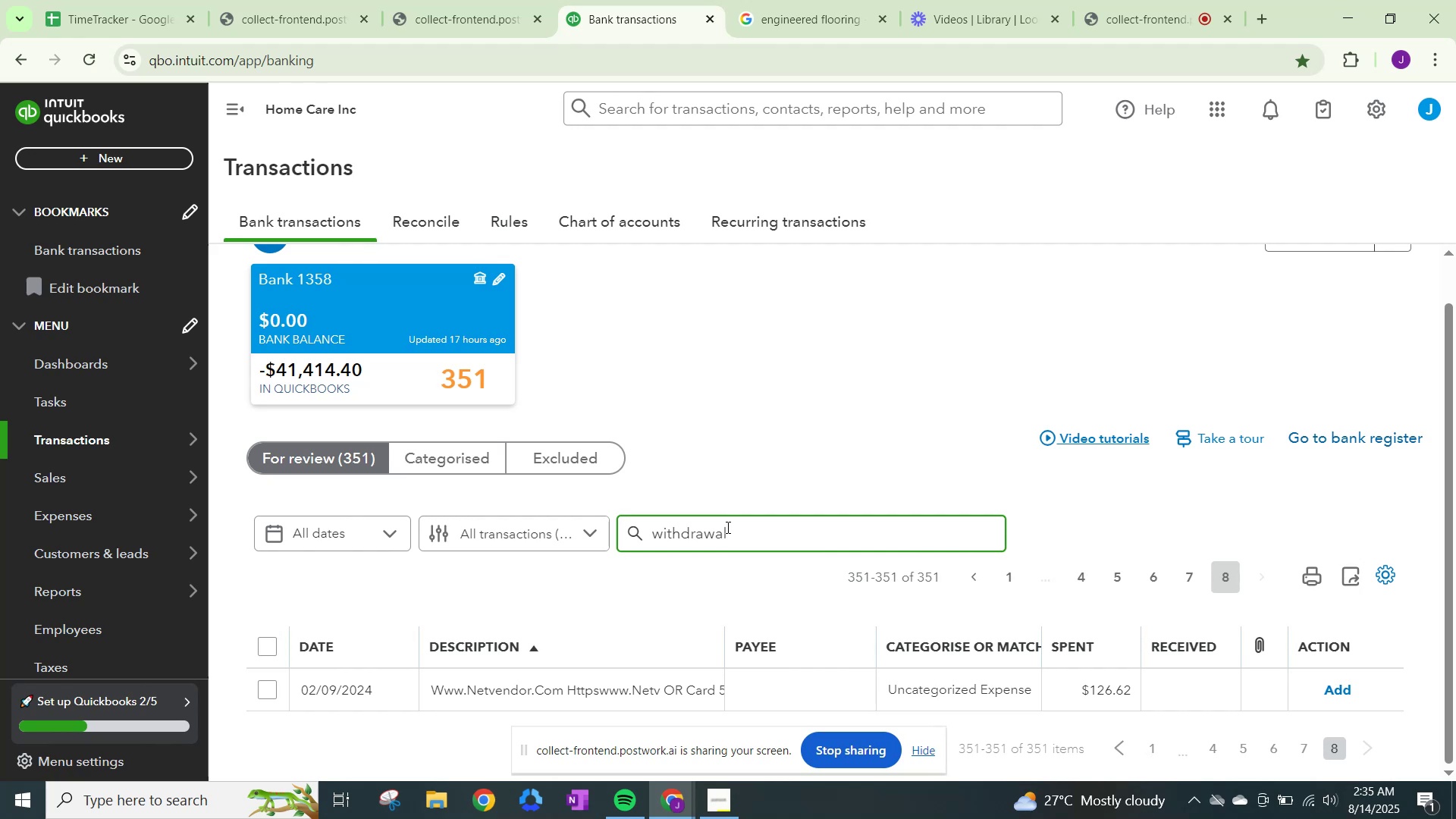 
key(Enter)
 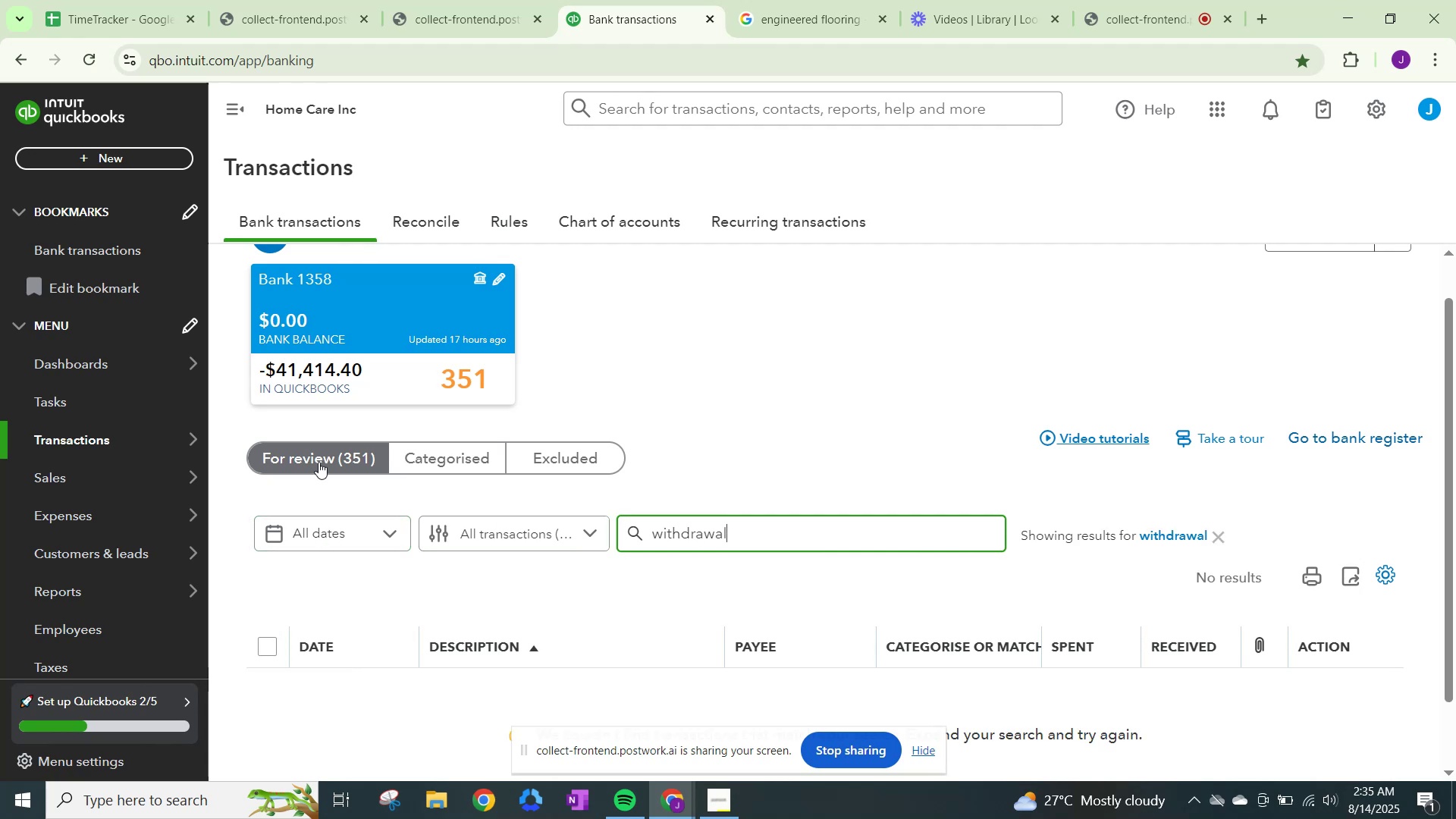 
scroll: coordinate [318, 462], scroll_direction: down, amount: 2.0
 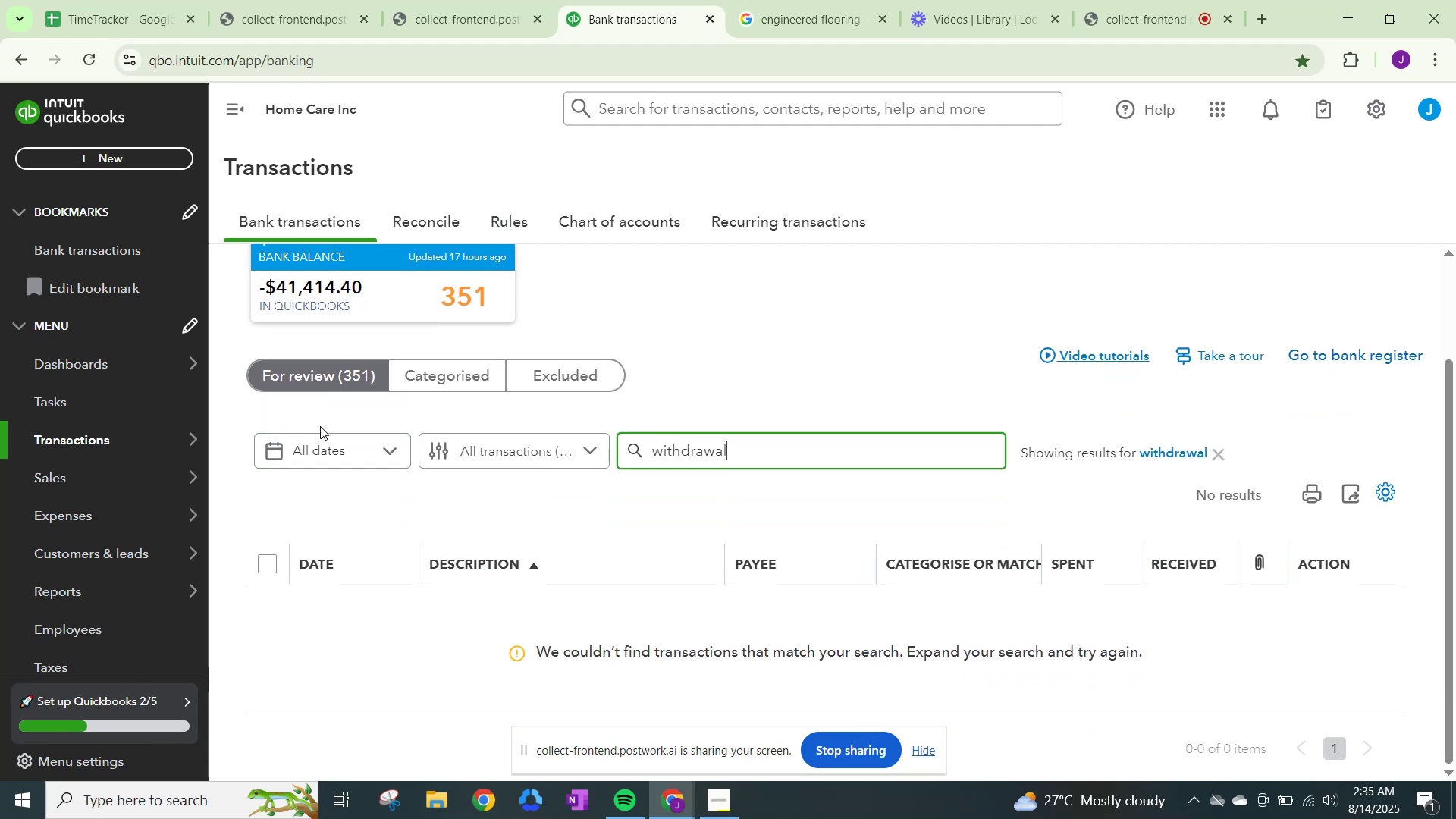 
left_click([443, 364])
 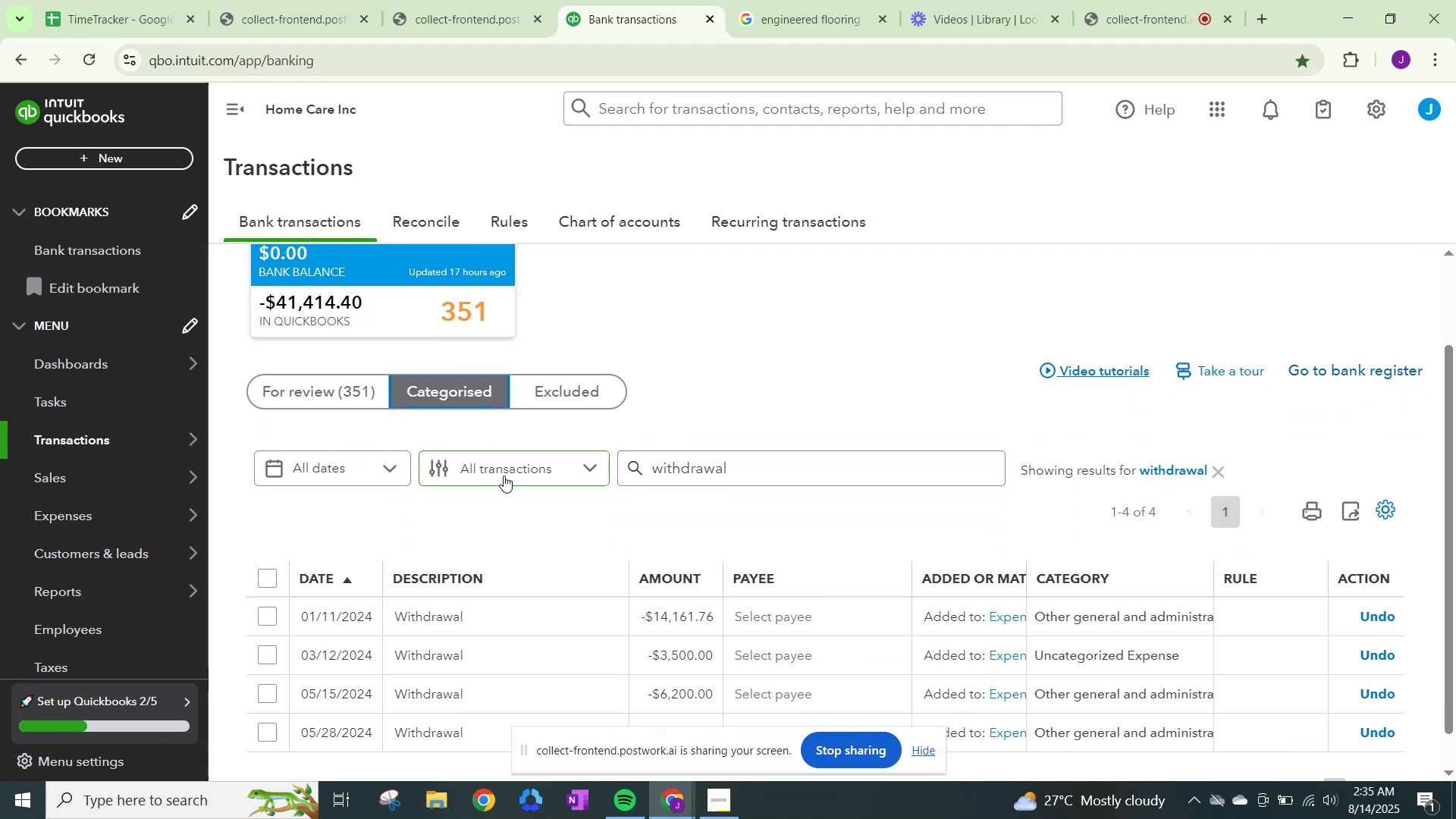 
scroll: coordinate [610, 526], scroll_direction: down, amount: 3.0
 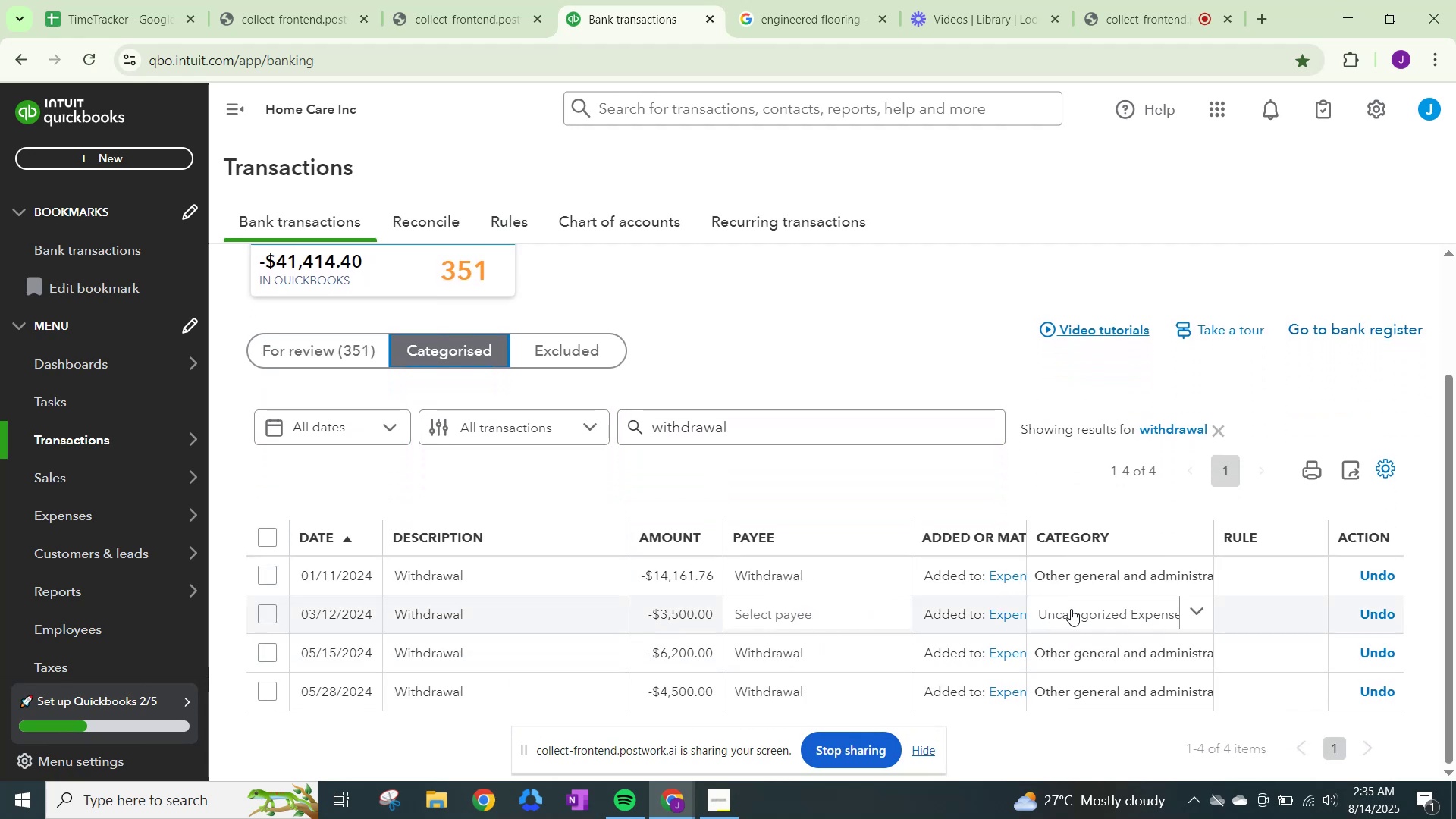 
left_click([896, 610])
 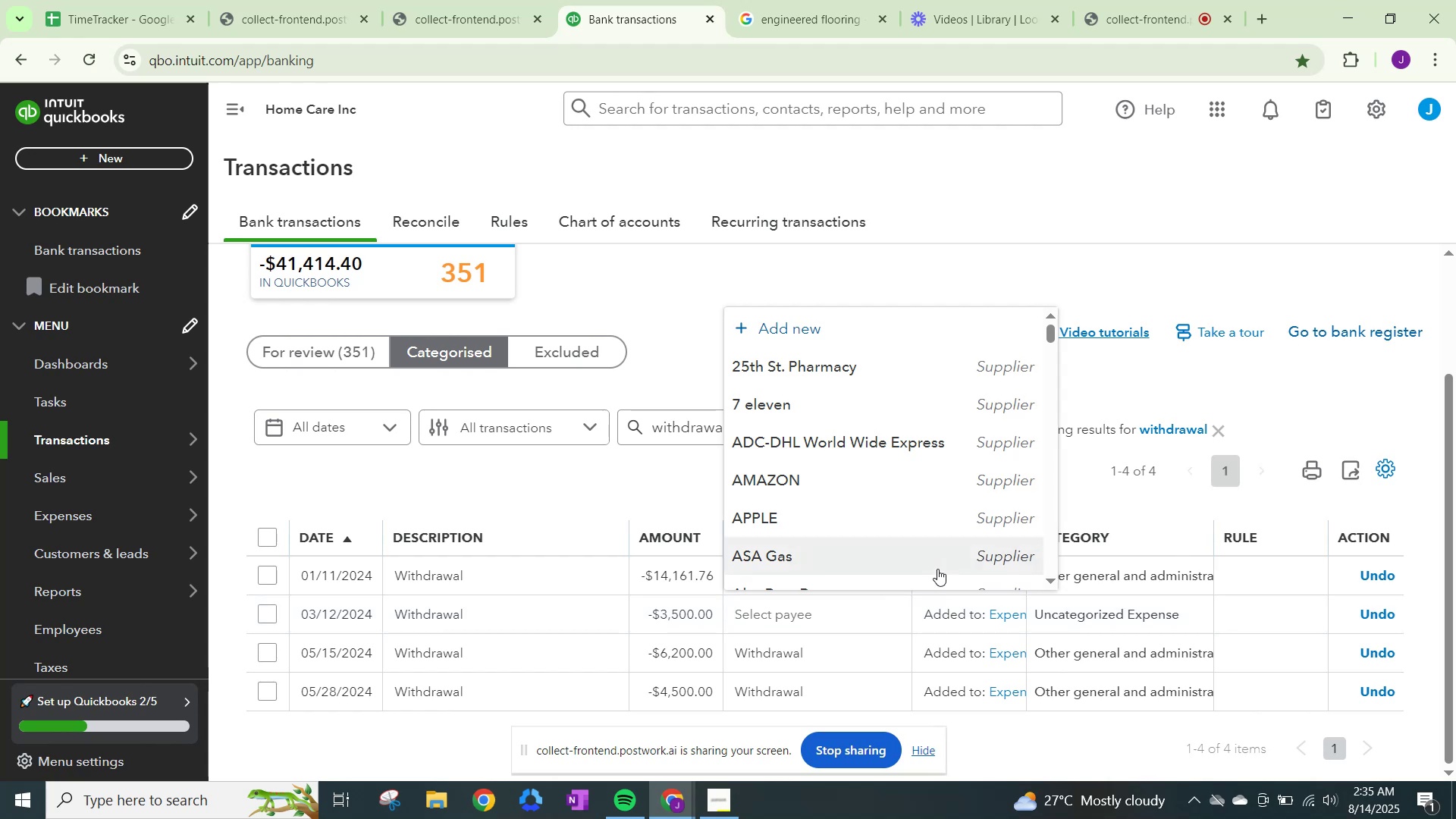 
type(with)
 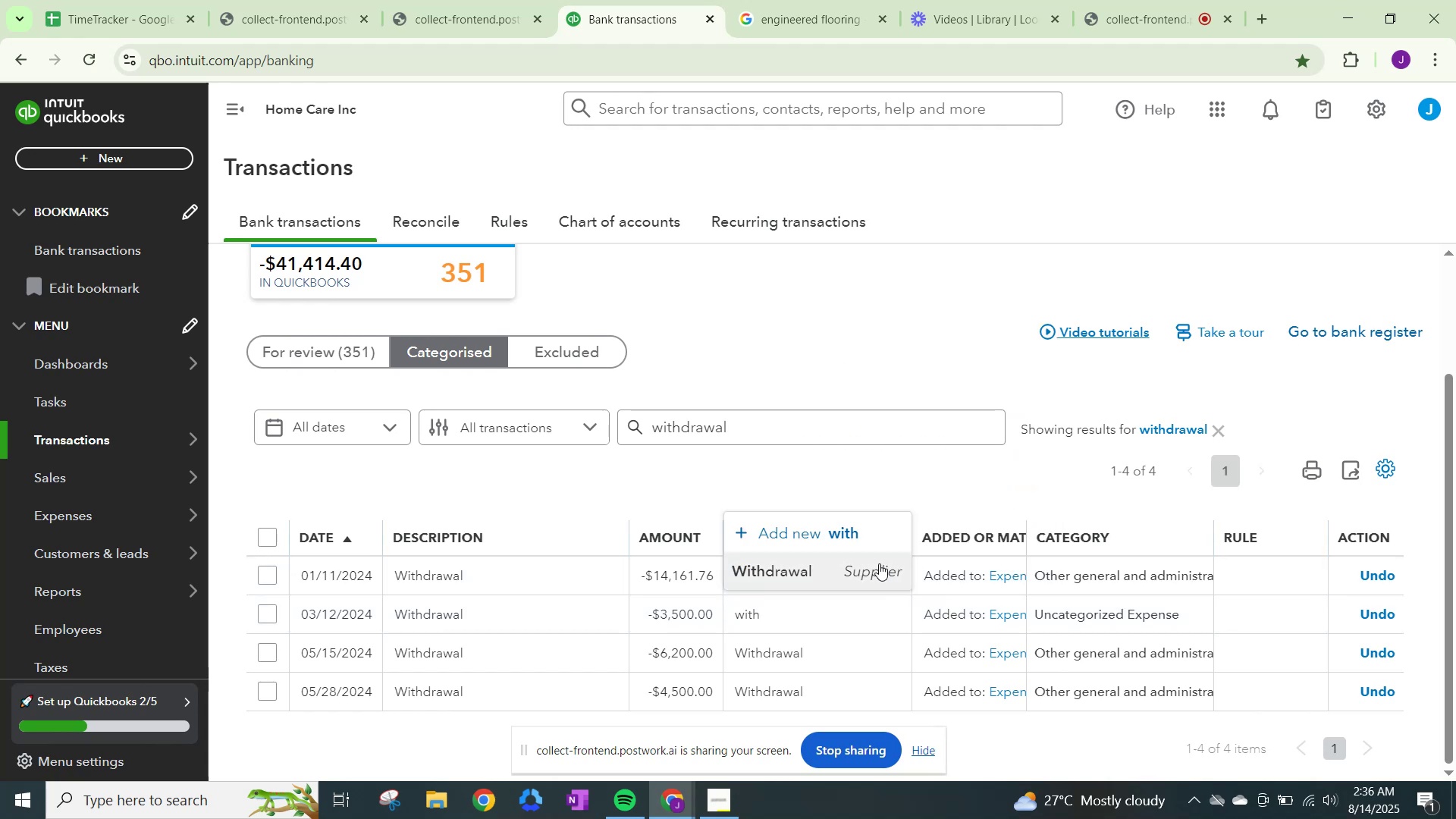 
left_click([805, 570])
 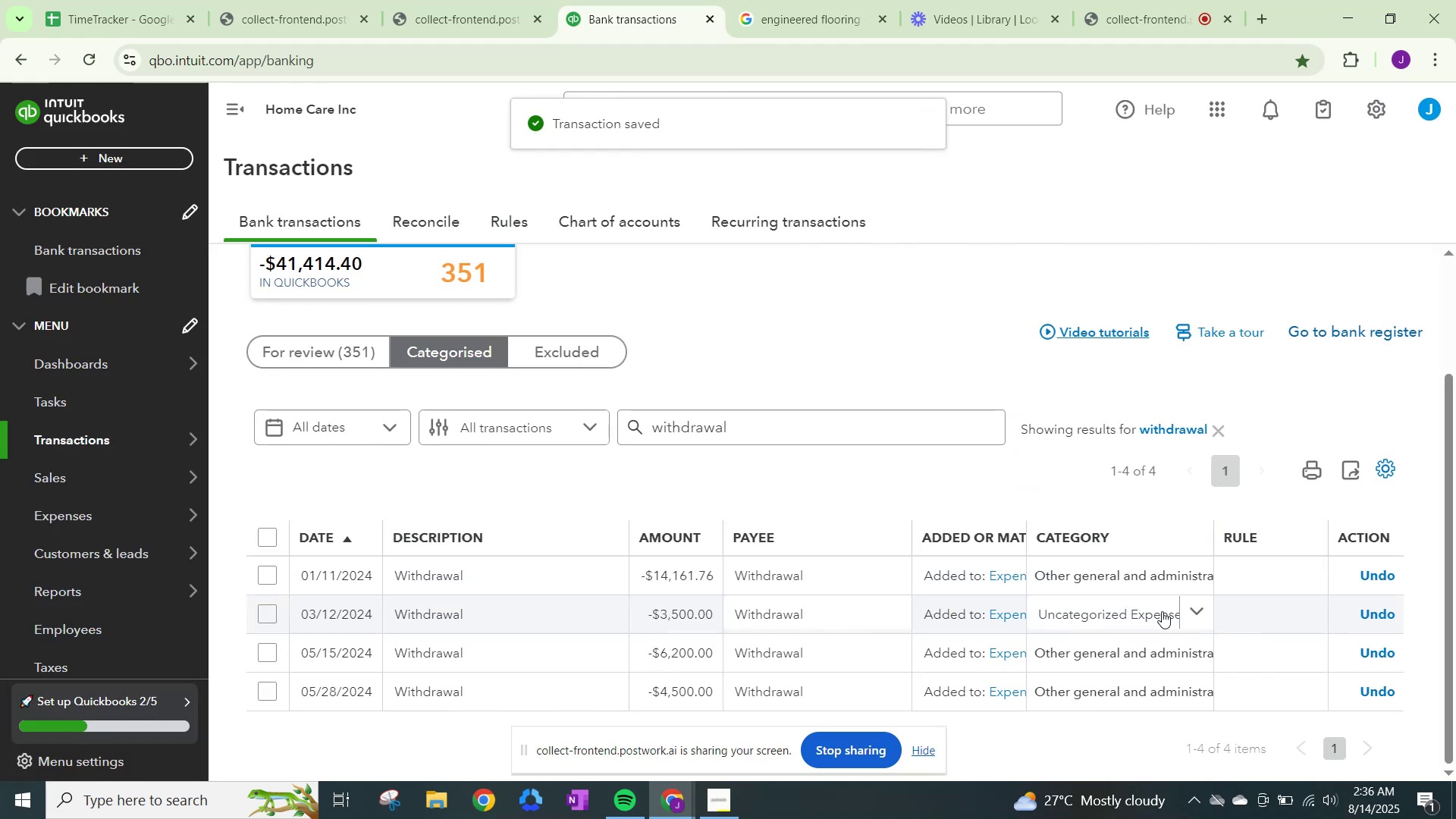 
left_click([1195, 616])
 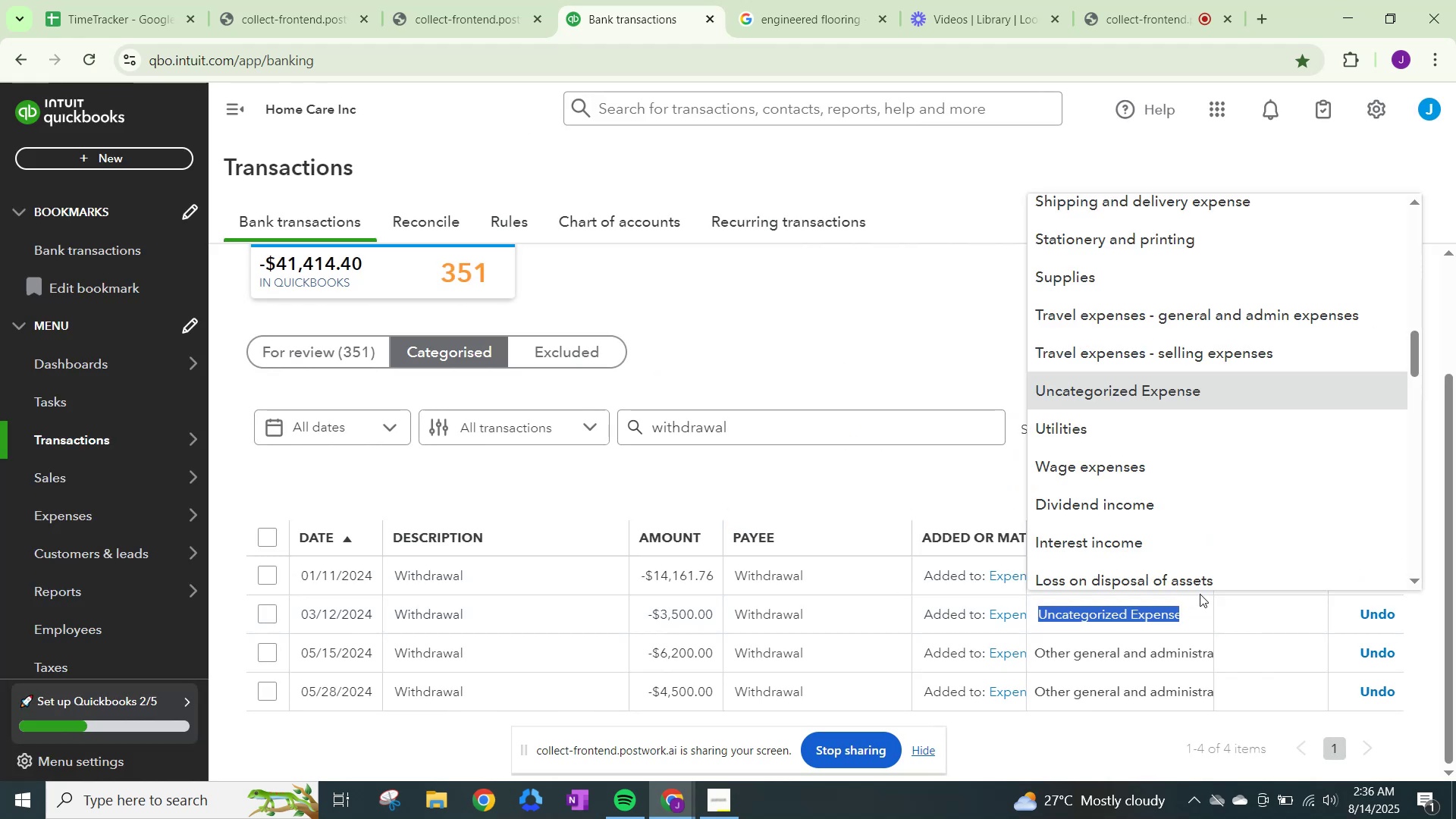 
wait(6.84)
 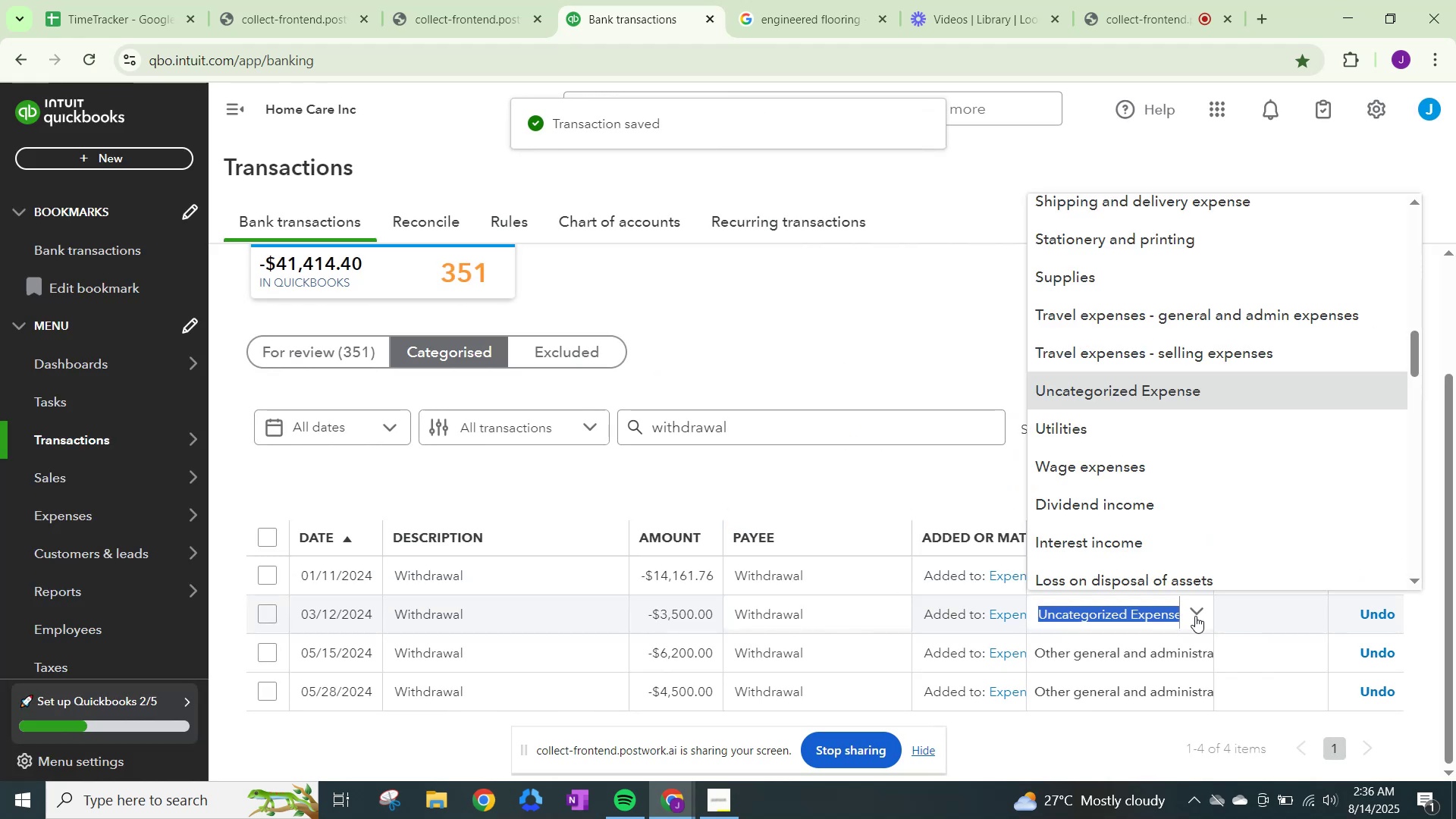 
scroll: coordinate [1144, 472], scroll_direction: up, amount: 5.0
 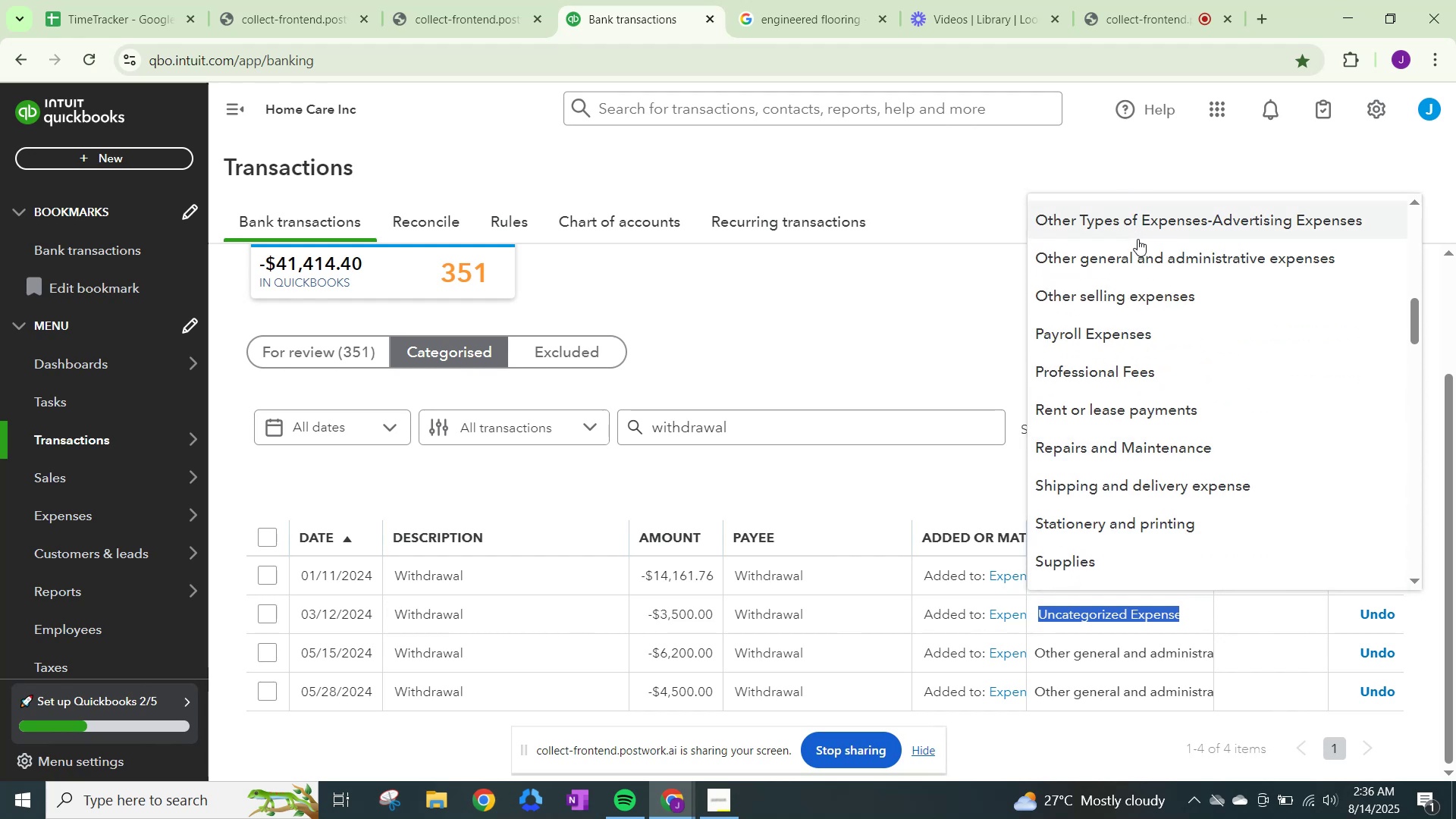 
left_click([1138, 243])
 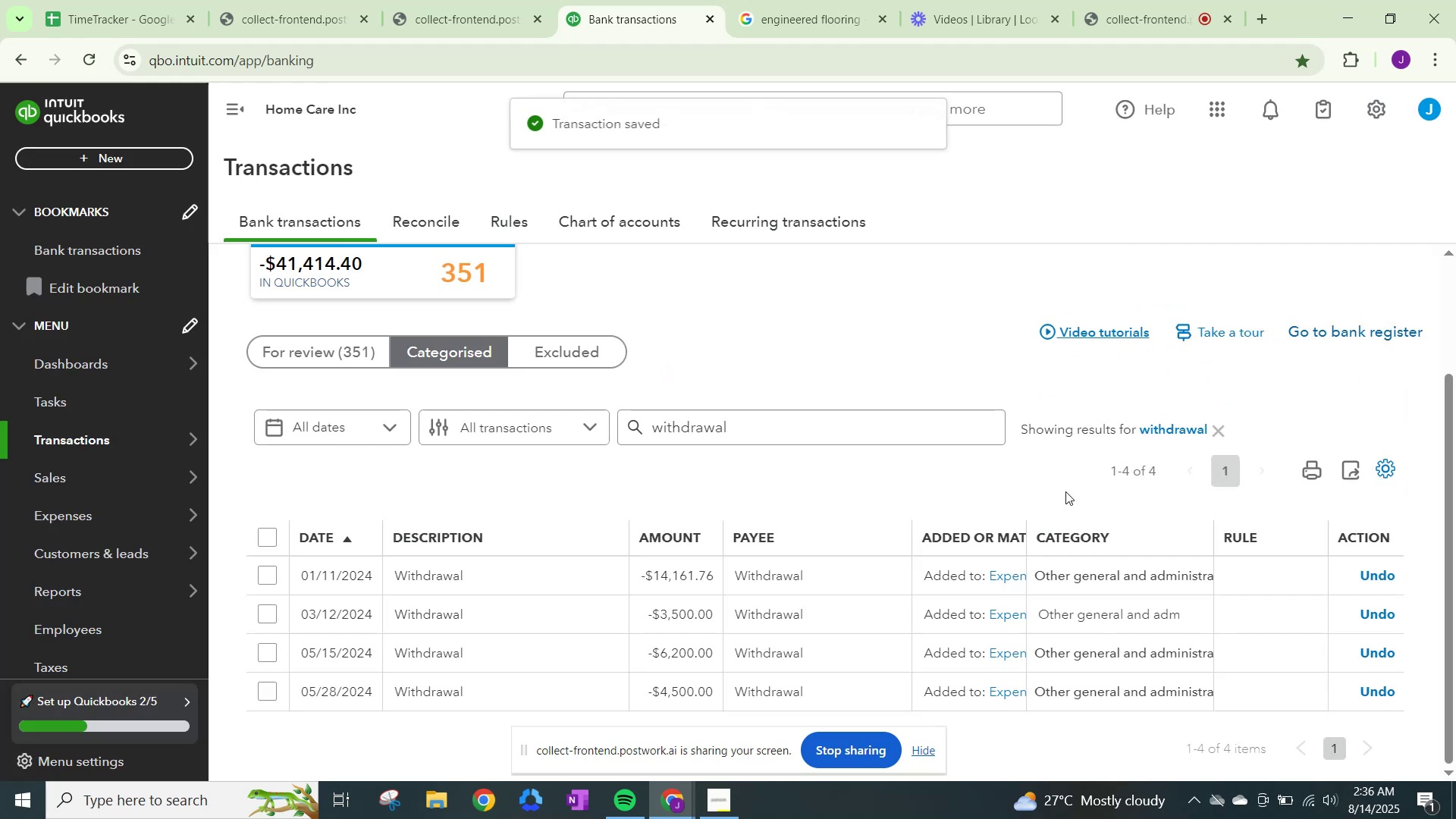 
scroll: coordinate [946, 542], scroll_direction: down, amount: 3.0
 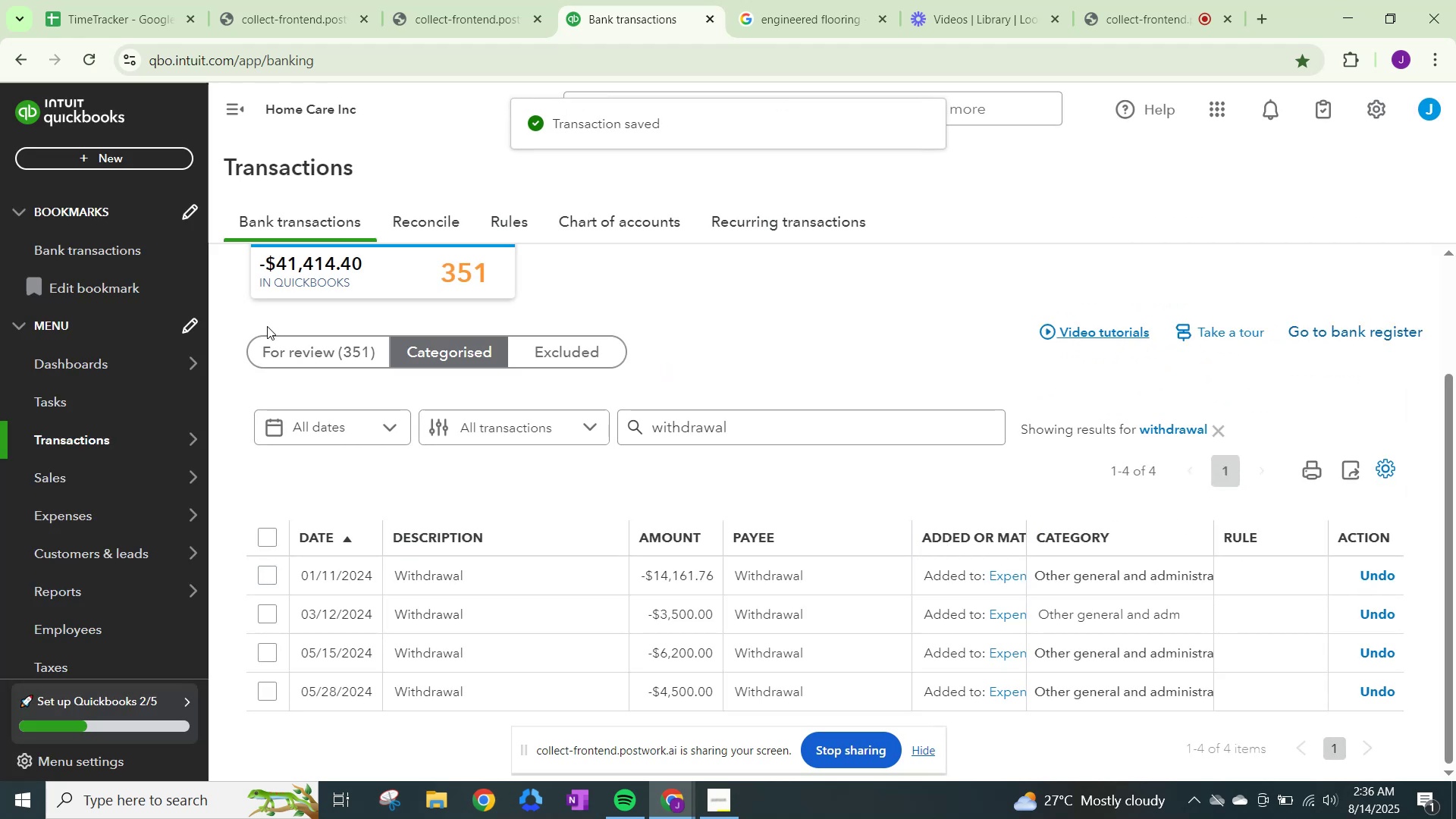 
left_click([307, 348])
 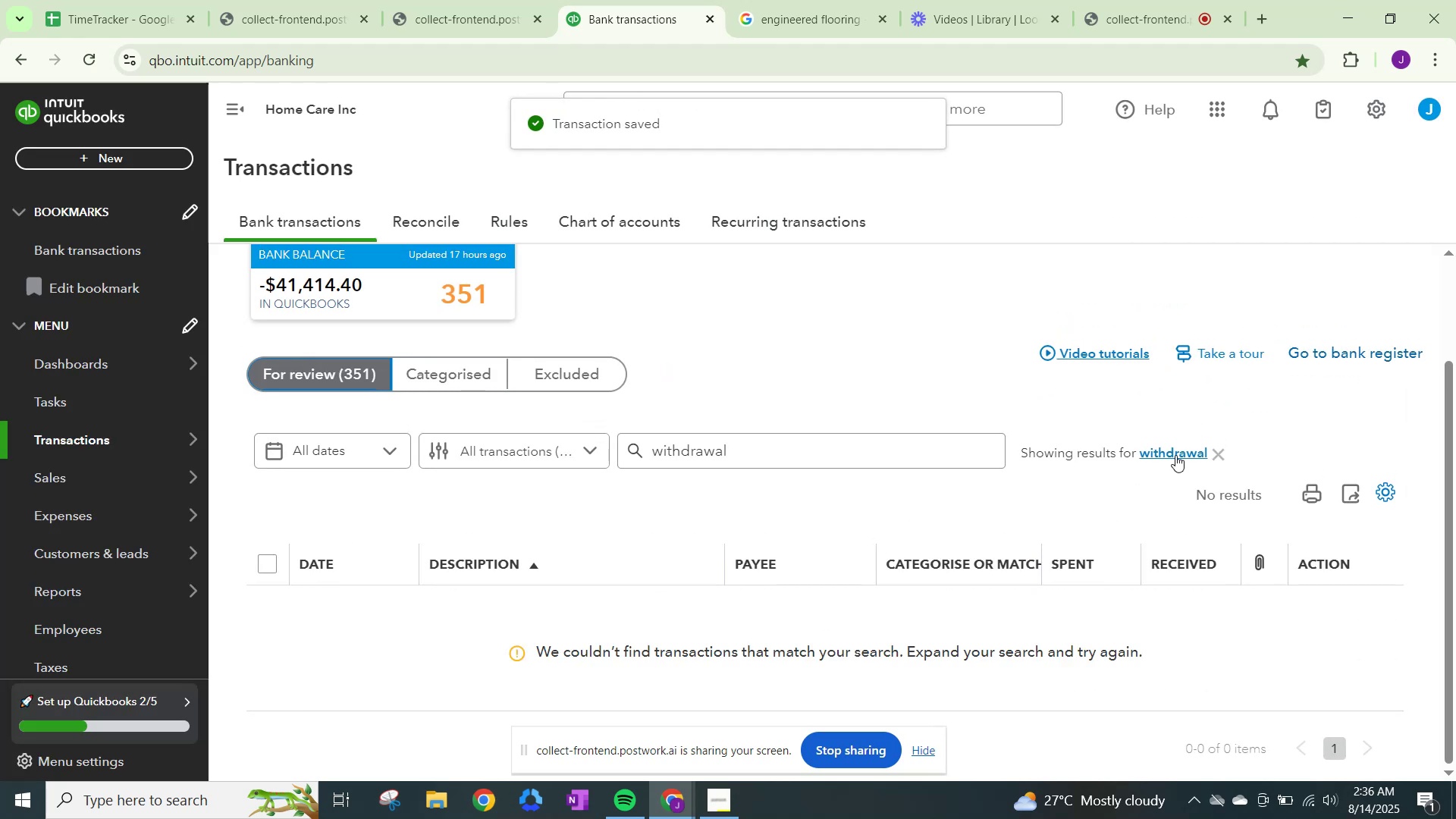 
left_click([1220, 447])
 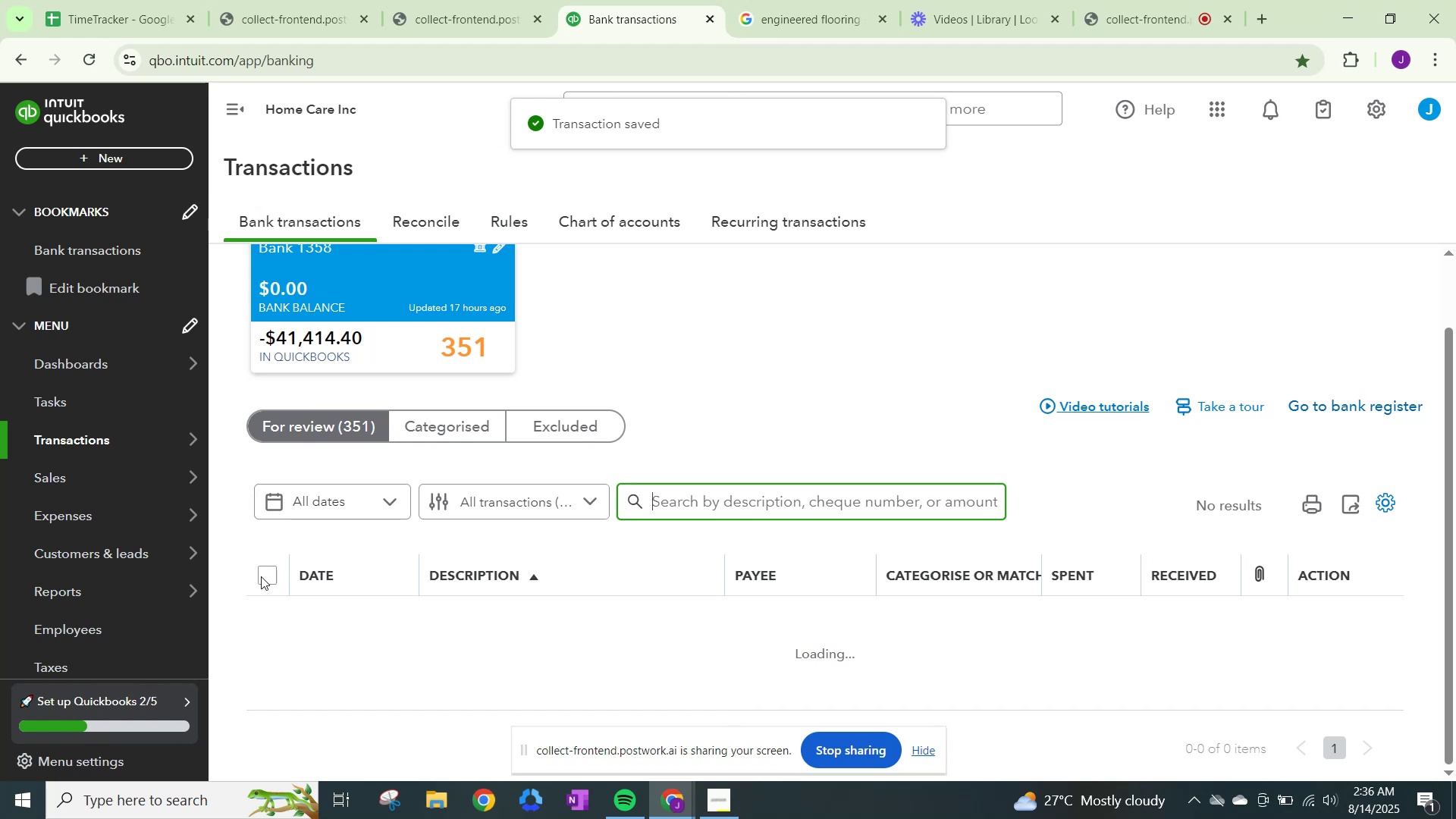 
scroll: coordinate [353, 535], scroll_direction: down, amount: 5.0
 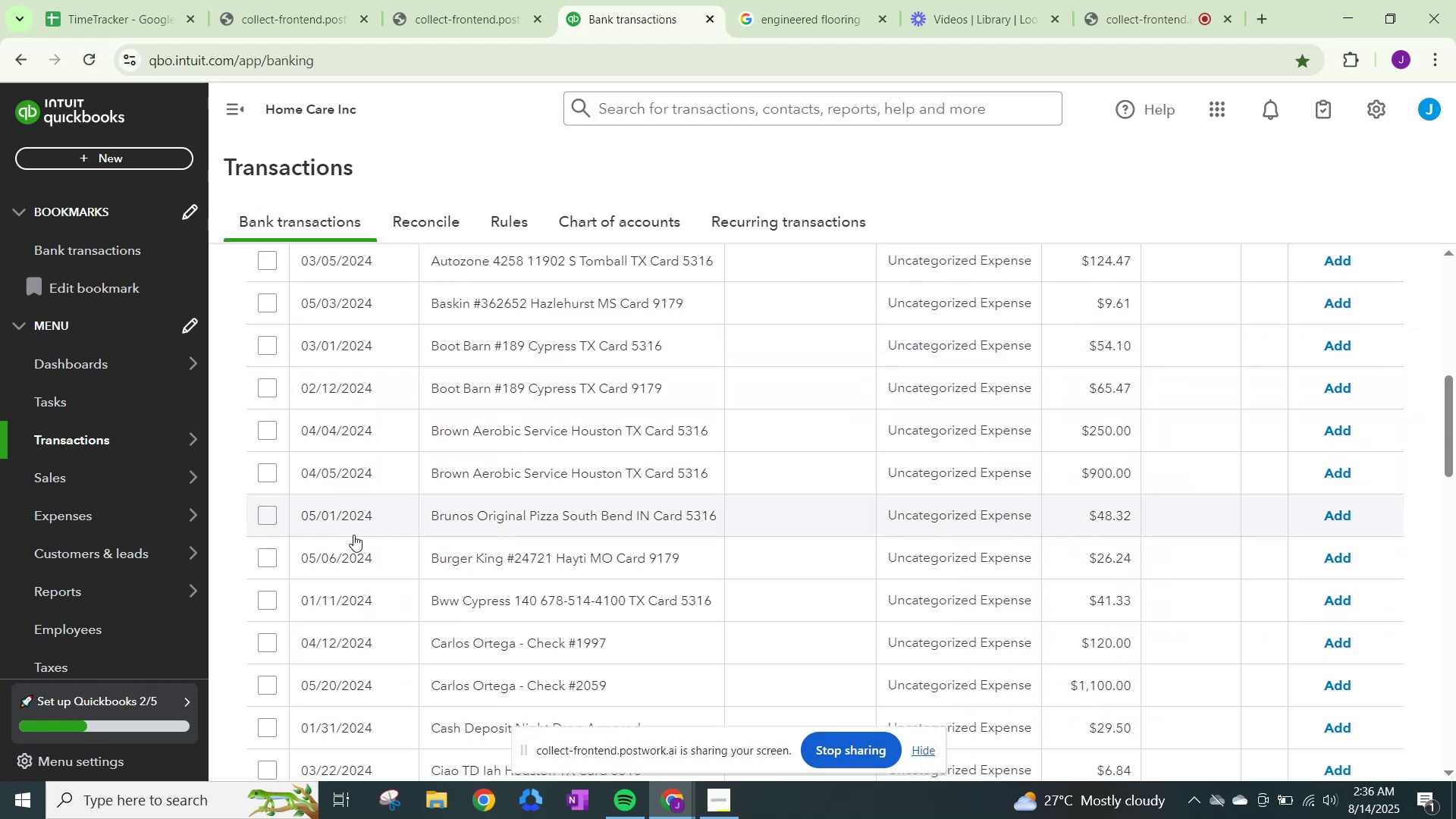 
scroll: coordinate [1289, 518], scroll_direction: up, amount: 5.0
 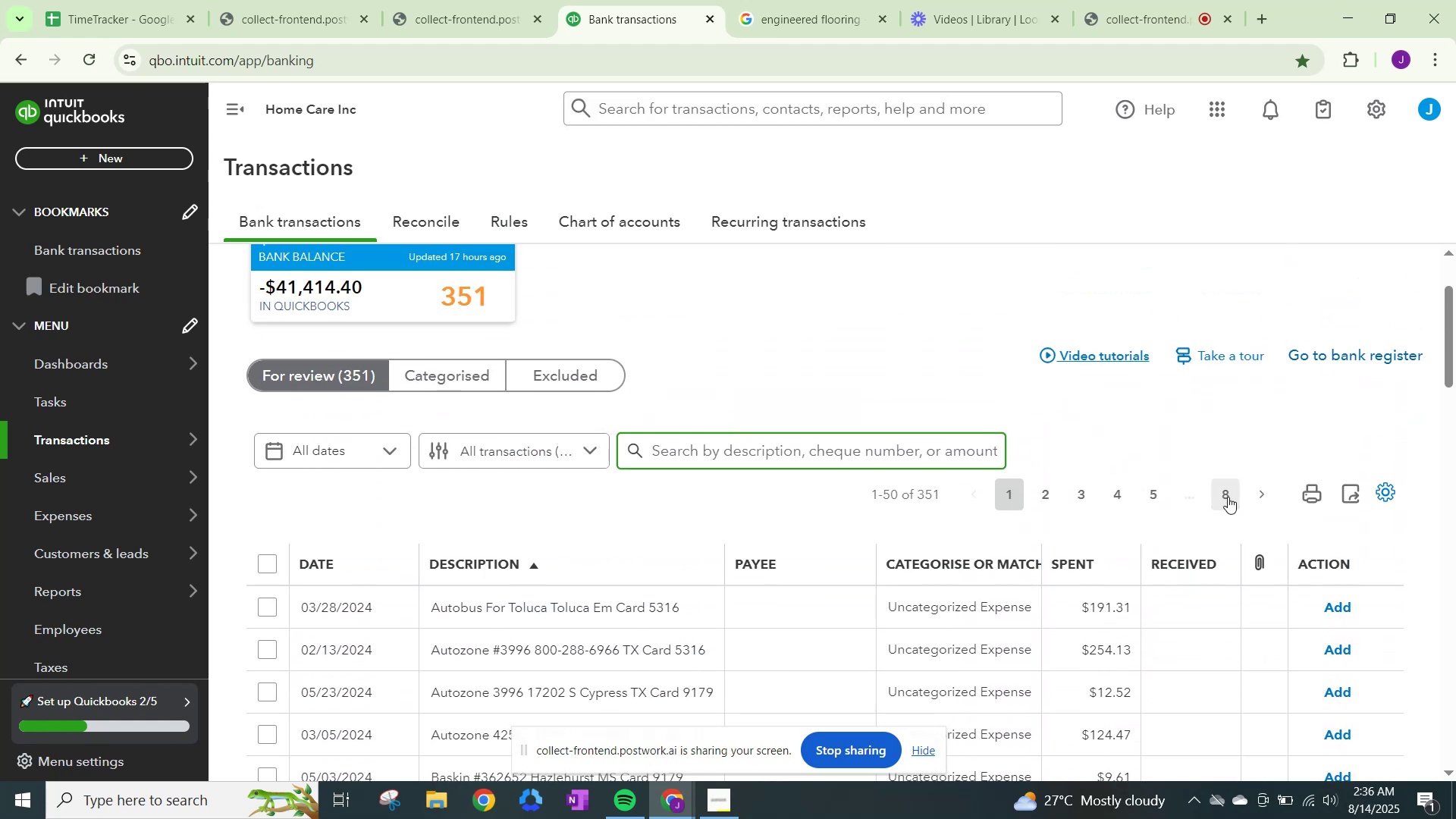 
left_click([1233, 491])
 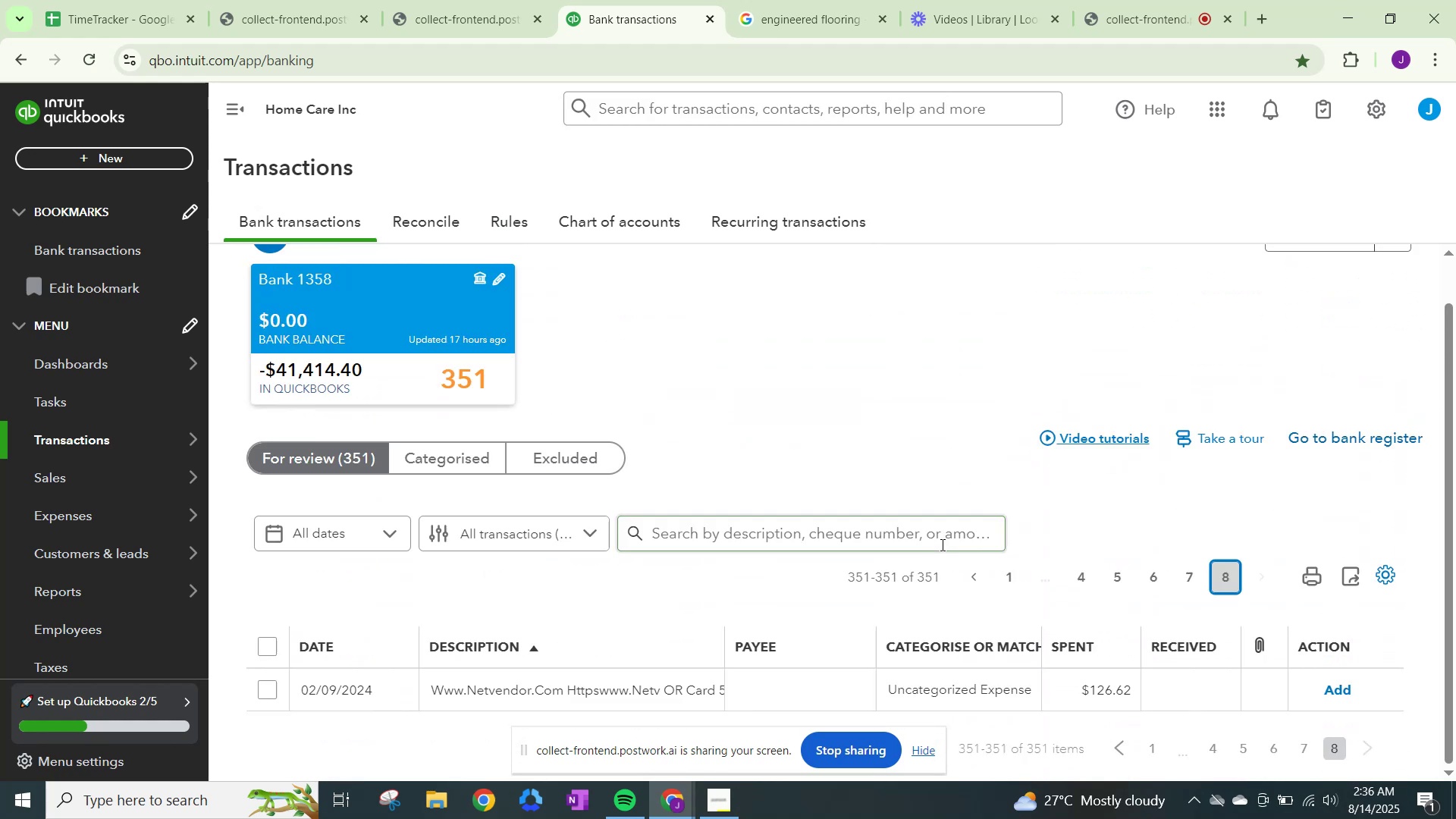 
scroll: coordinate [941, 544], scroll_direction: down, amount: 4.0
 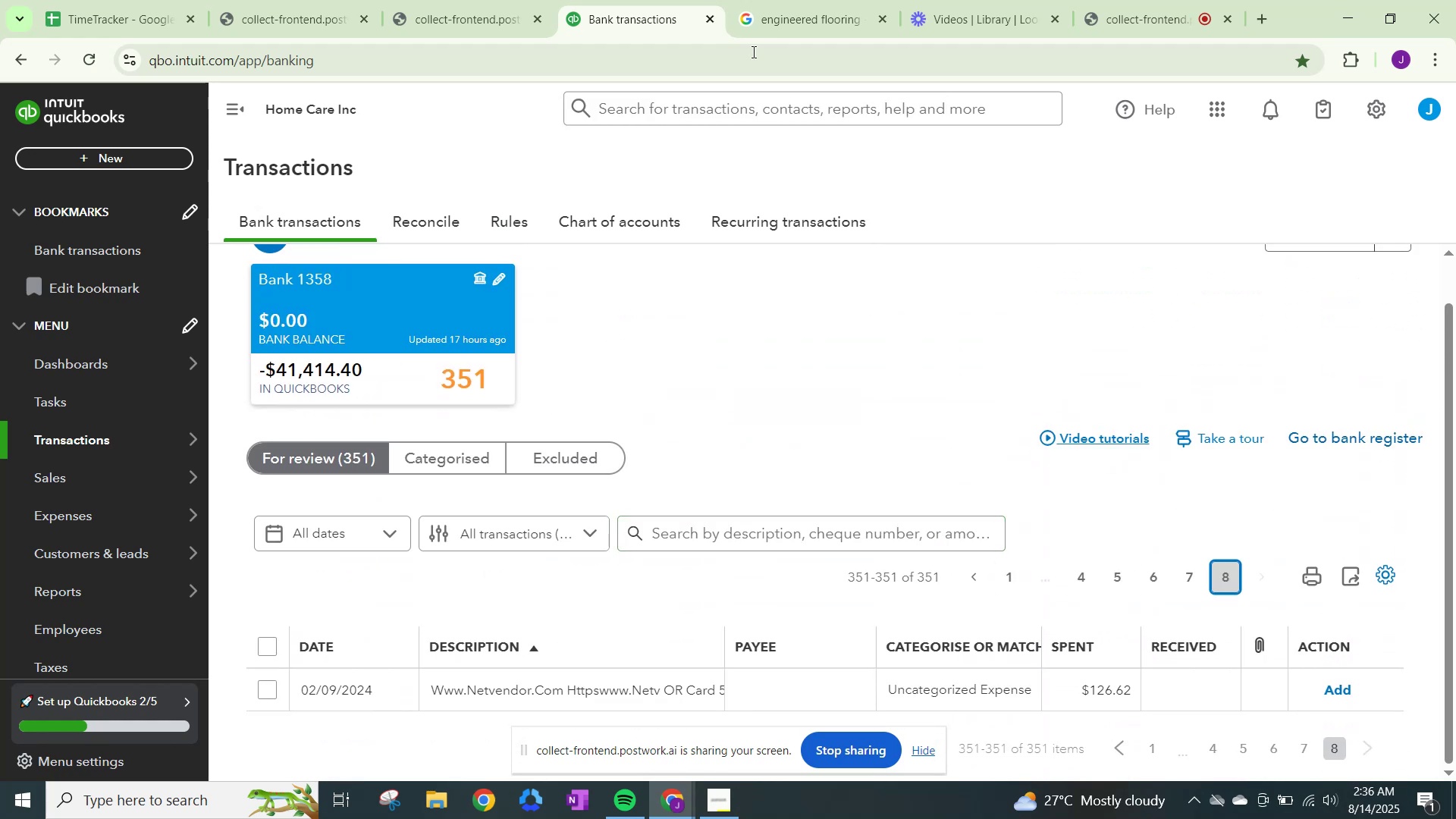 
left_click([816, 8])
 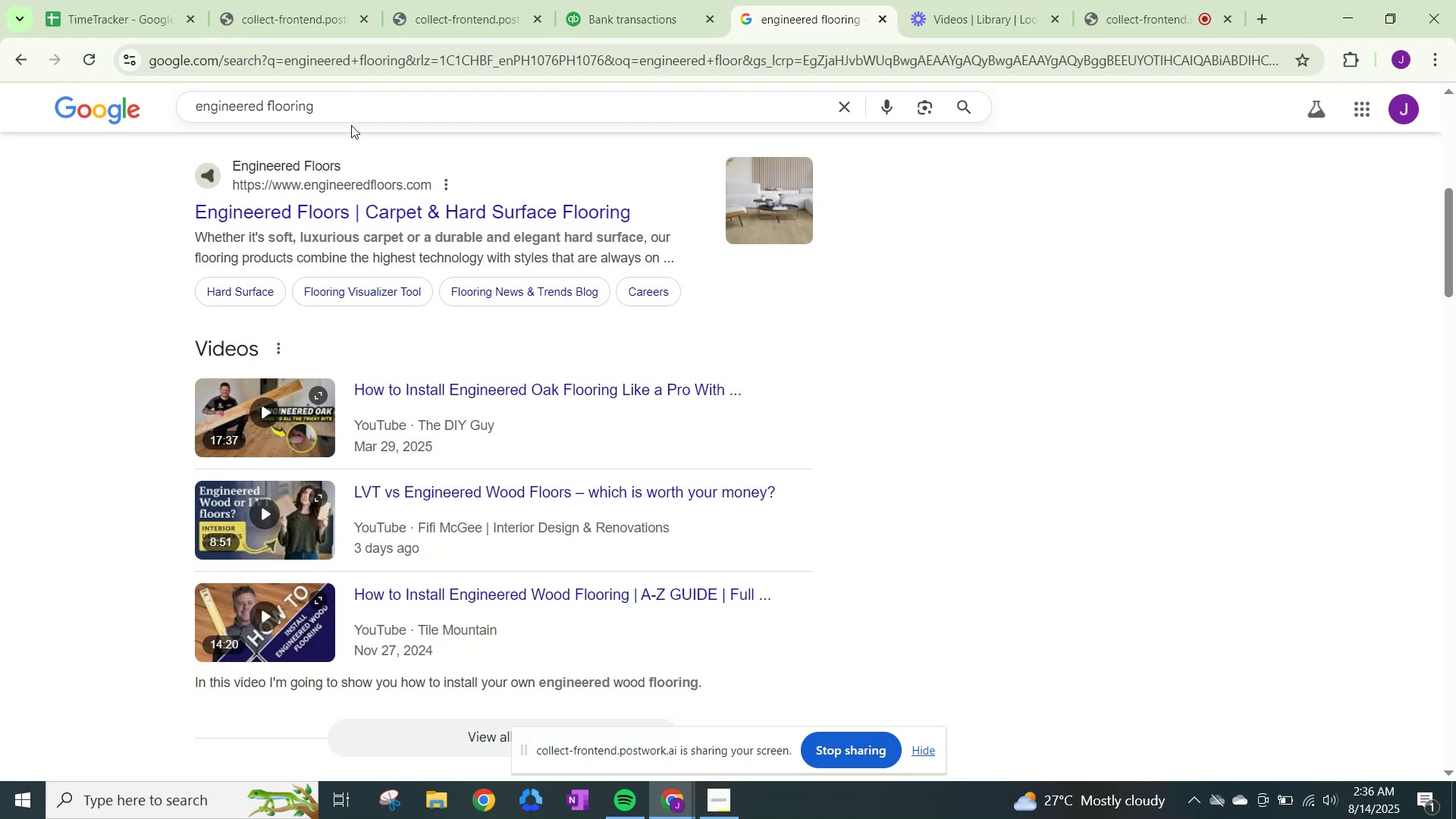 
left_click_drag(start_coordinate=[366, 113], to_coordinate=[0, 117])
 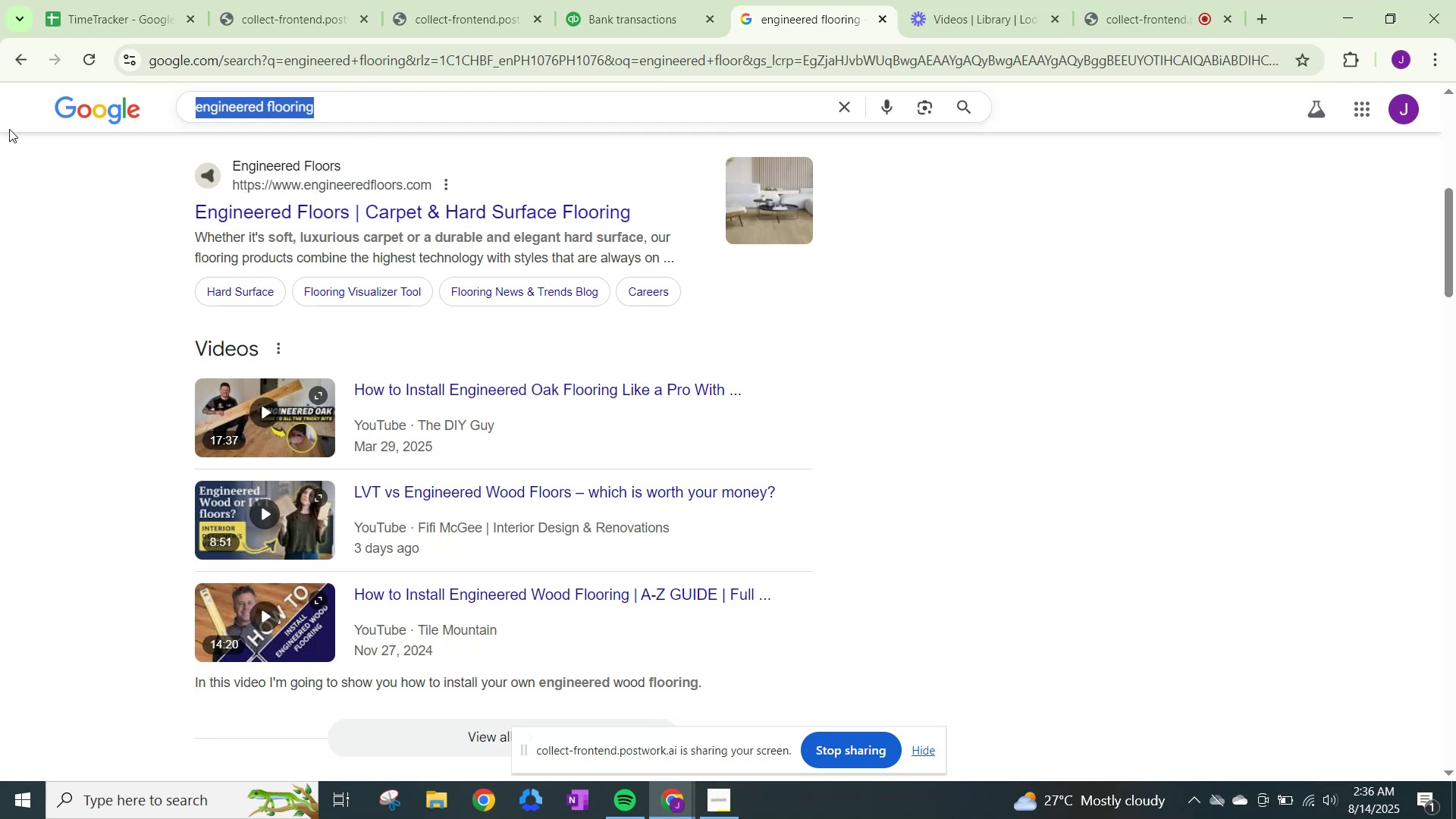 
type(netvendor)
 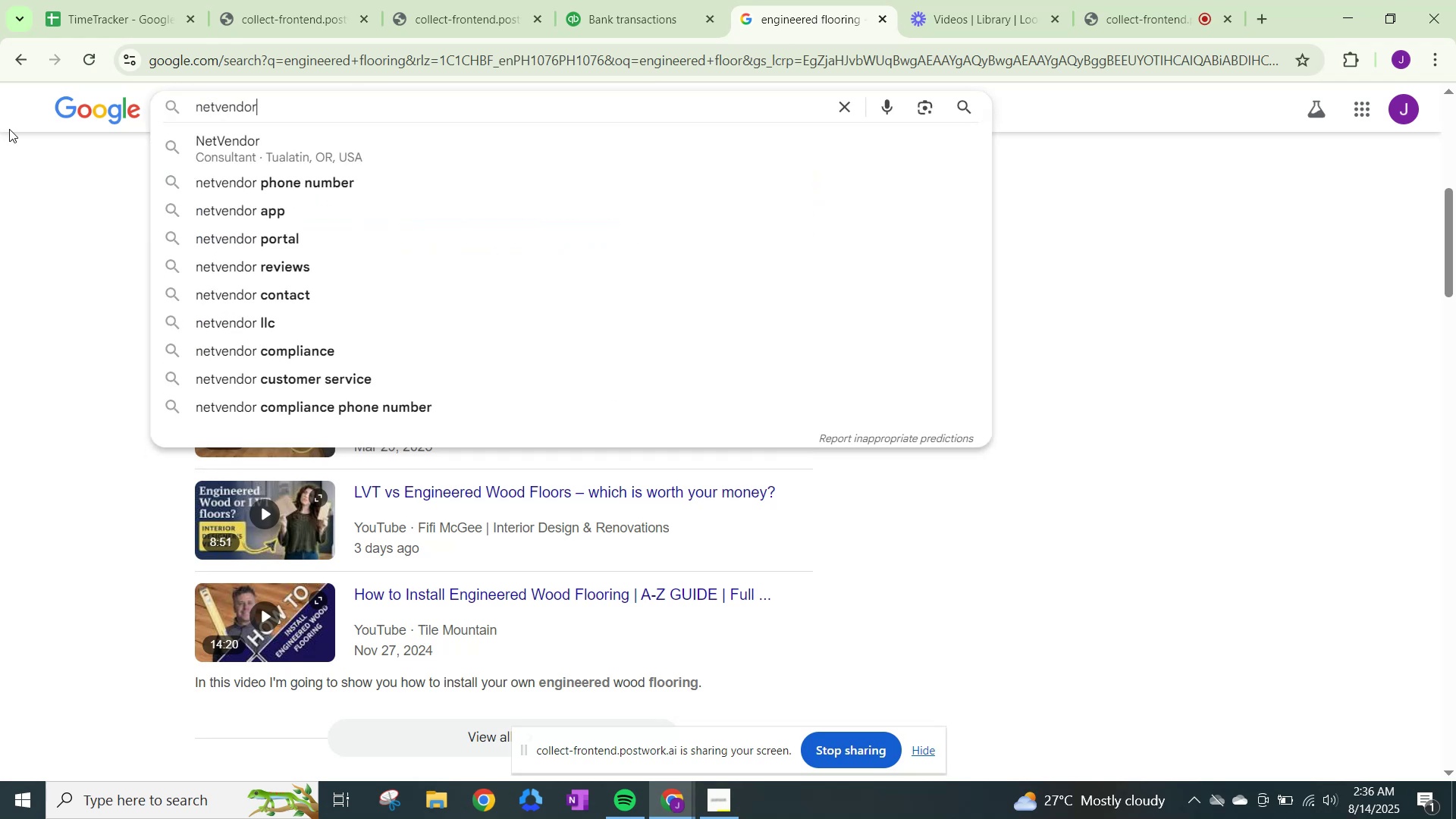 
key(ArrowDown)
 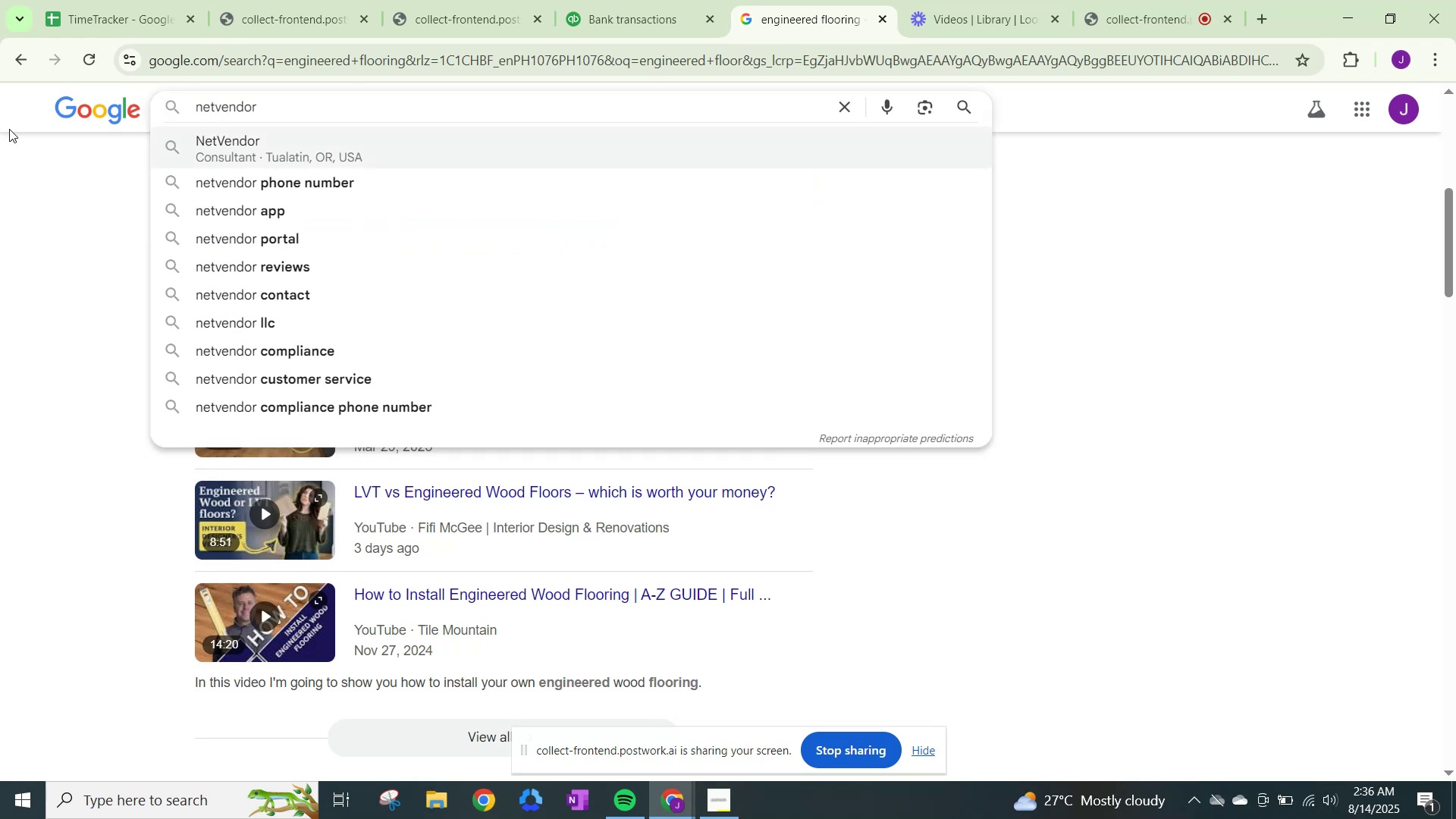 
key(Enter)
 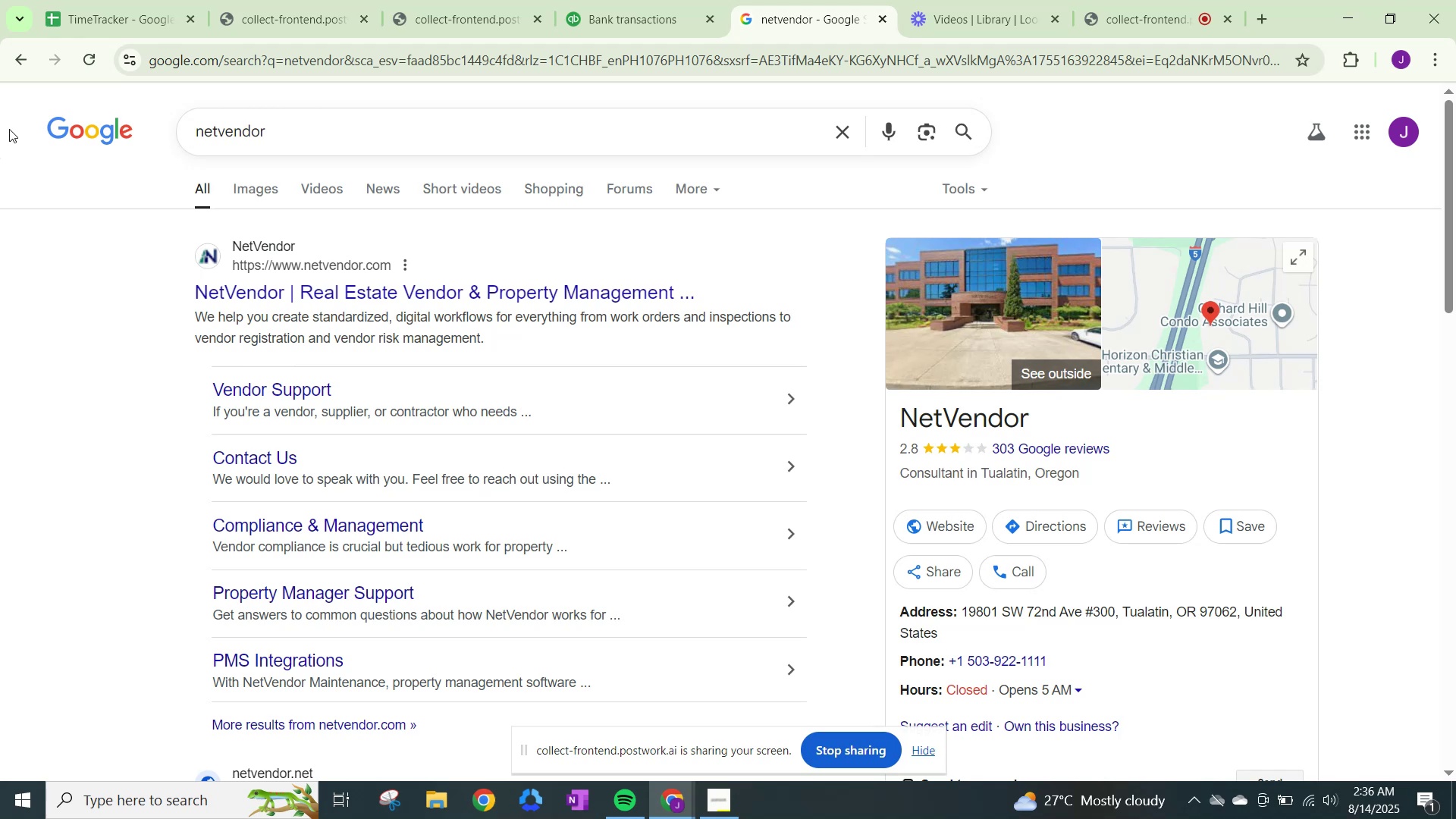 
wait(15.07)
 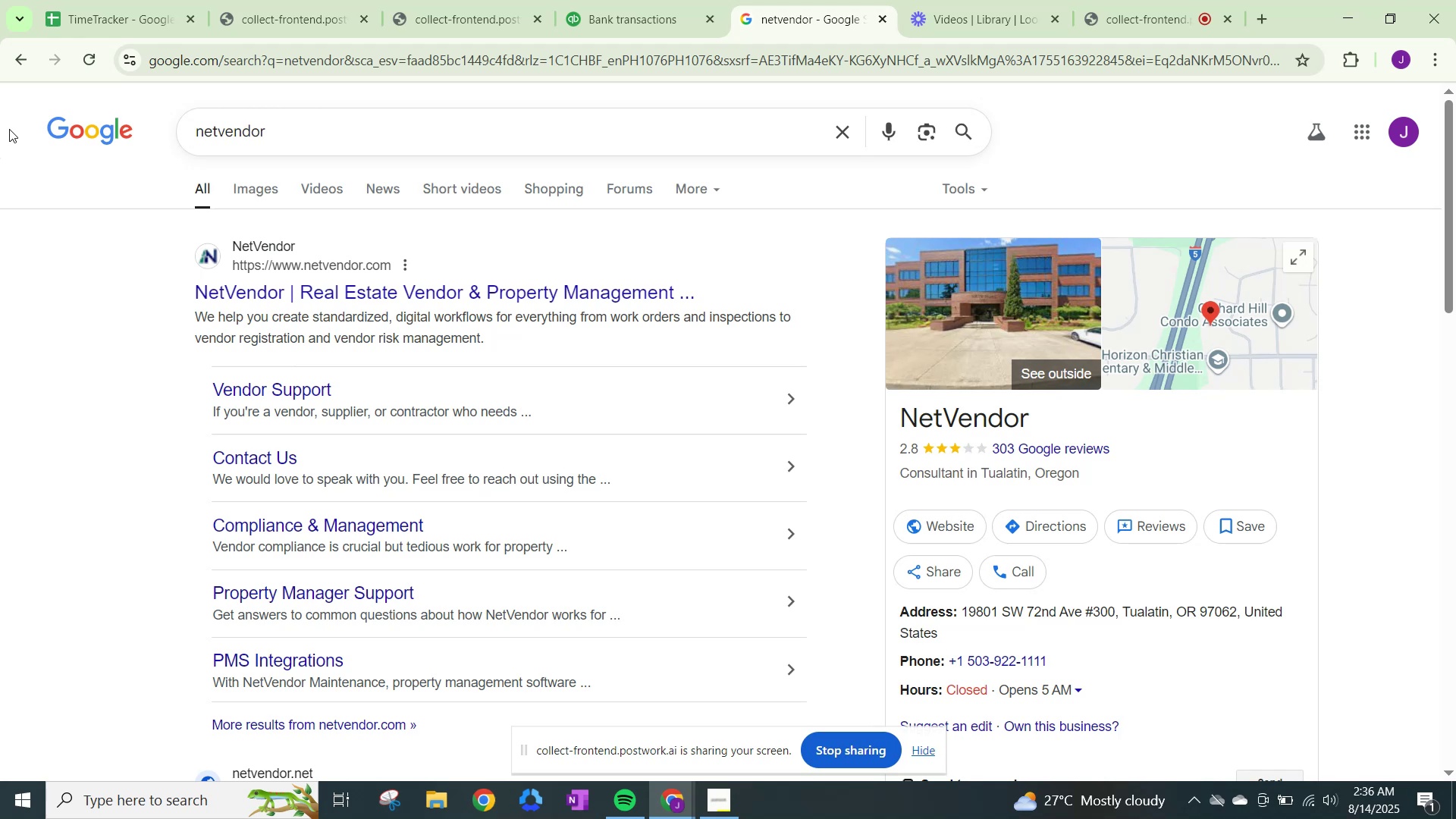 
left_click([9, 129])
 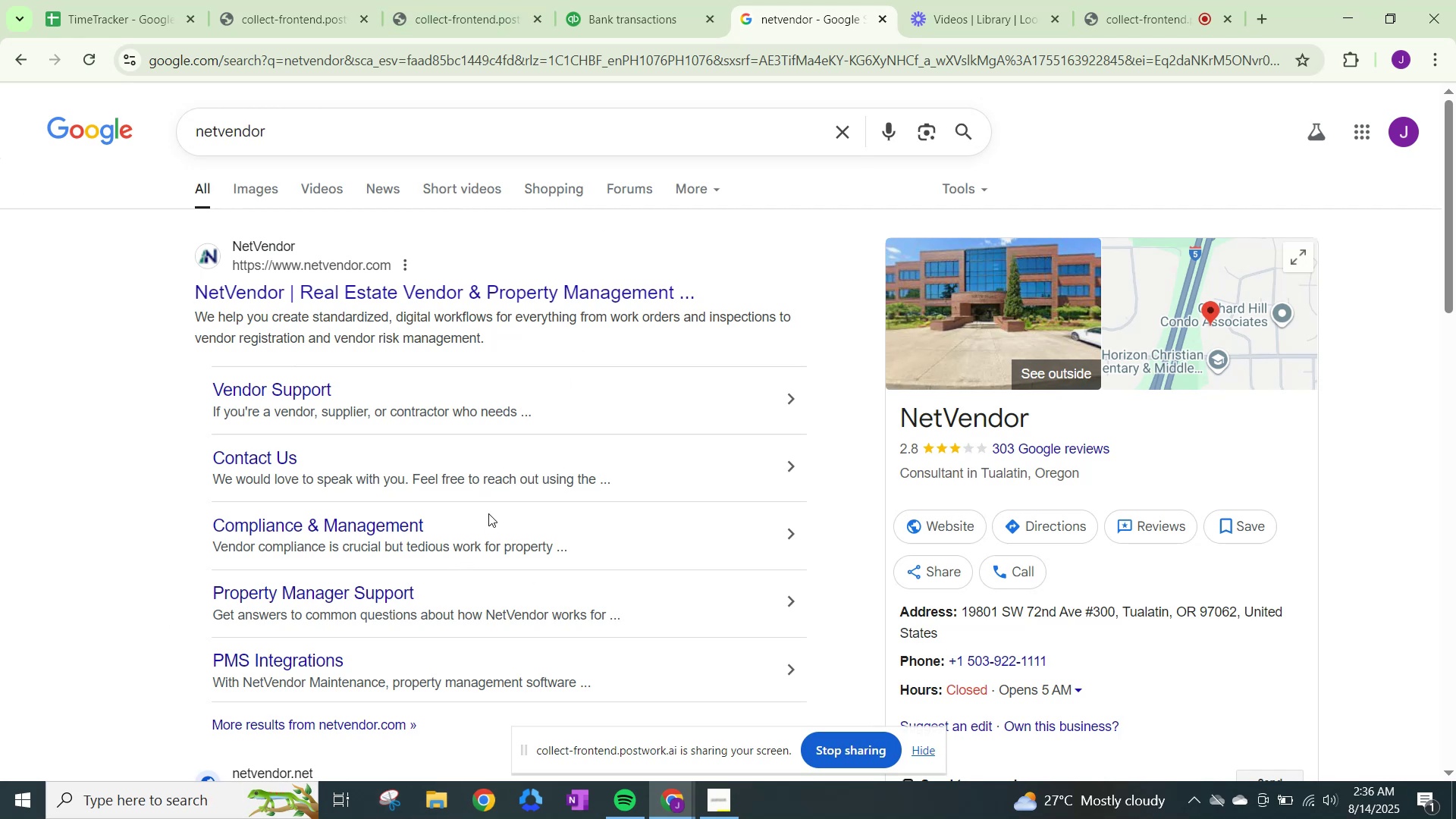 
wait(12.3)
 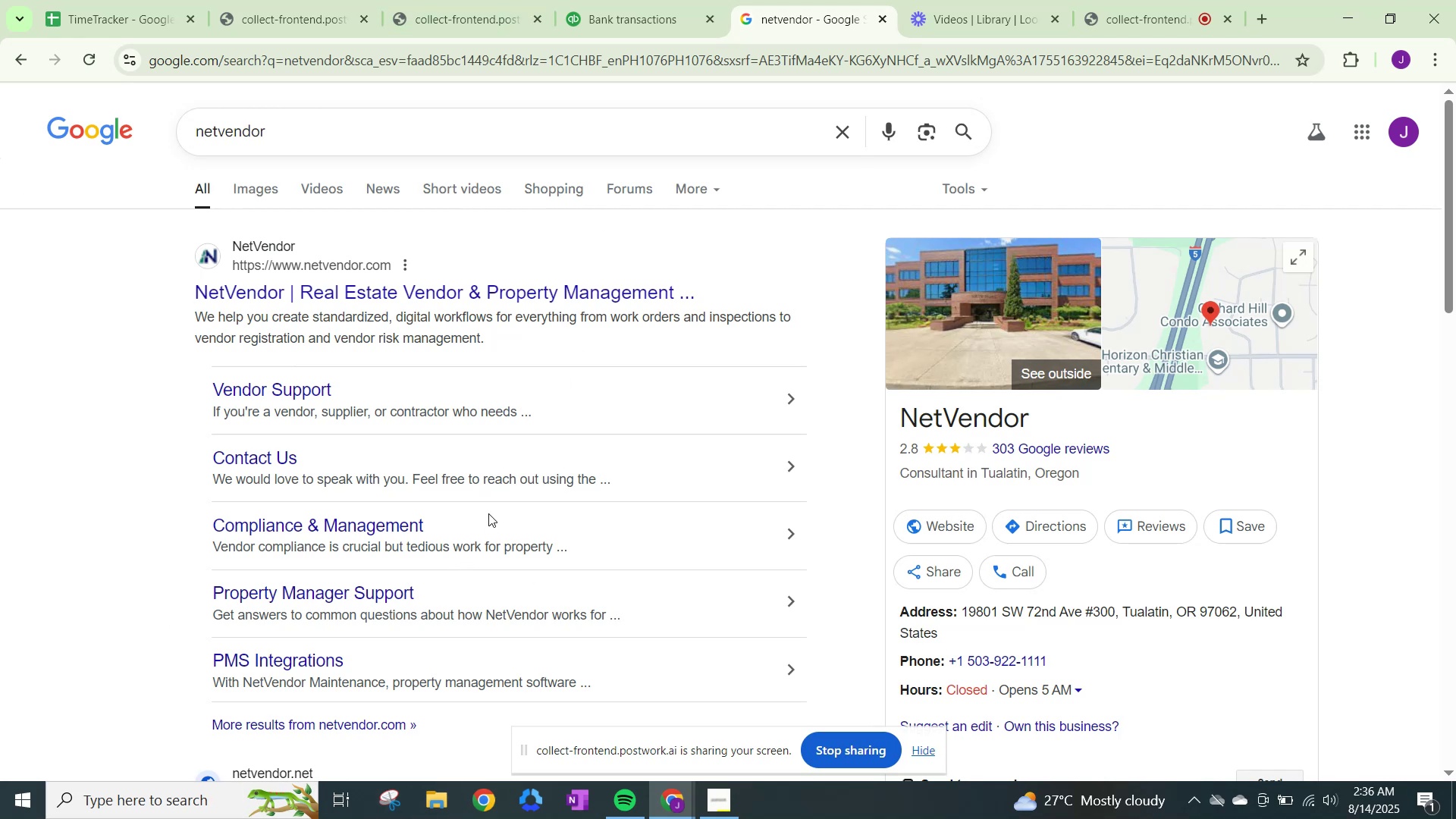 
left_click([622, 0])
 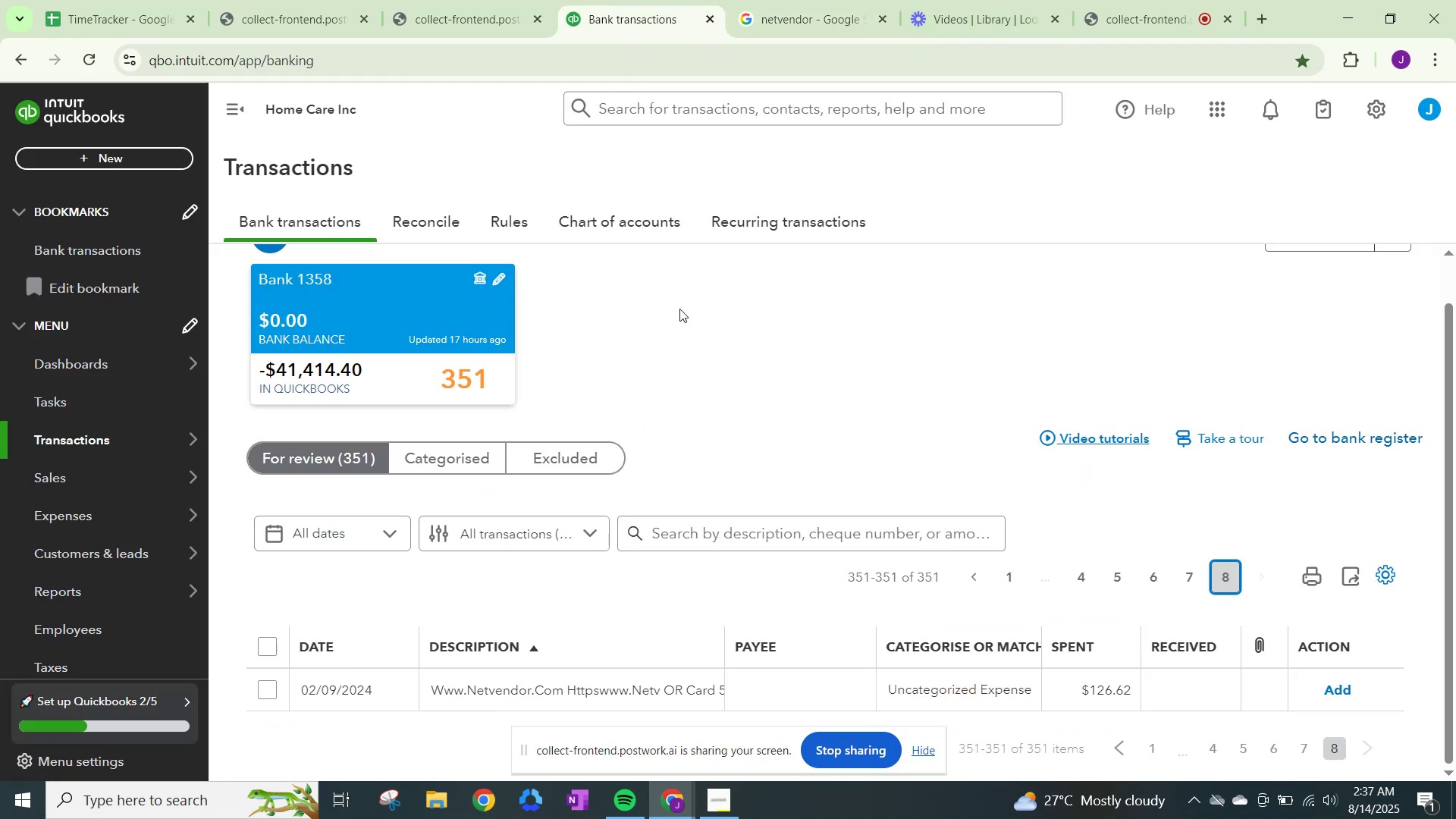 
scroll: coordinate [667, 566], scroll_direction: down, amount: 4.0
 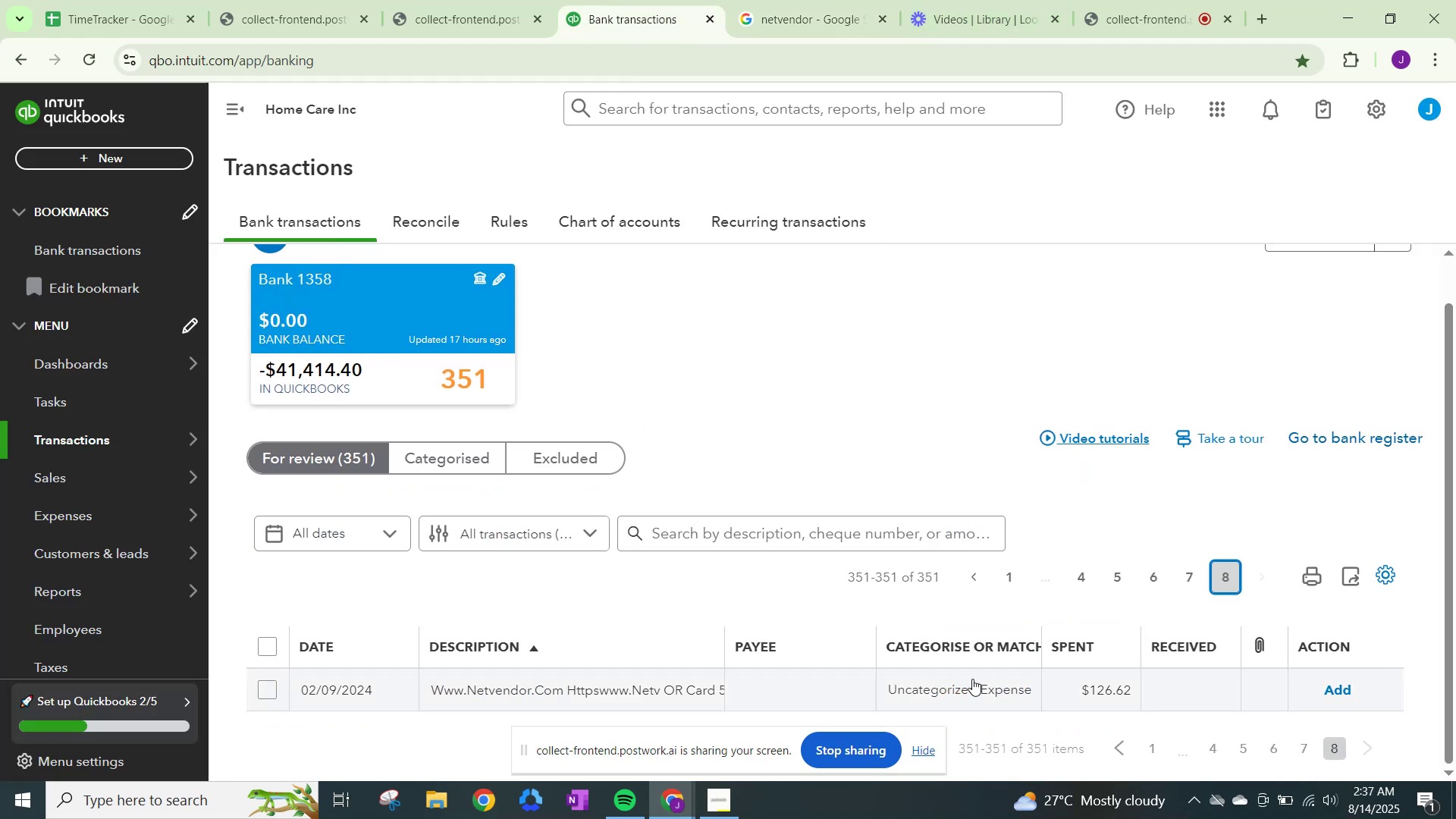 
left_click([971, 676])
 